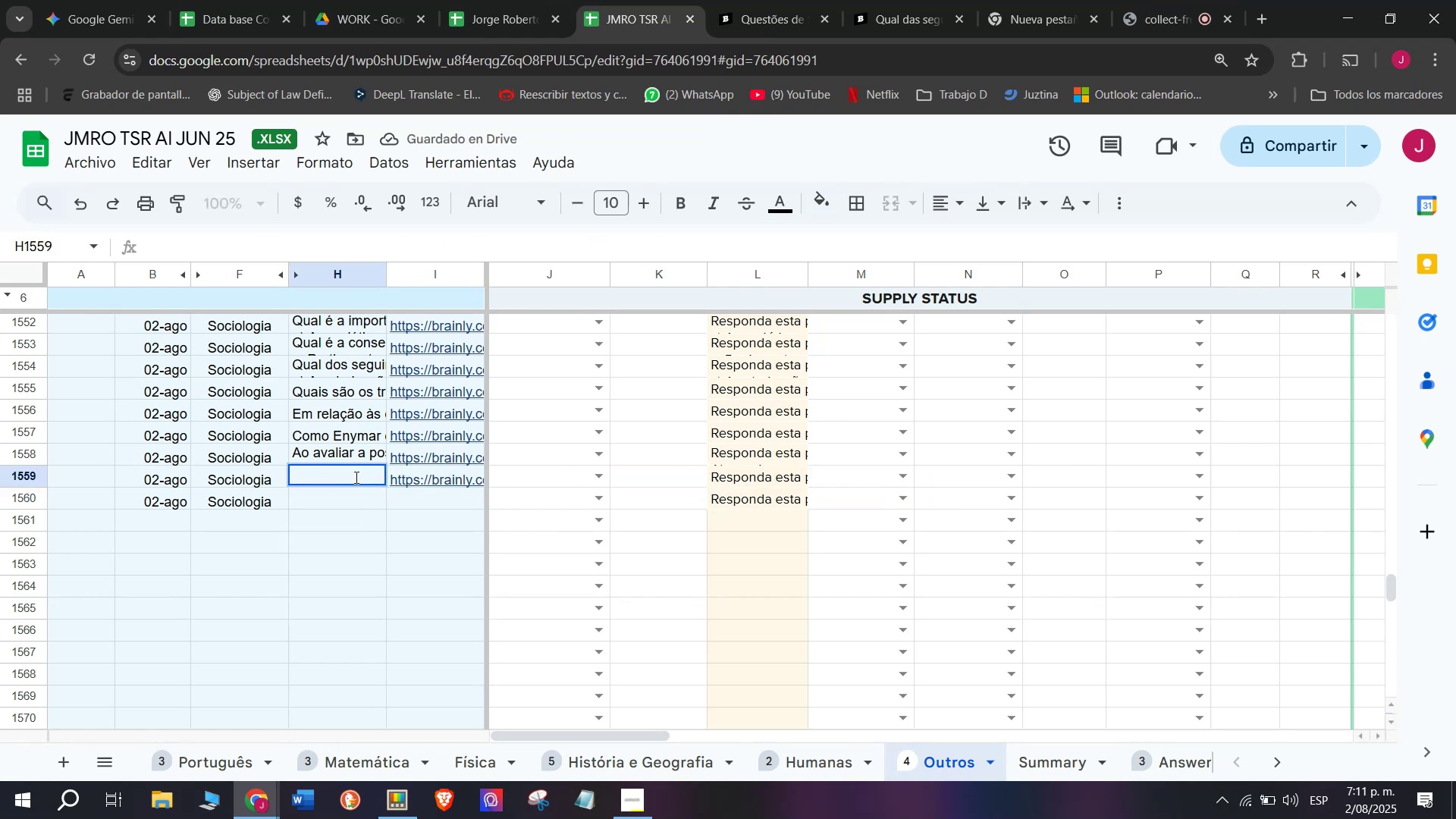 
key(Meta+V)
 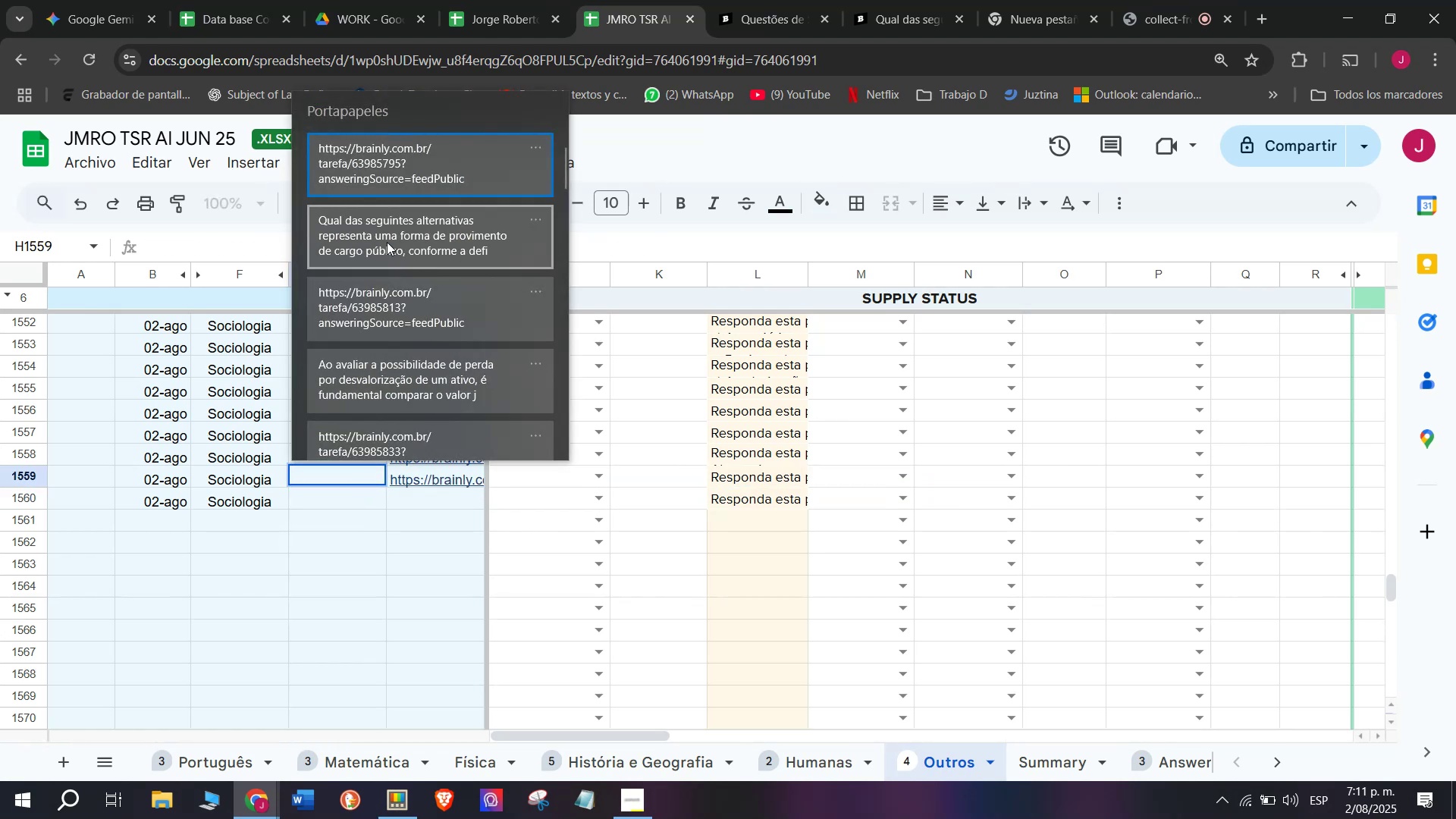 
left_click([387, 242])
 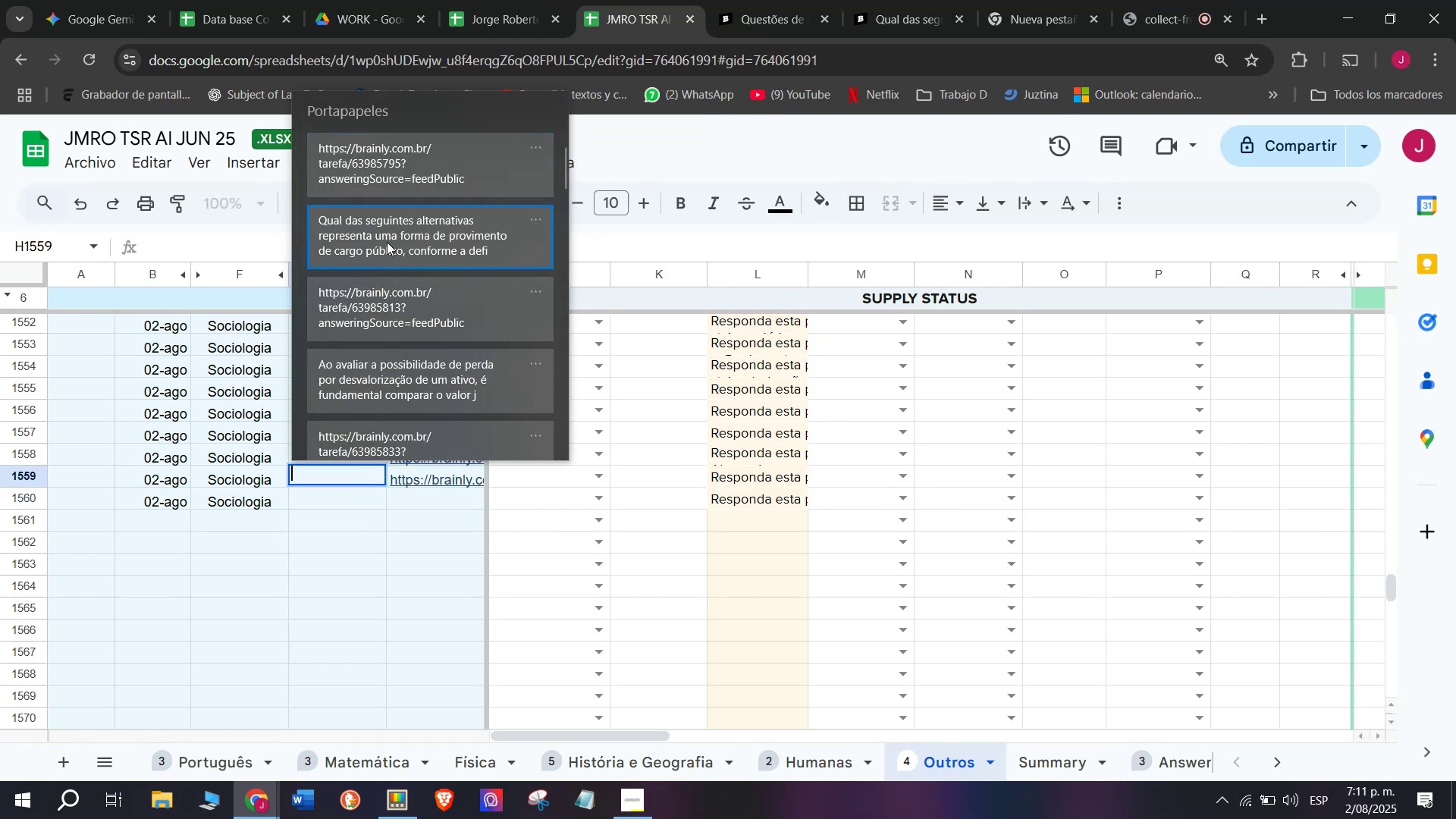 
key(Control+ControlLeft)
 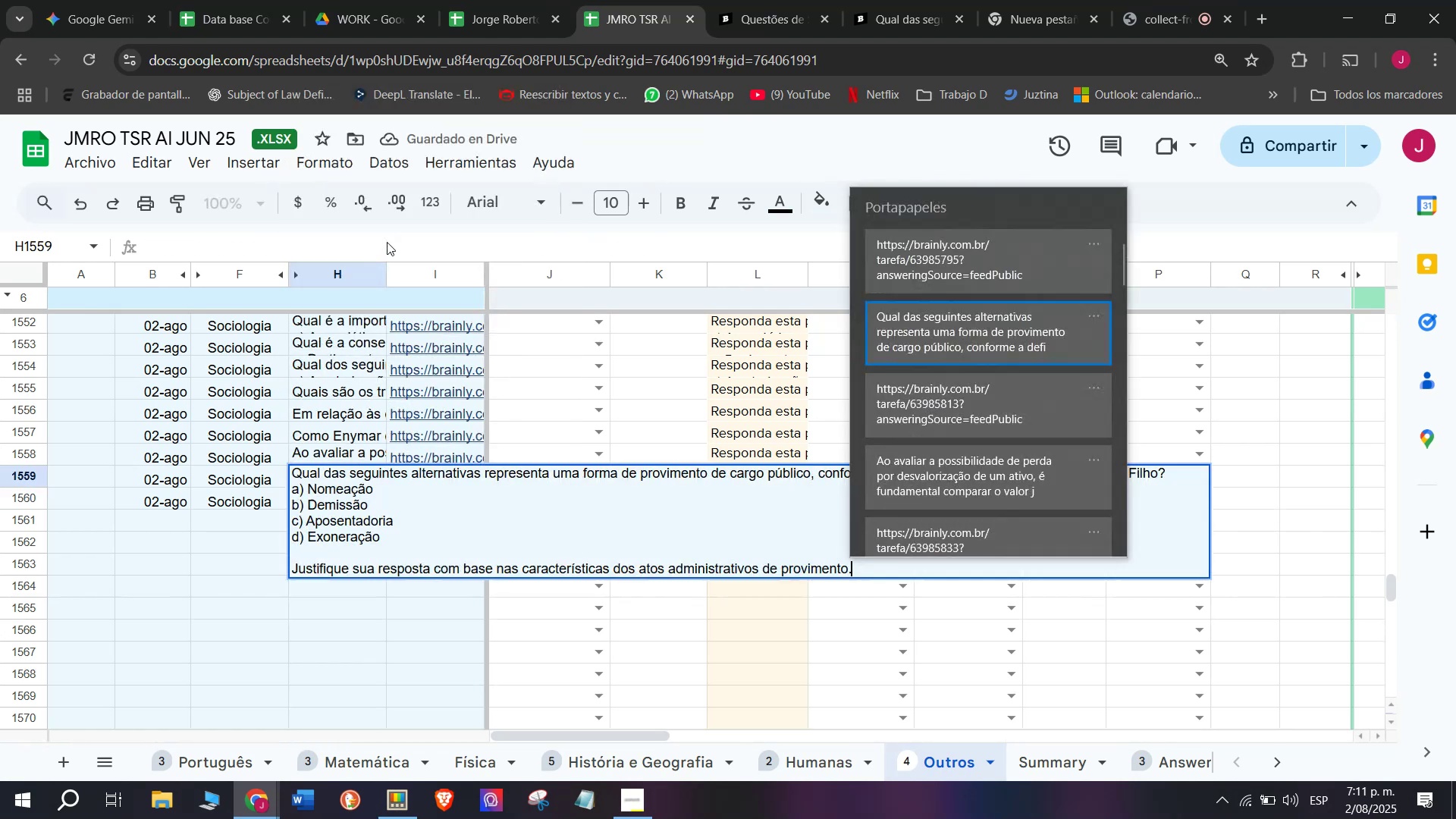 
key(Control+V)
 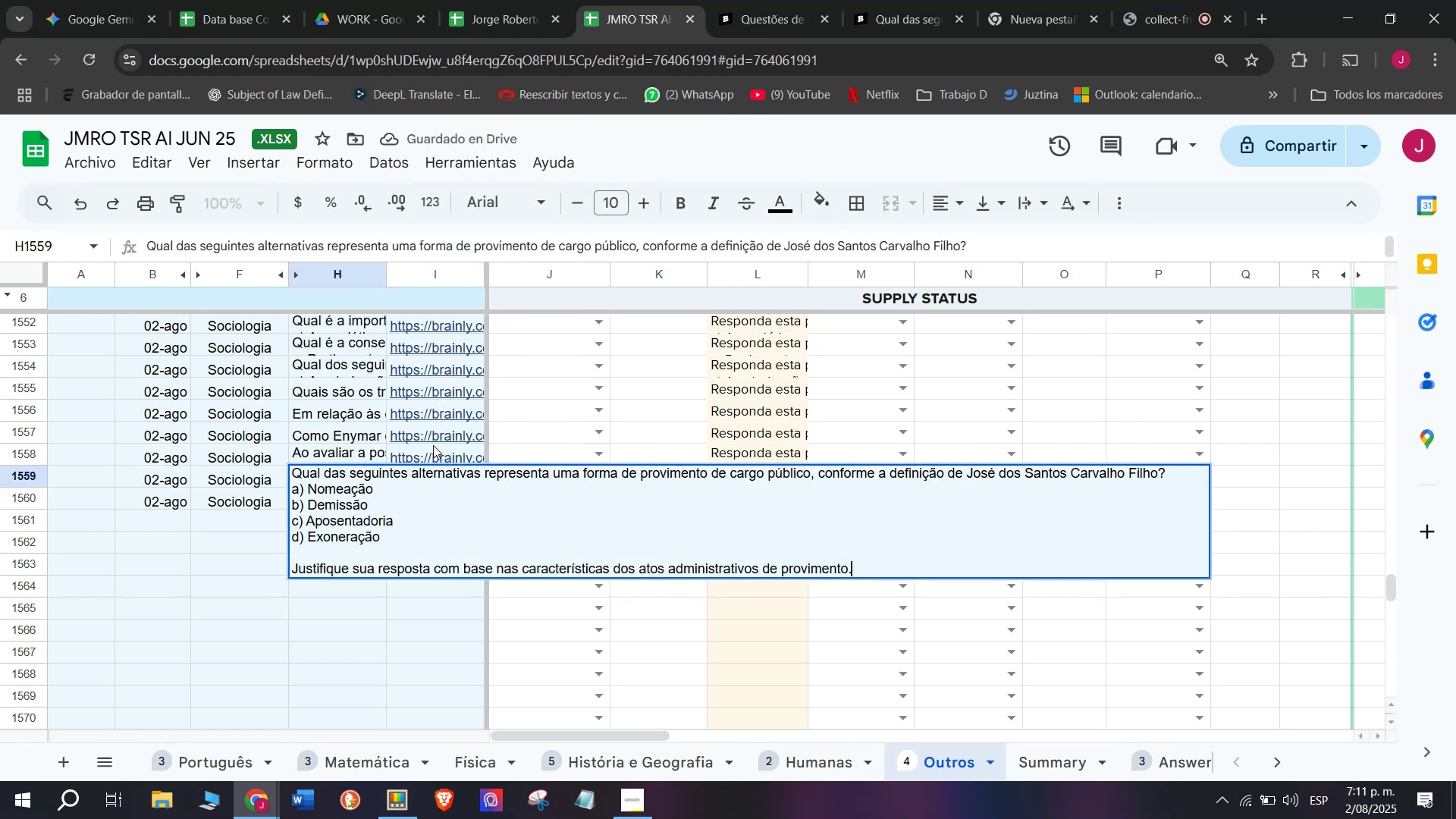 
key(Enter)
 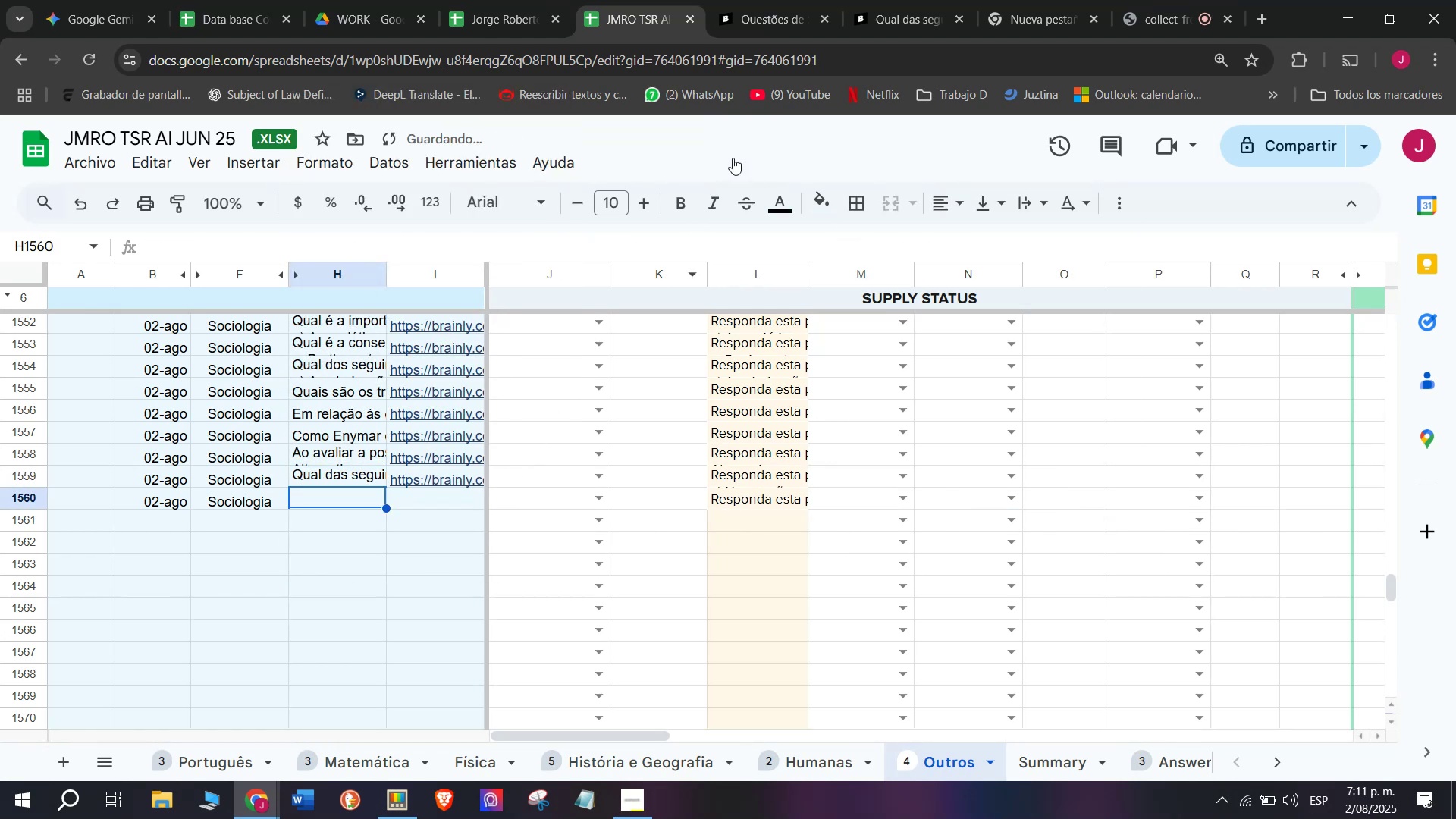 
left_click([873, 0])
 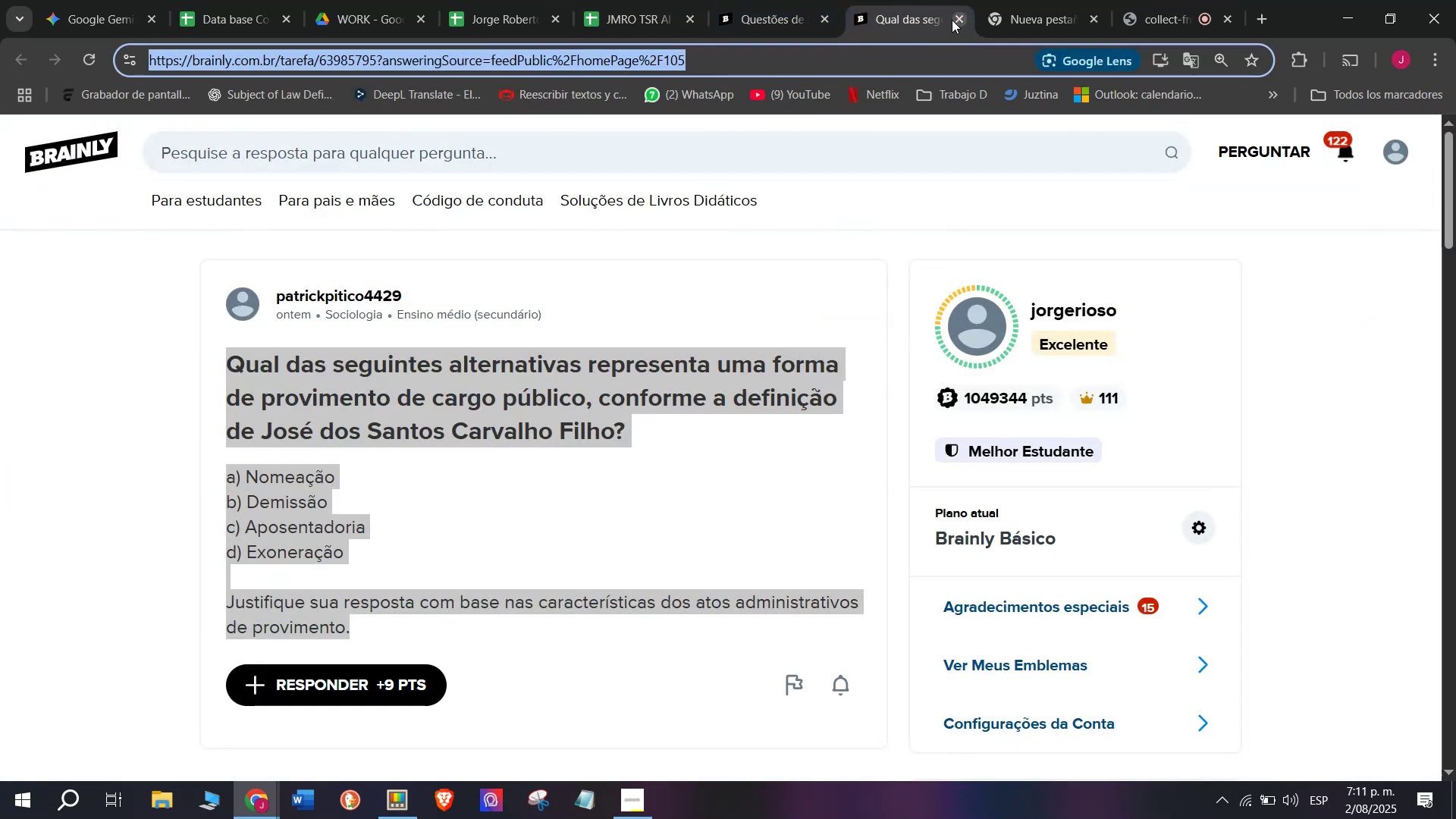 
double_click([789, 0])
 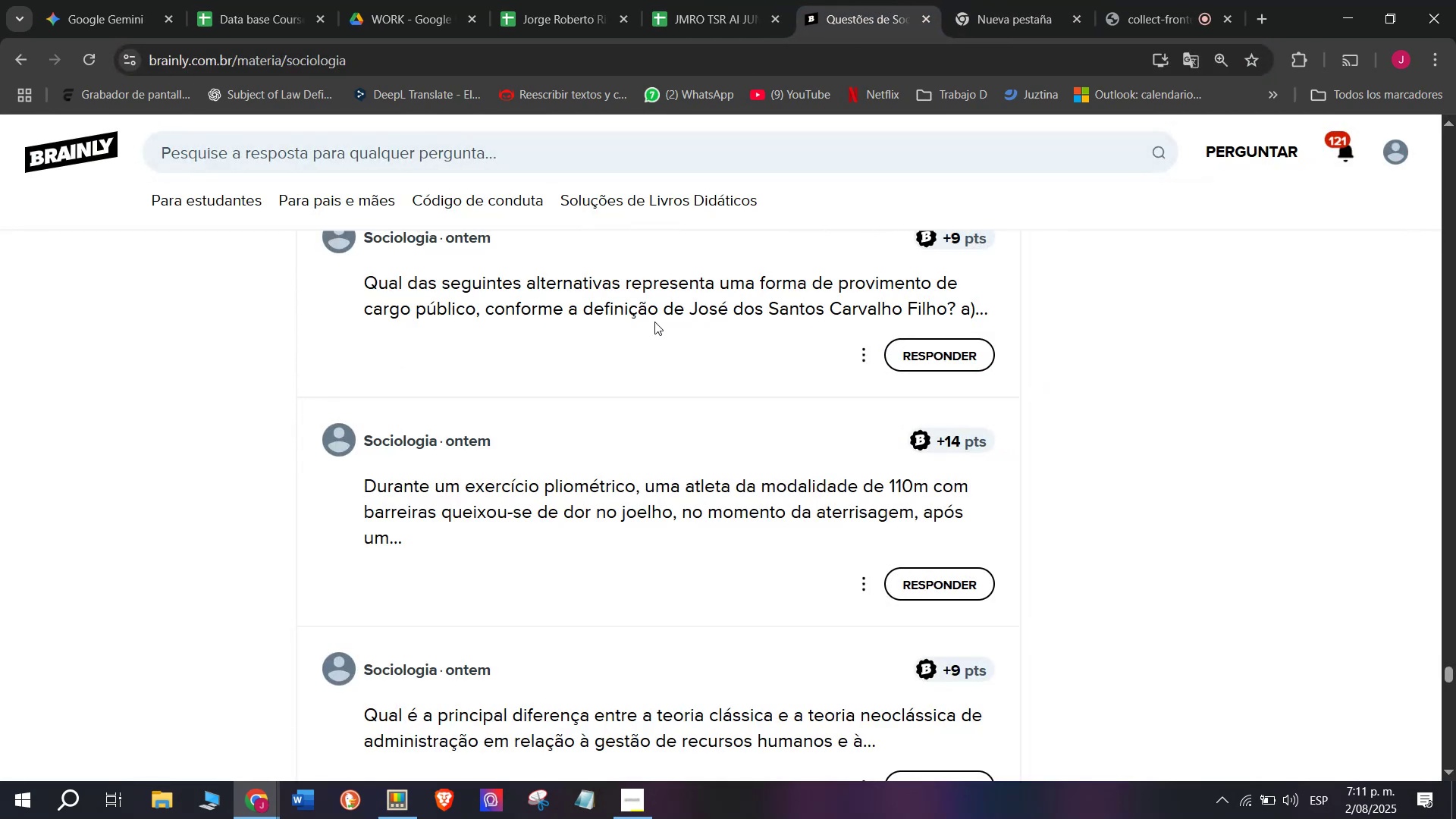 
scroll: coordinate [654, 322], scroll_direction: down, amount: 1.0
 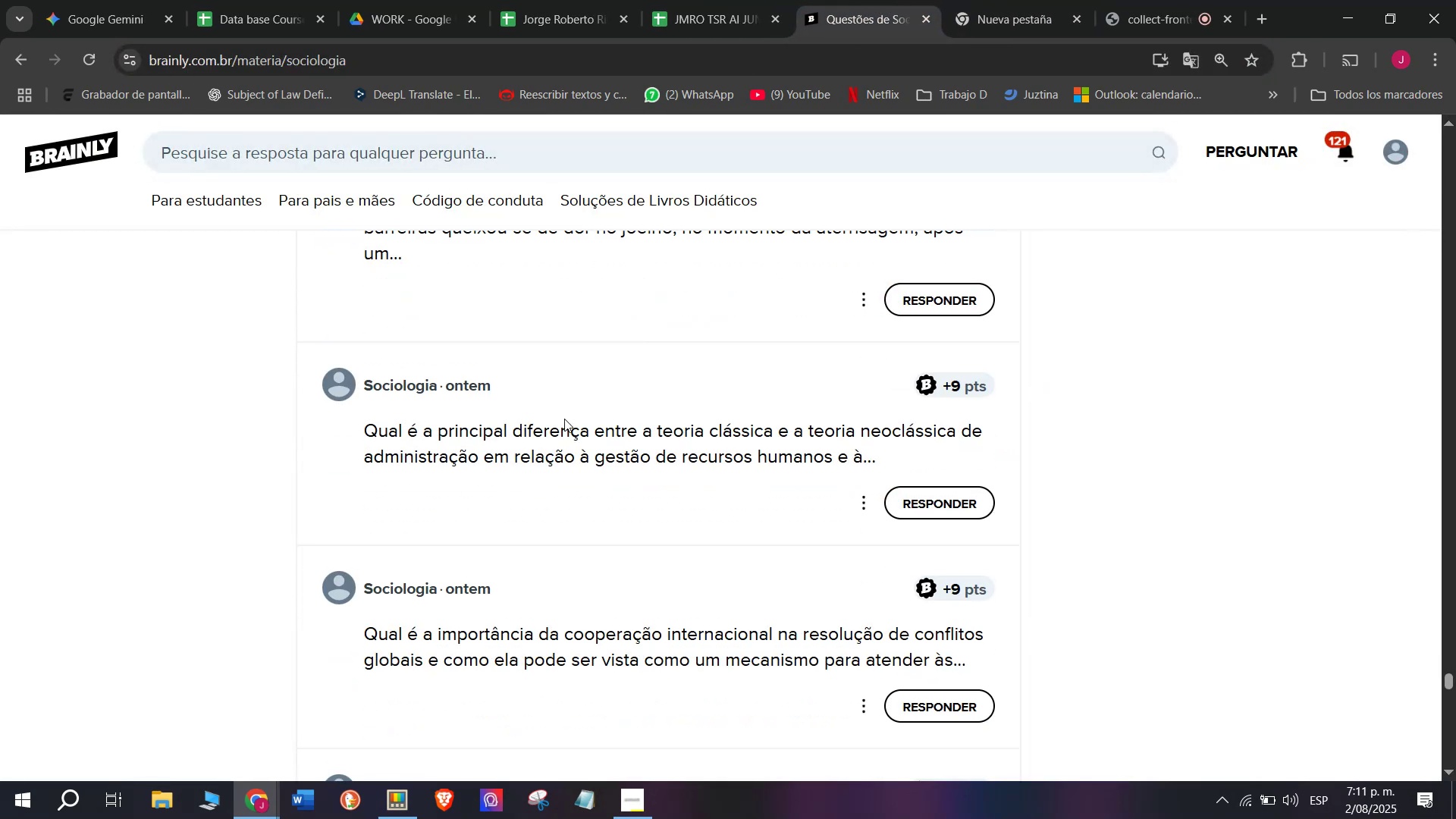 
right_click([558, 438])
 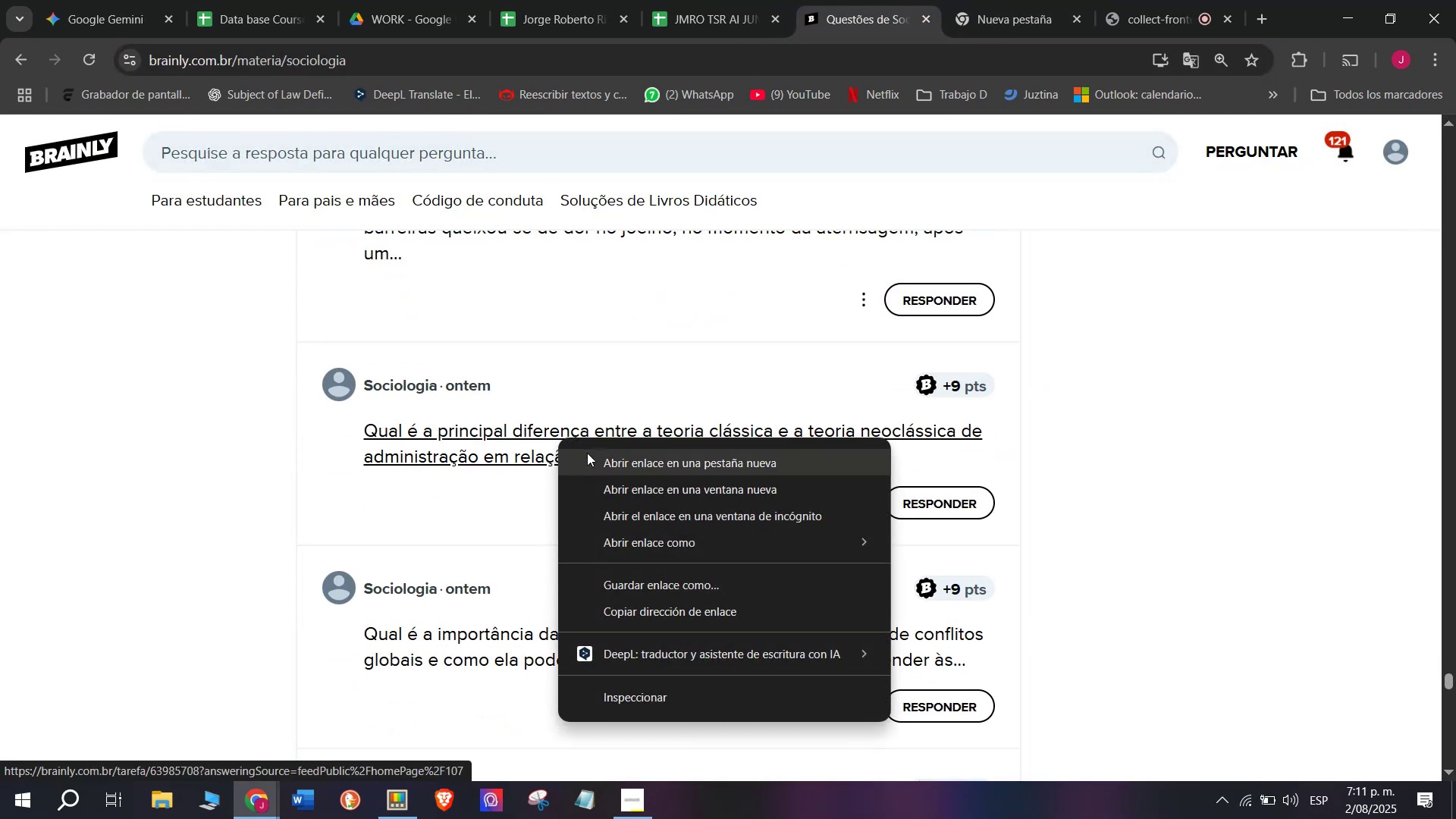 
left_click([588, 456])
 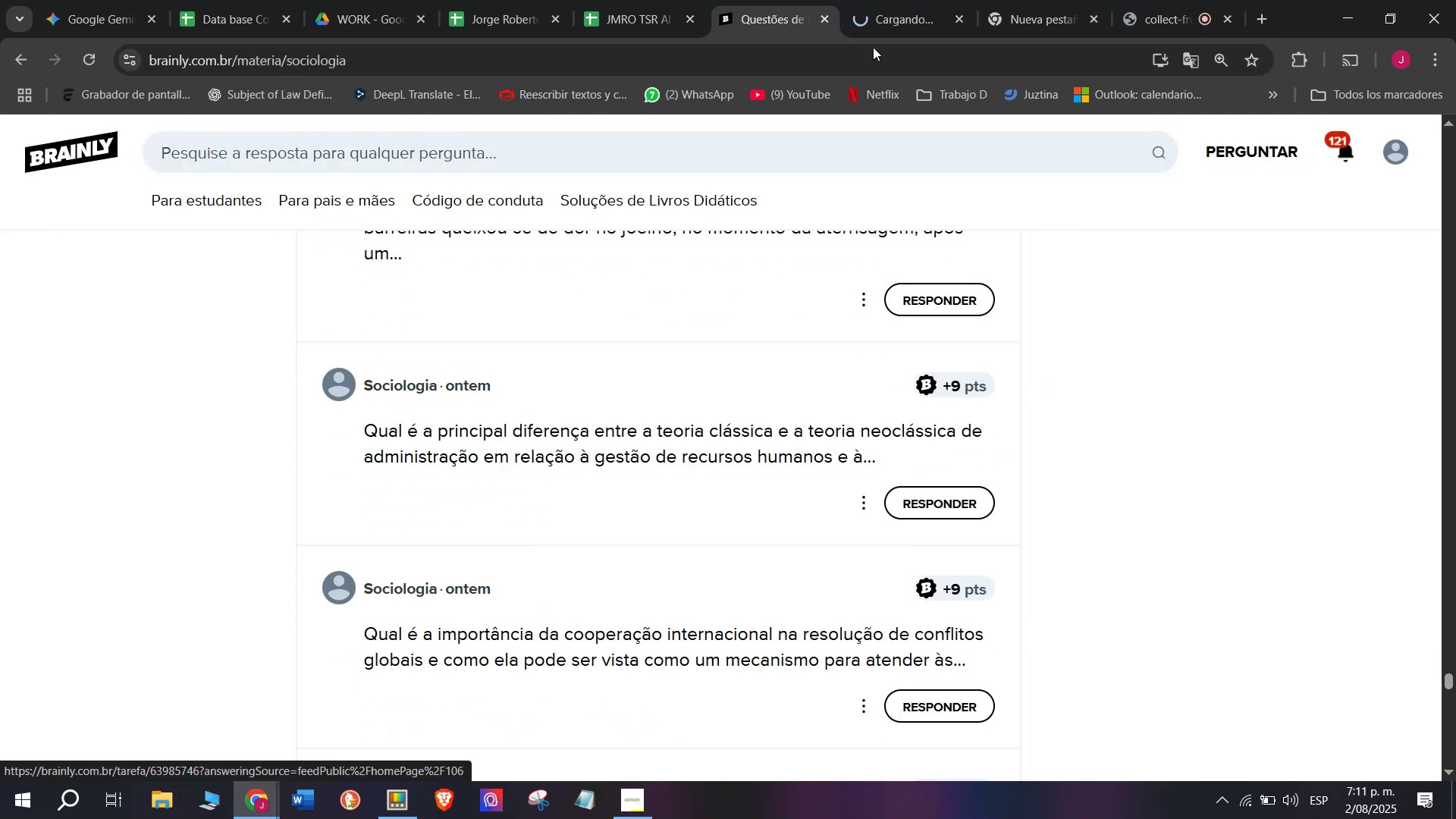 
left_click([918, 0])
 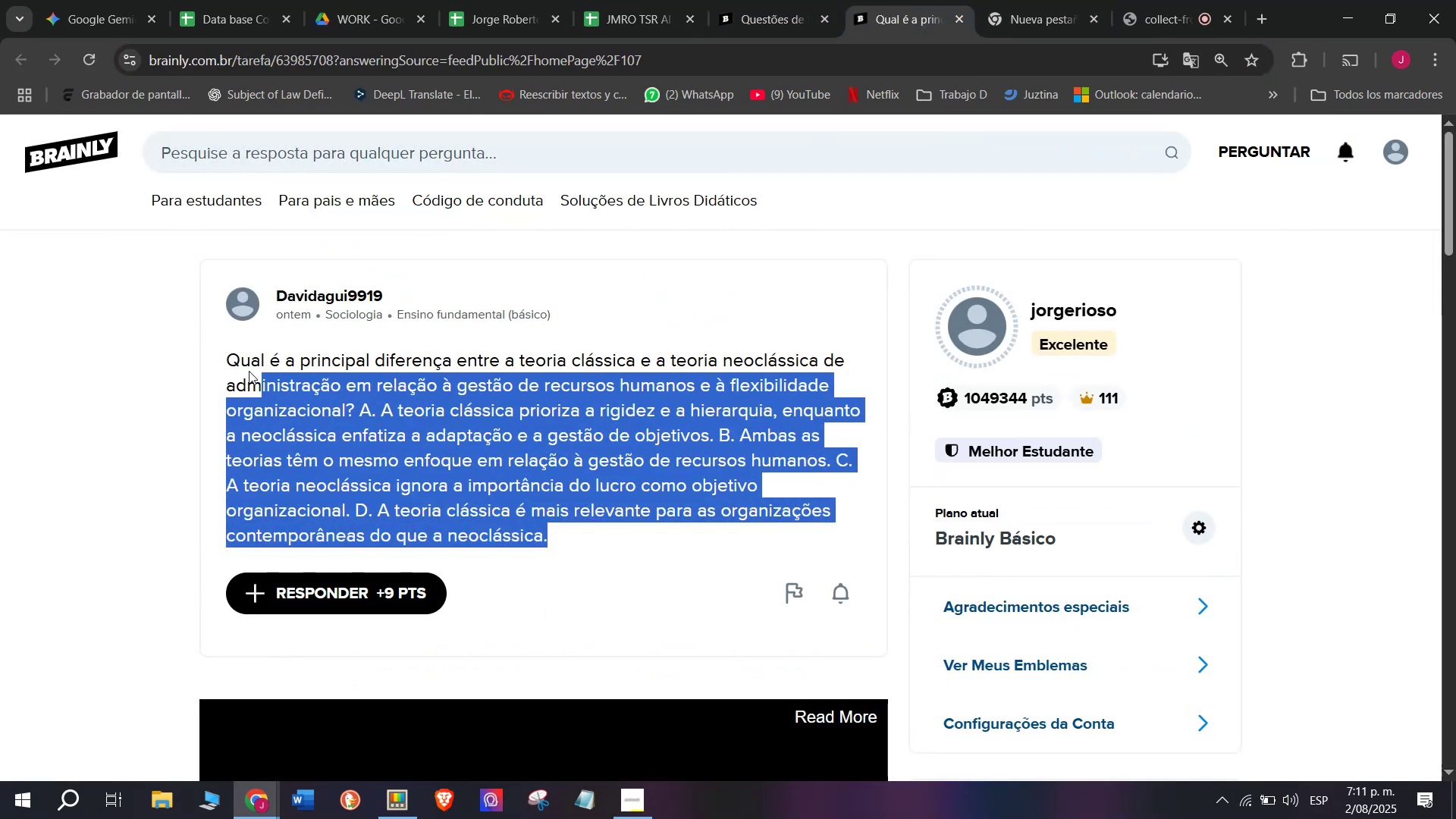 
key(Control+C)
 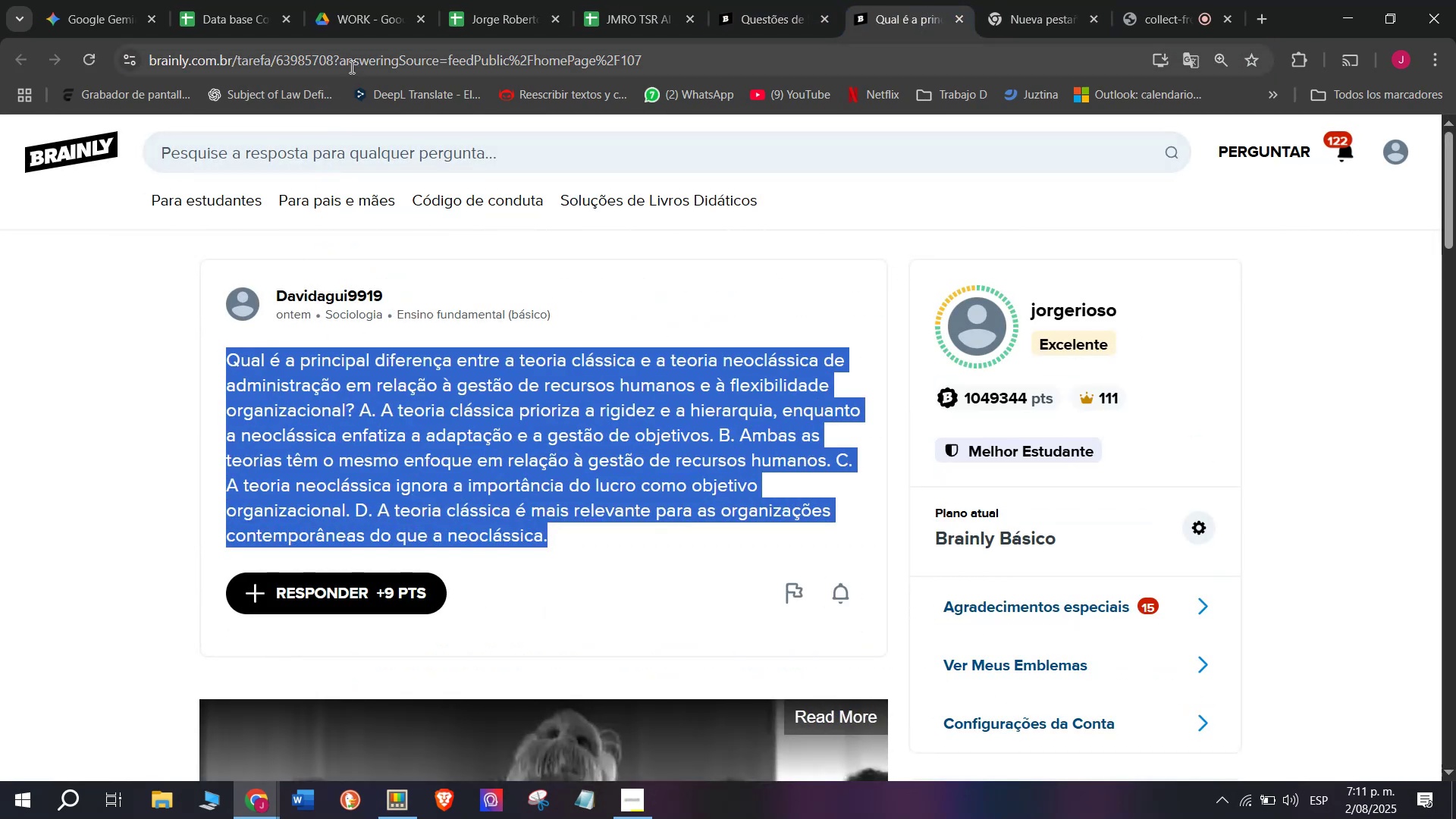 
double_click([350, 67])
 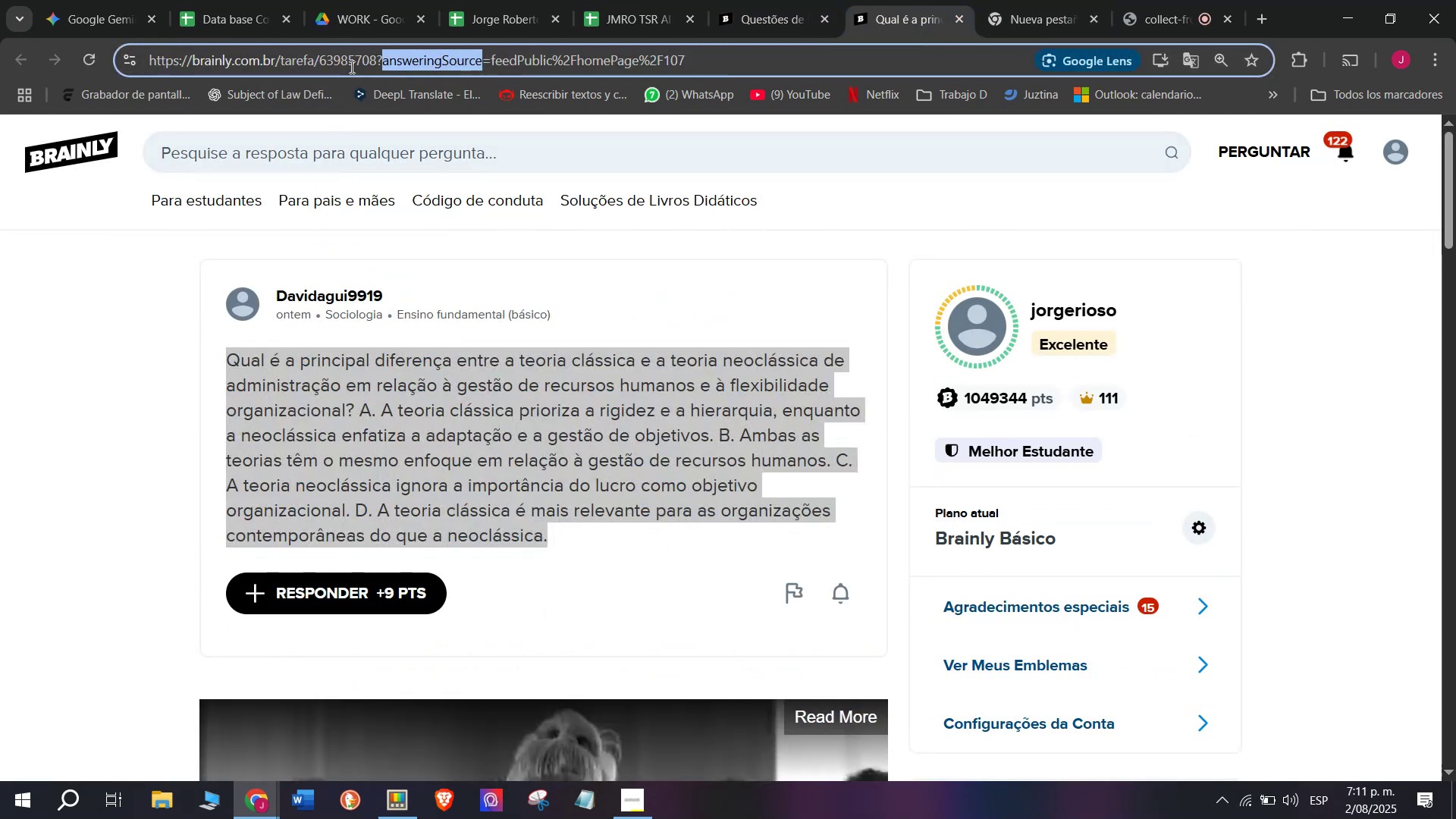 
triple_click([350, 67])
 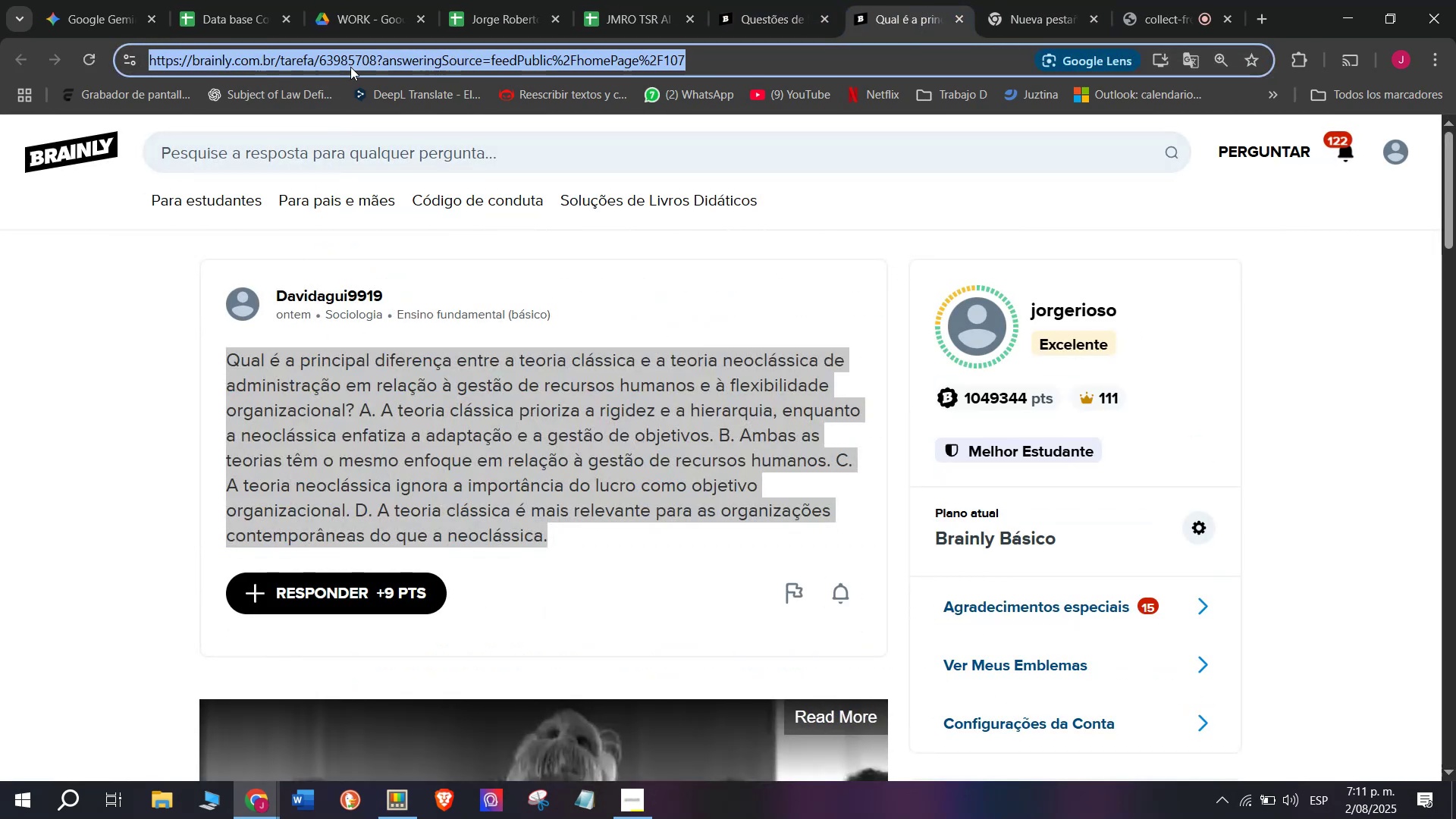 
key(Control+C)
 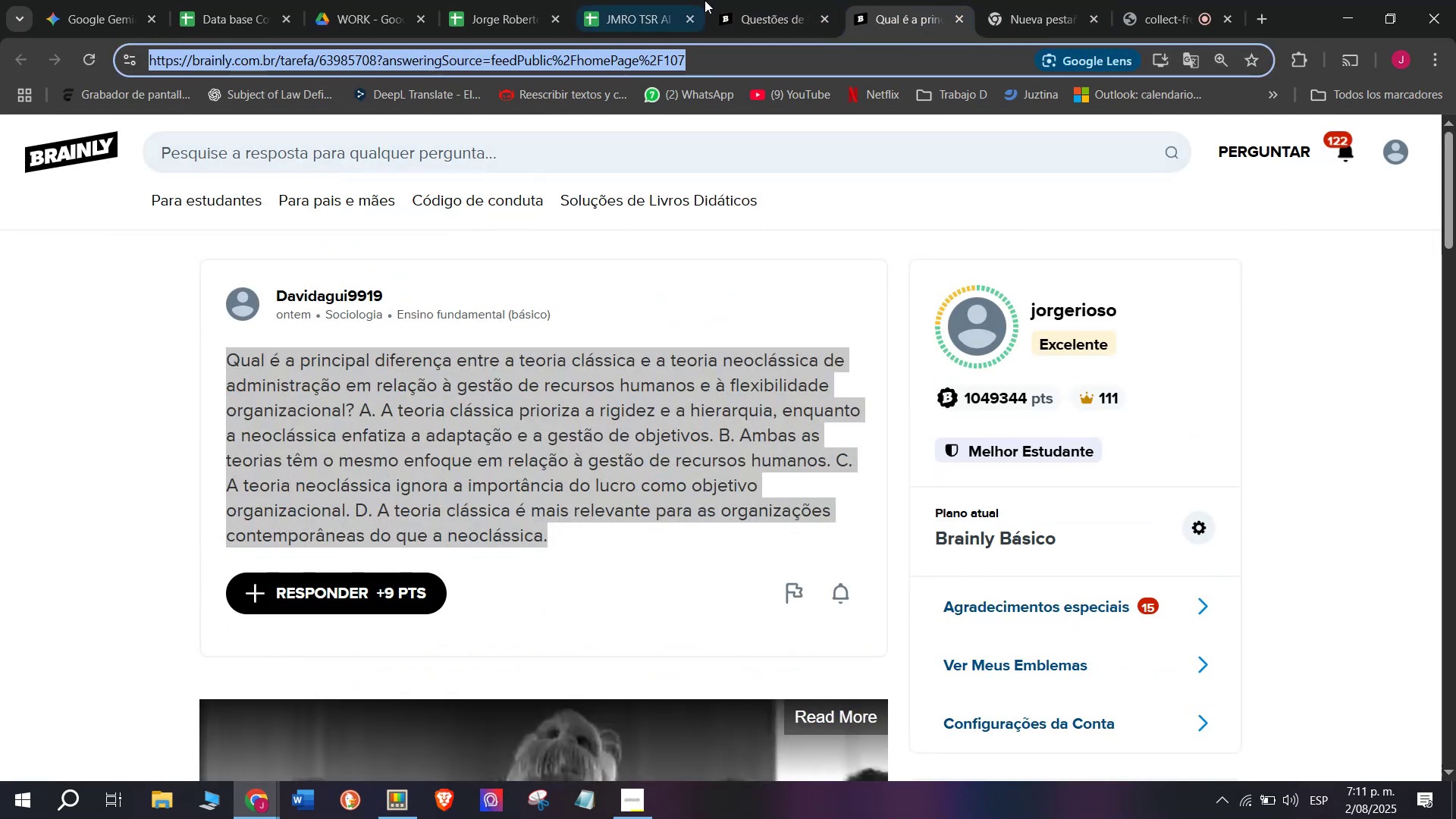 
left_click([791, 0])
 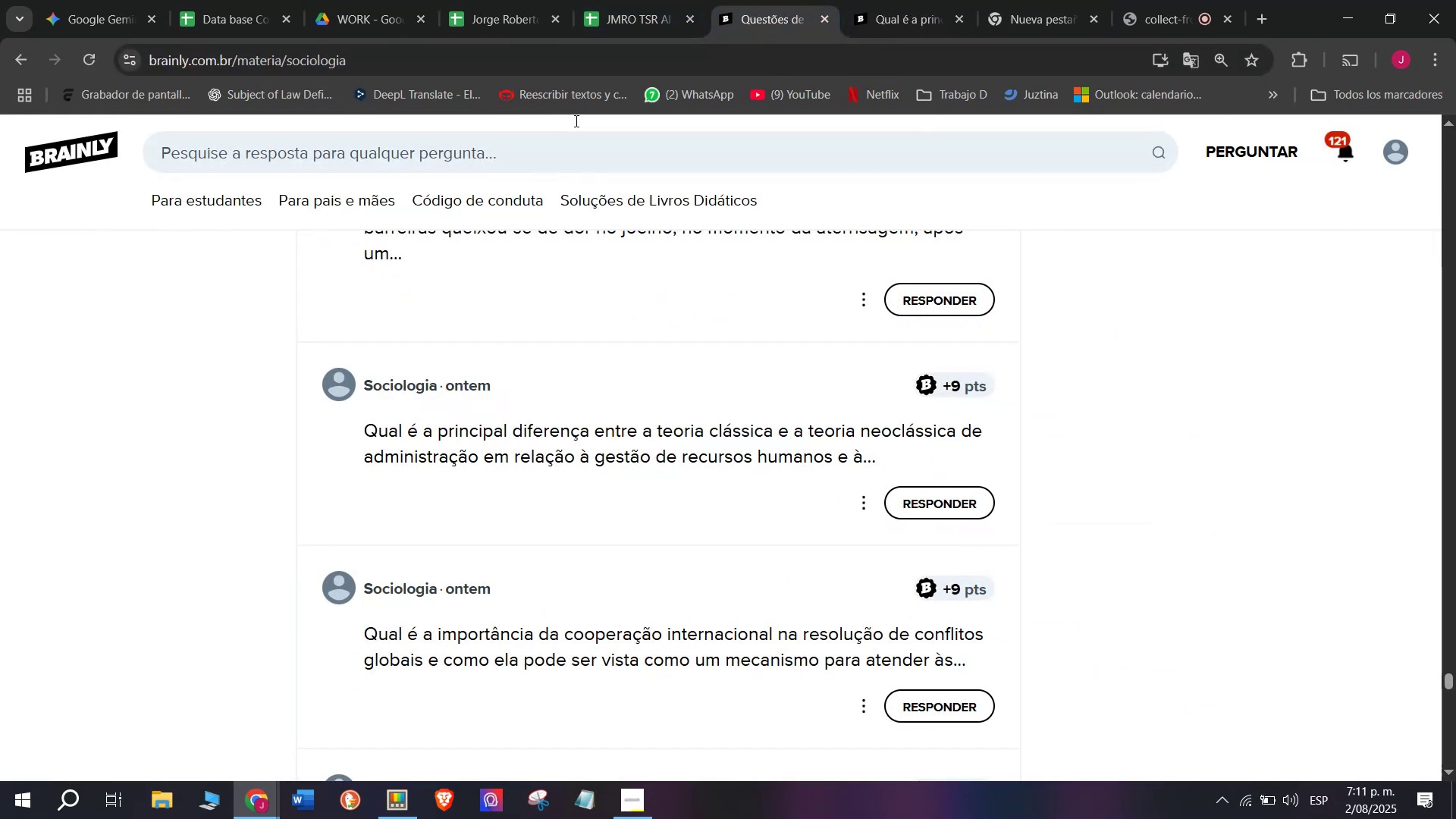 
left_click([638, 0])
 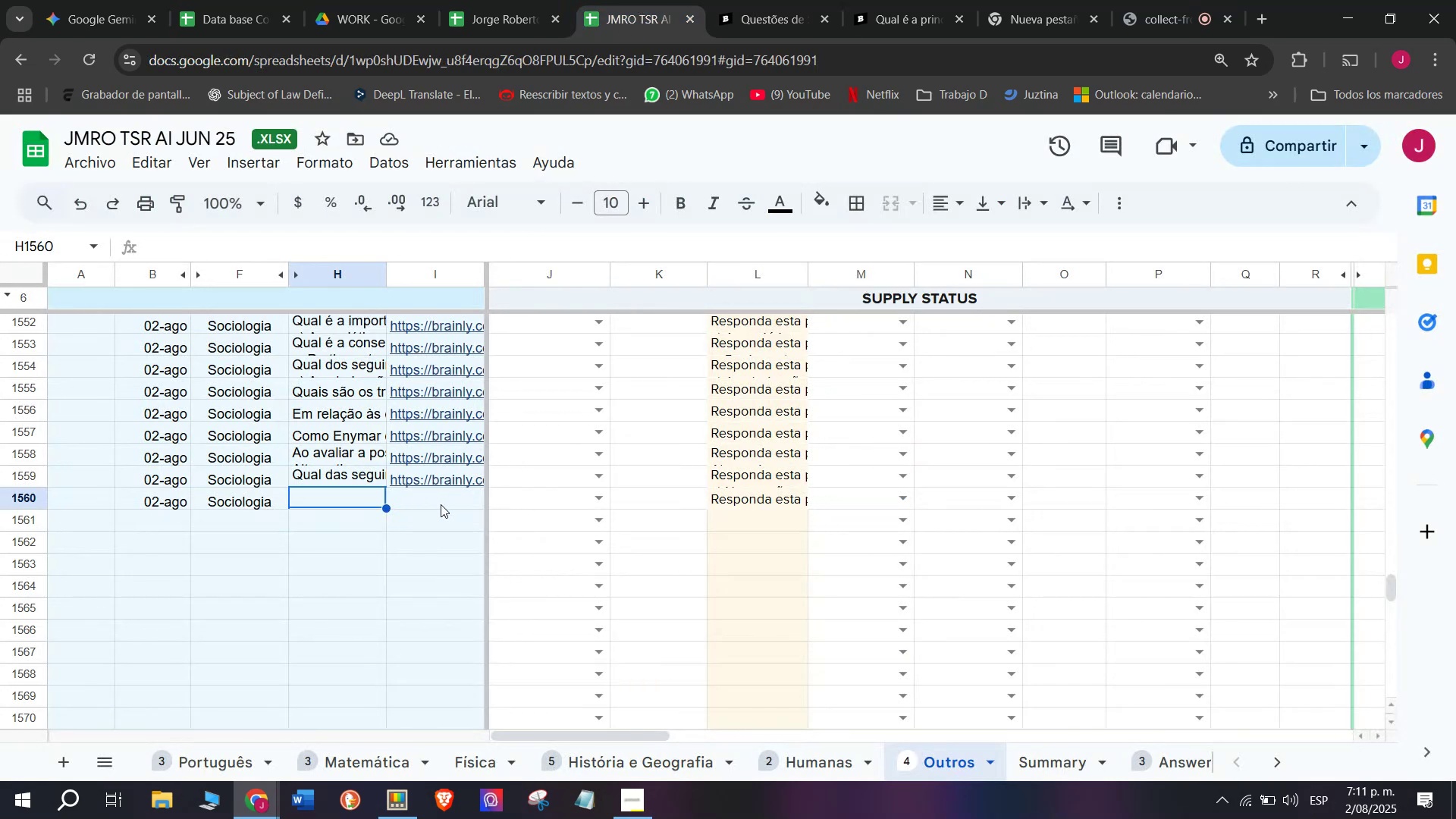 
double_click([441, 504])
 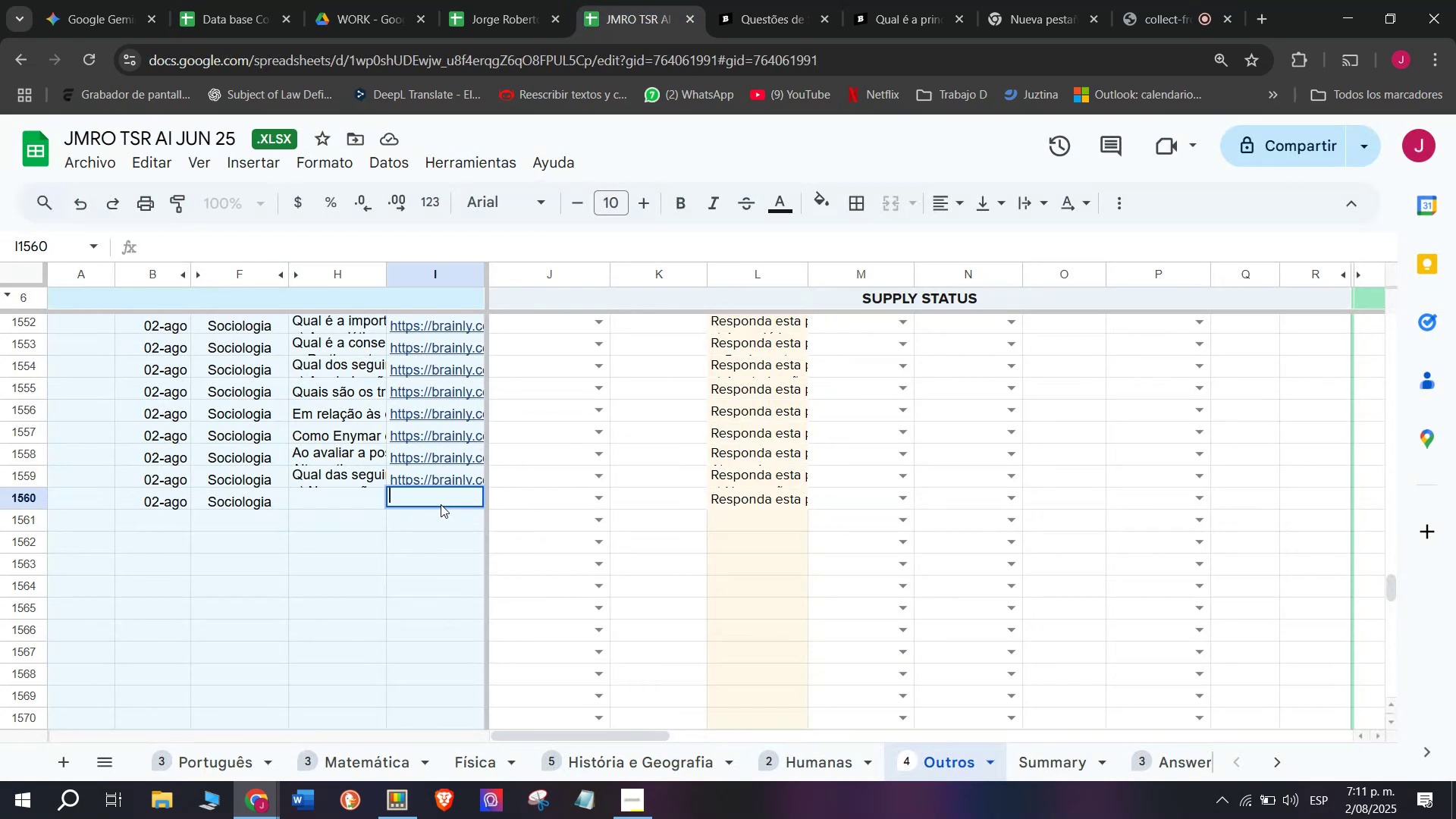 
key(Control+V)
 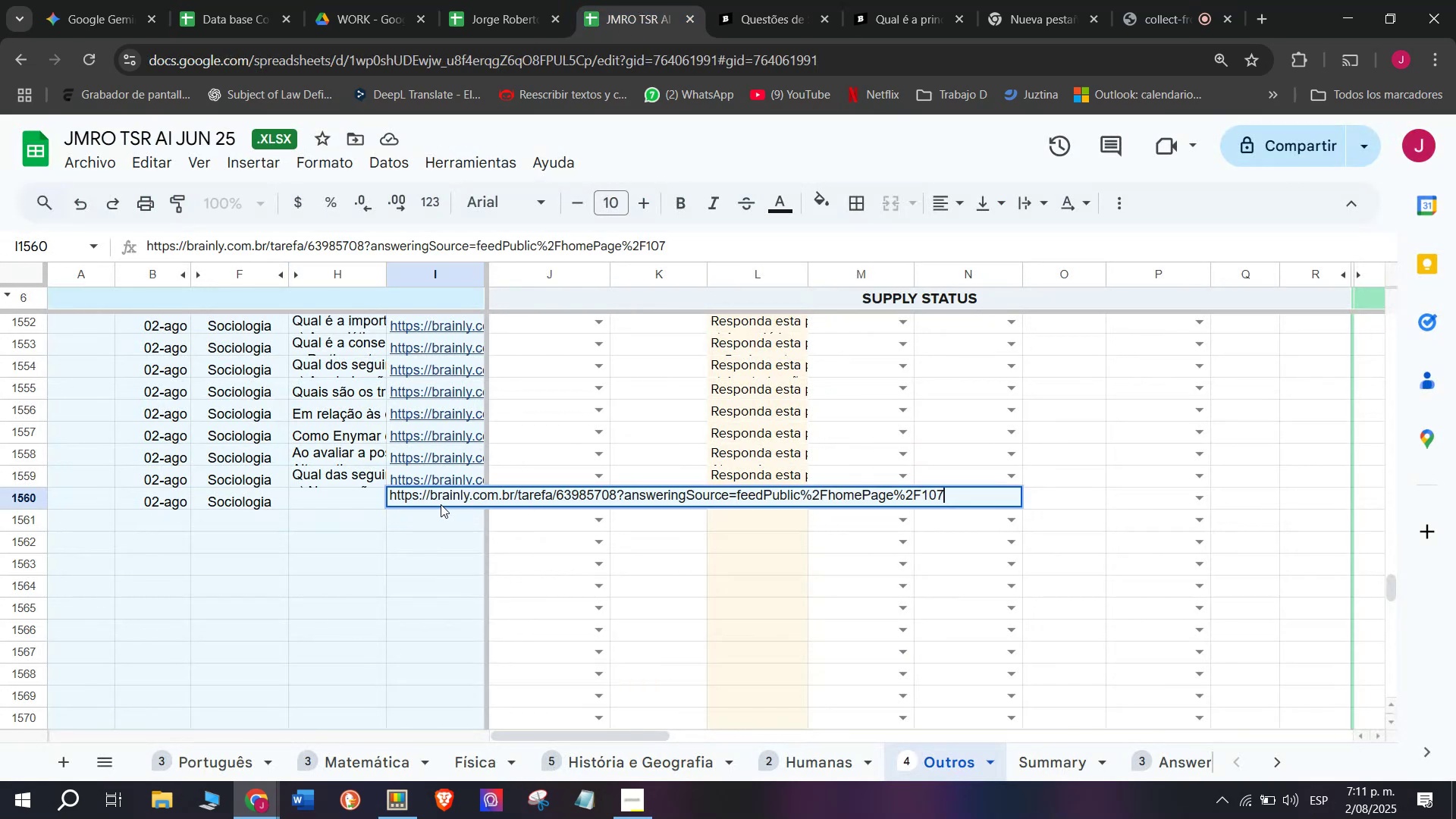 
key(Enter)
 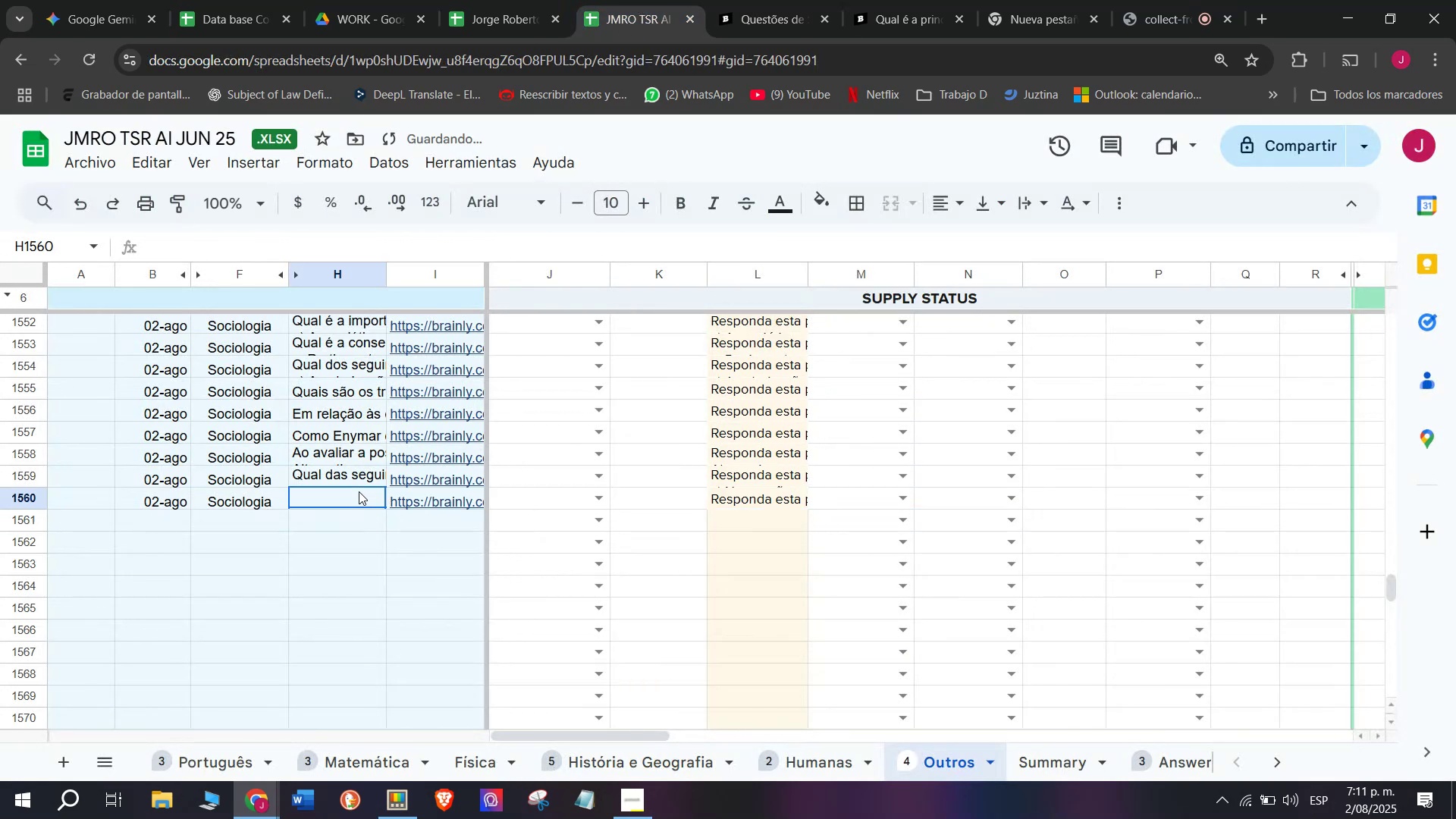 
double_click([359, 491])
 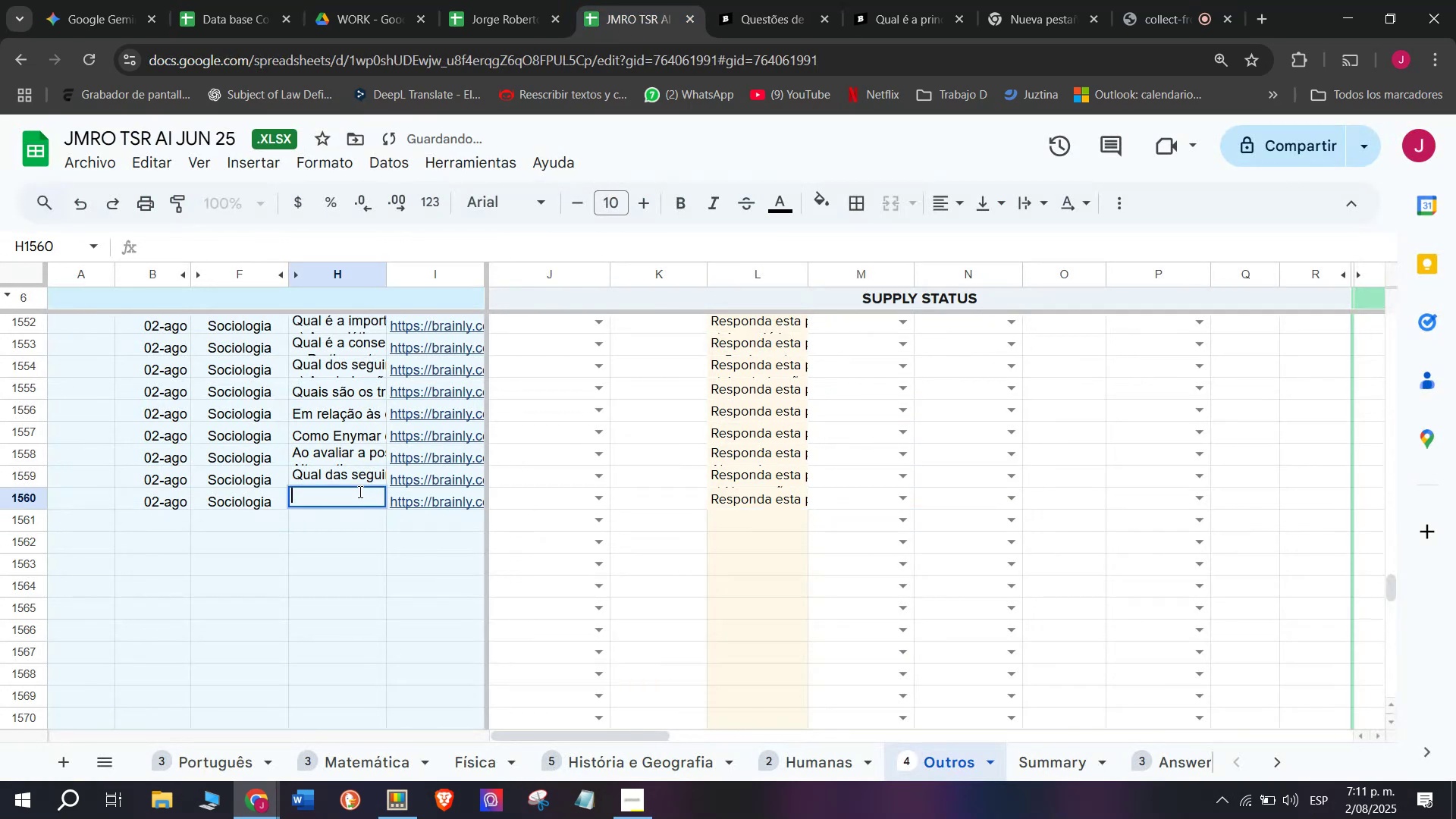 
key(Meta+MetaLeft)
 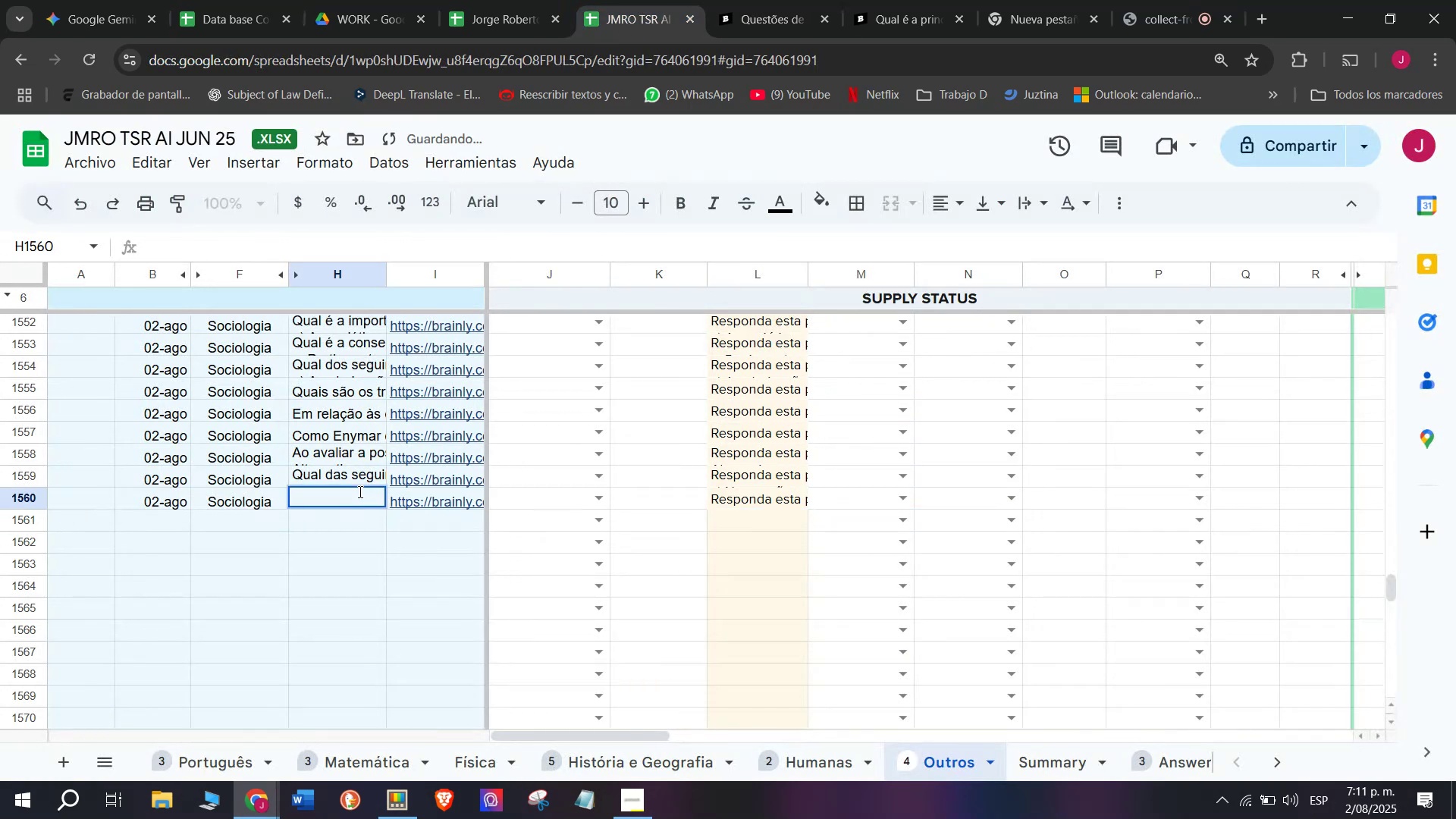 
key(Meta+V)
 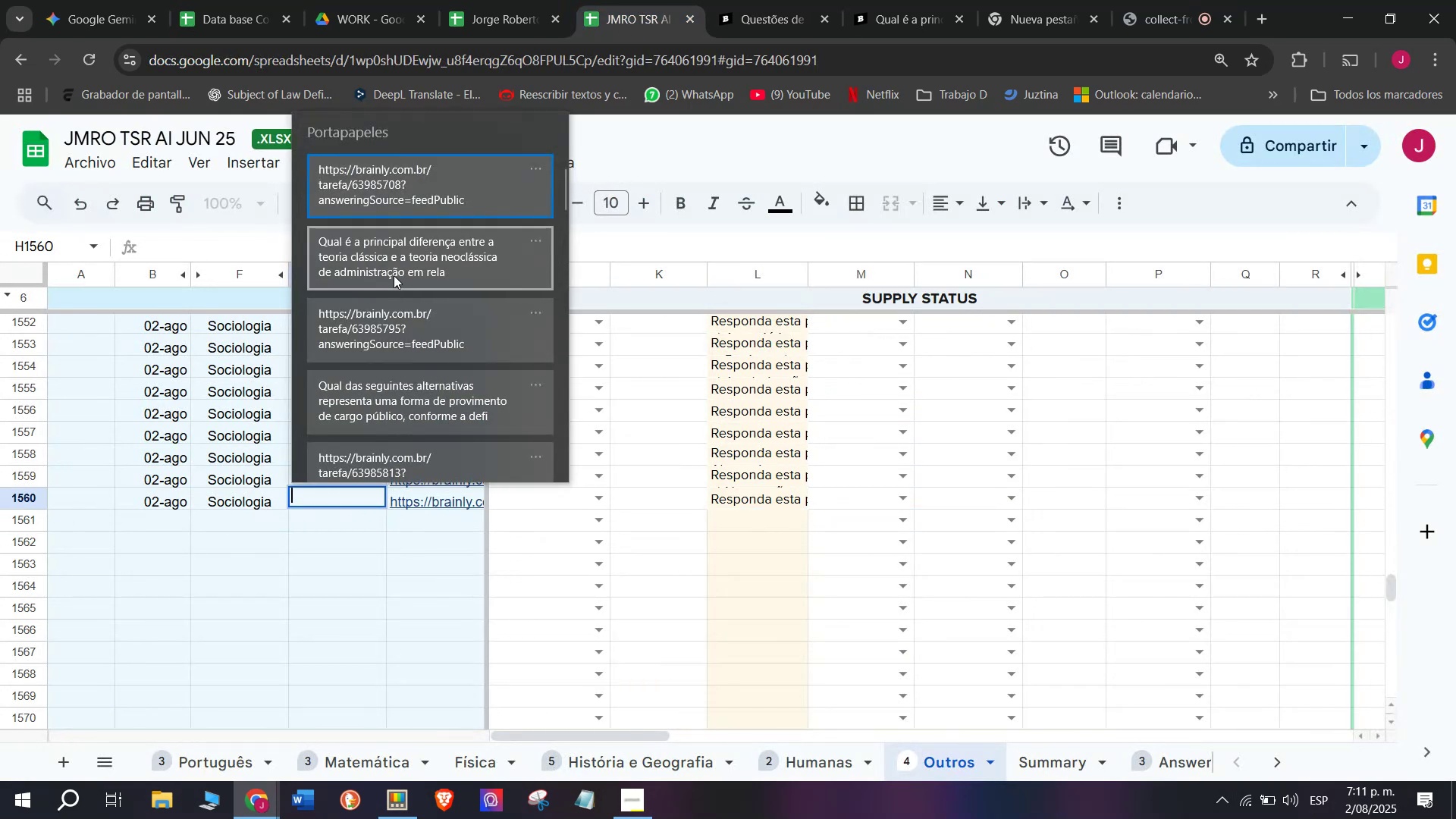 
left_click([394, 275])
 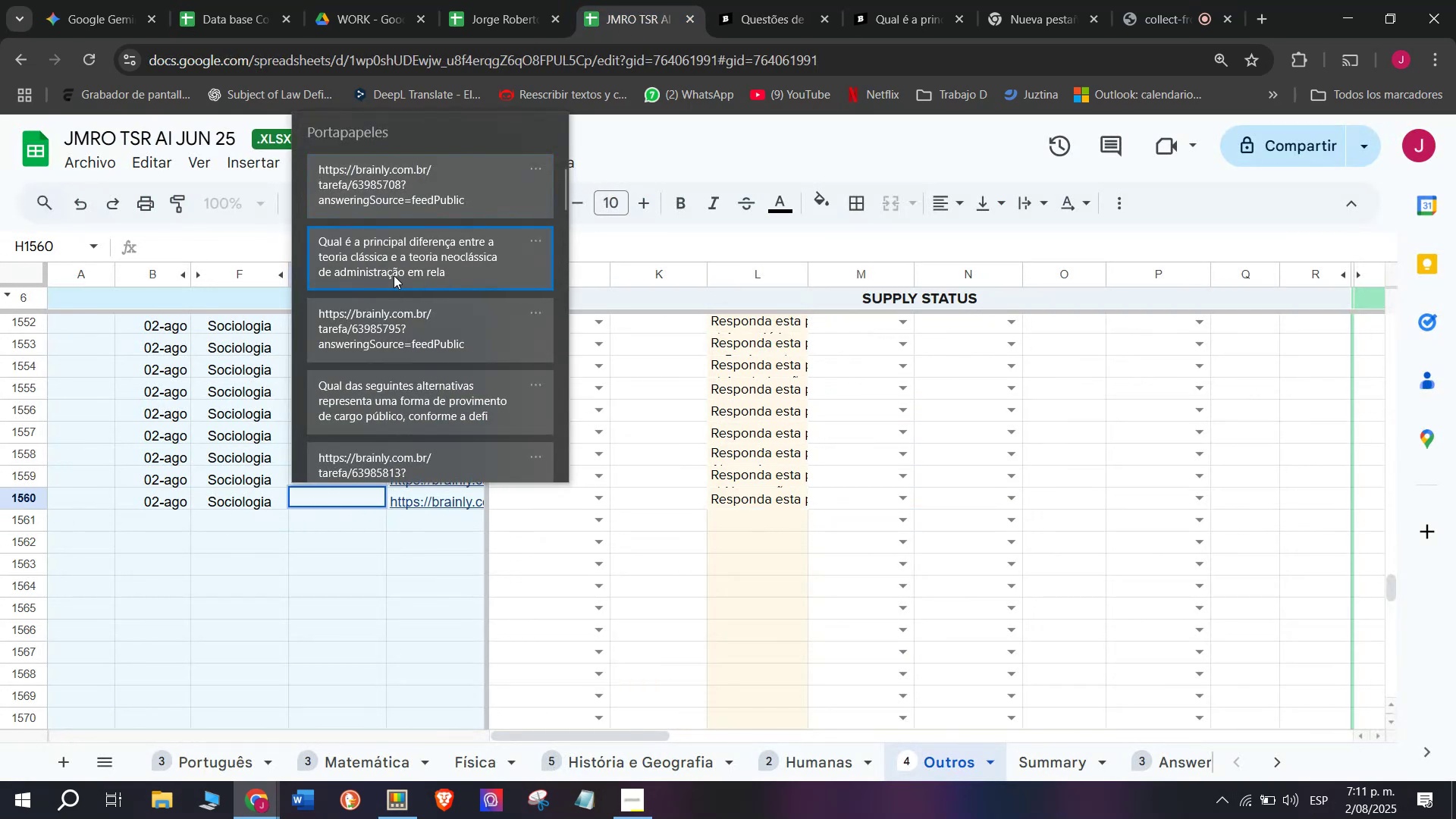 
key(Control+ControlLeft)
 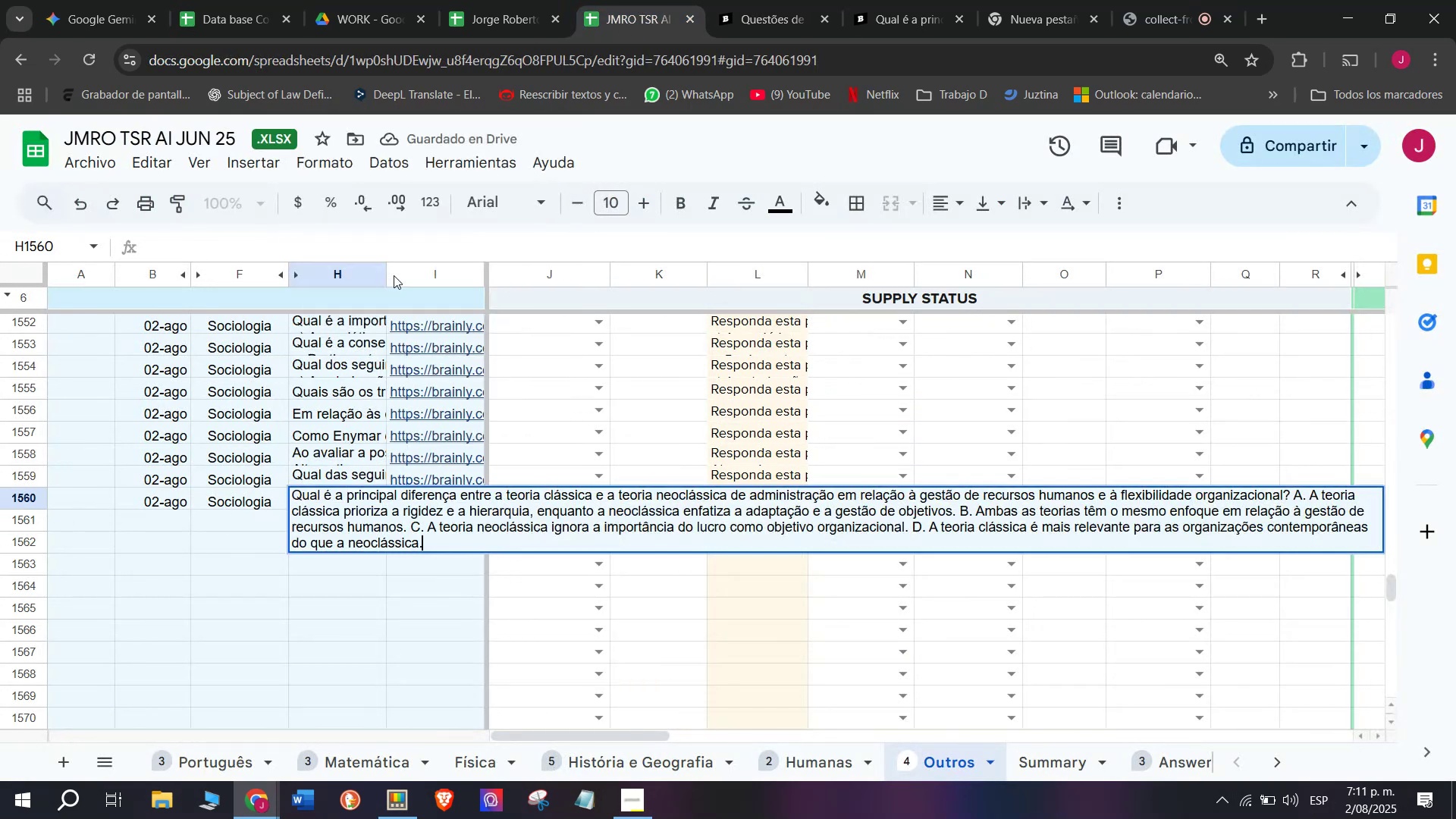 
key(Control+V)
 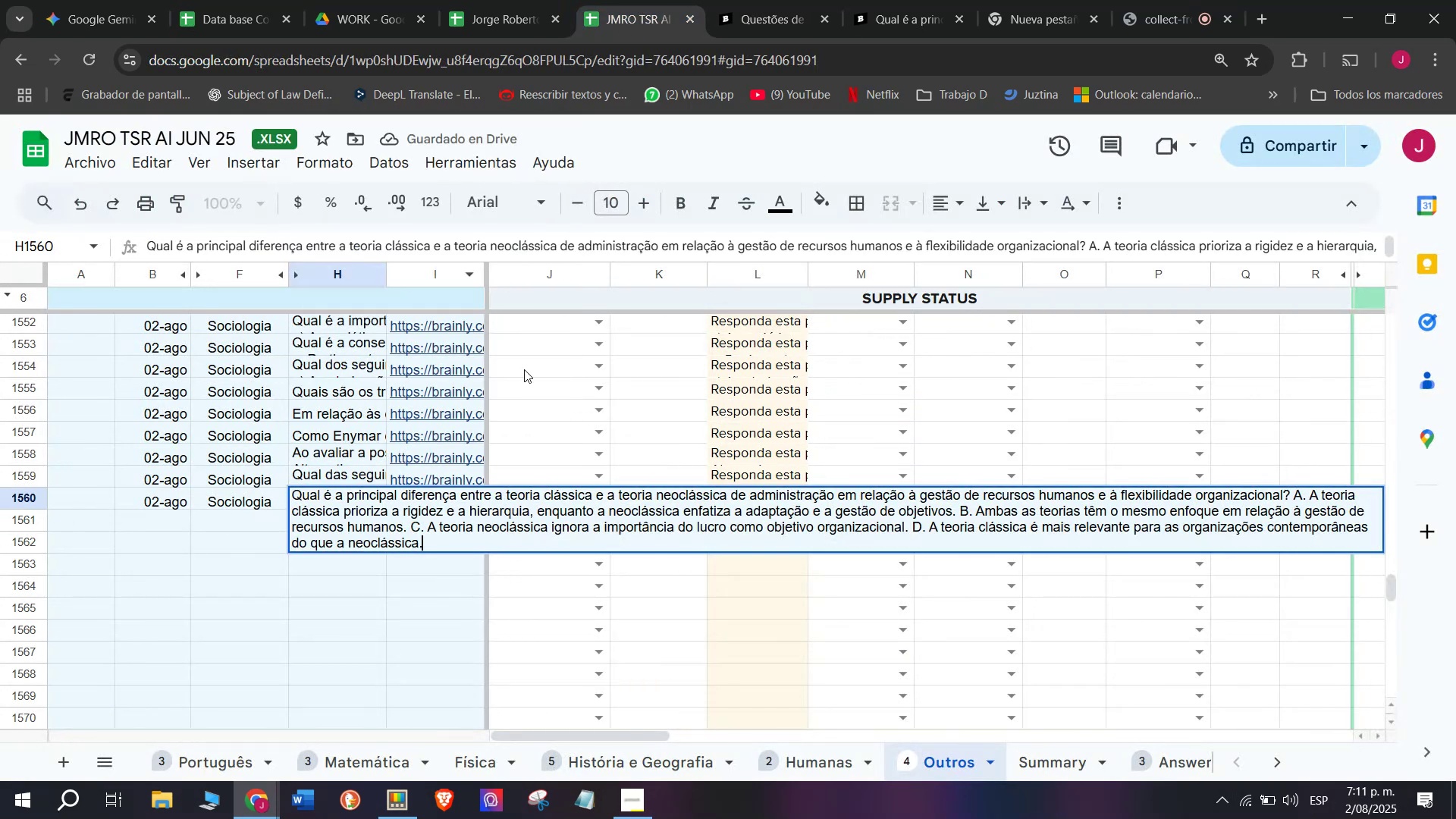 
key(Enter)
 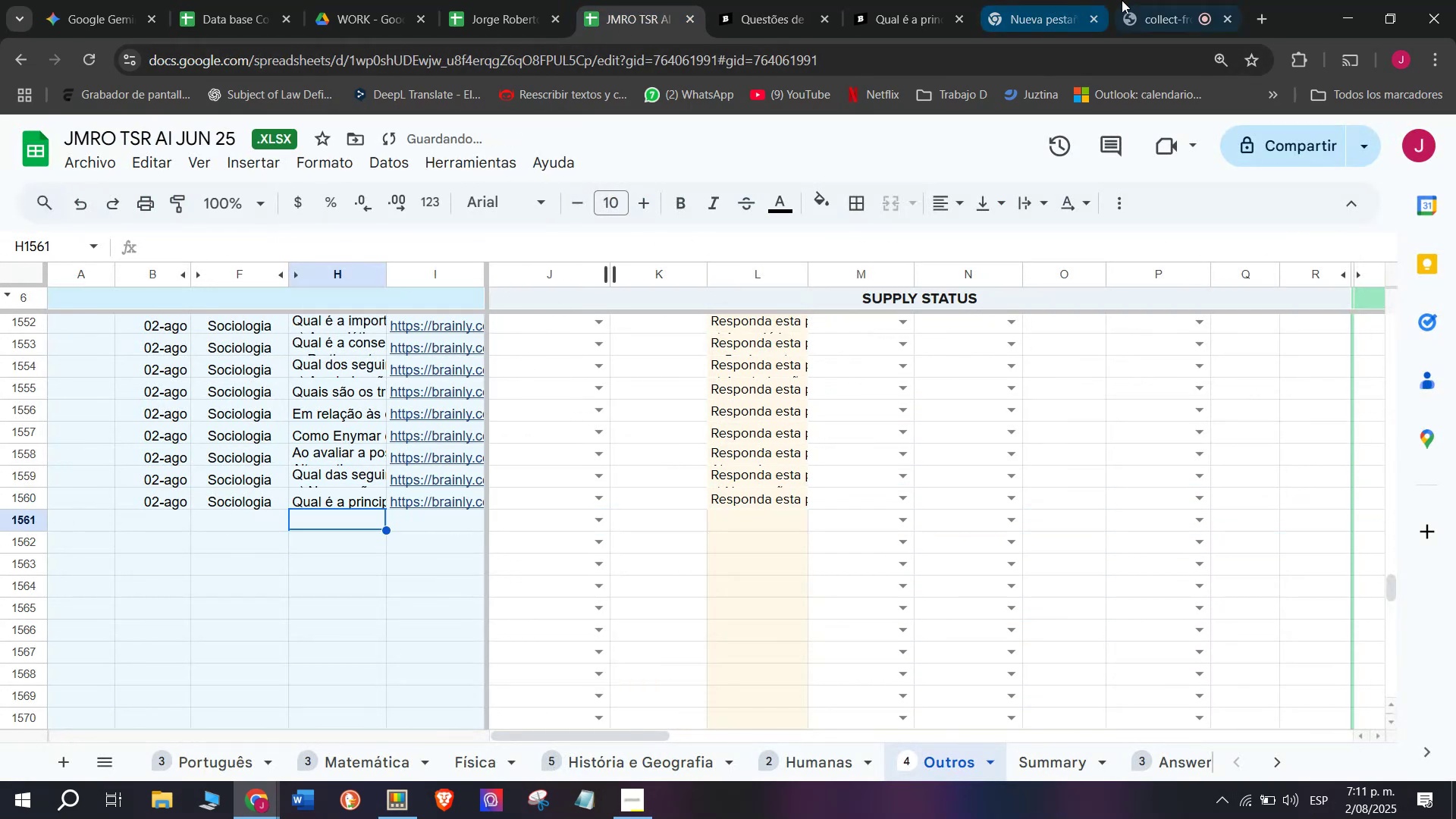 
left_click([1162, 2])
 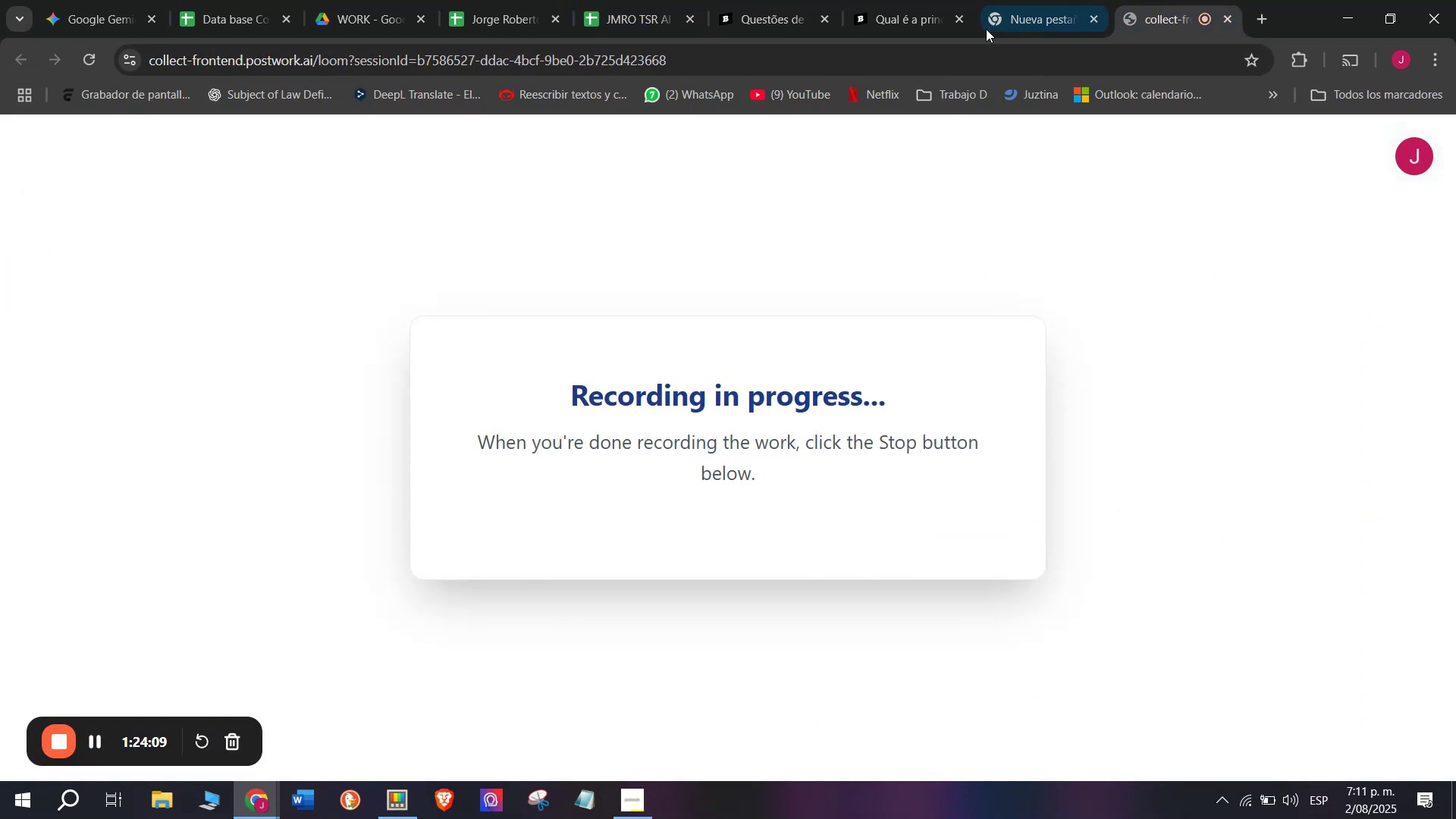 
left_click([758, 0])
 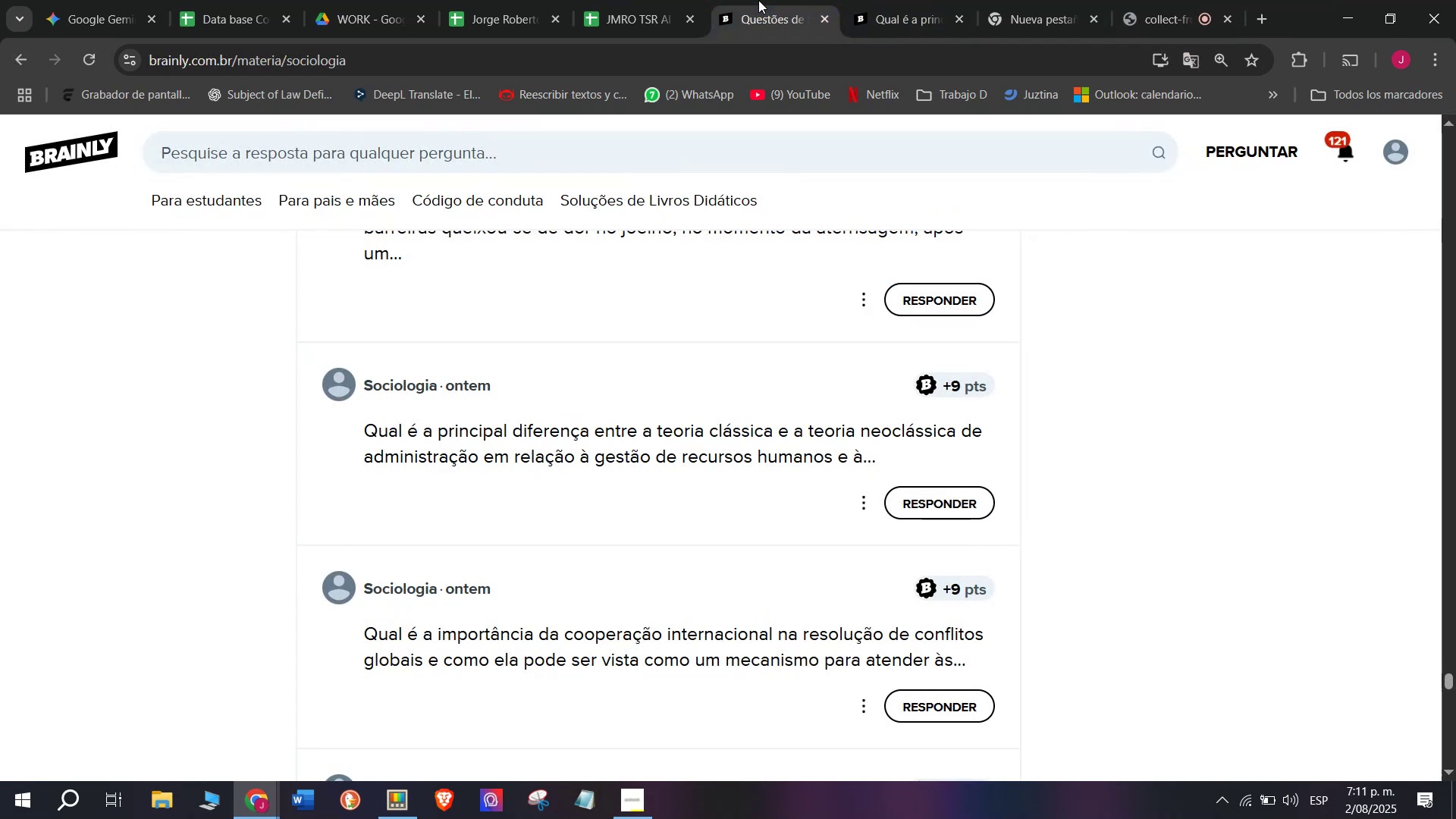 
wait(10.88)
 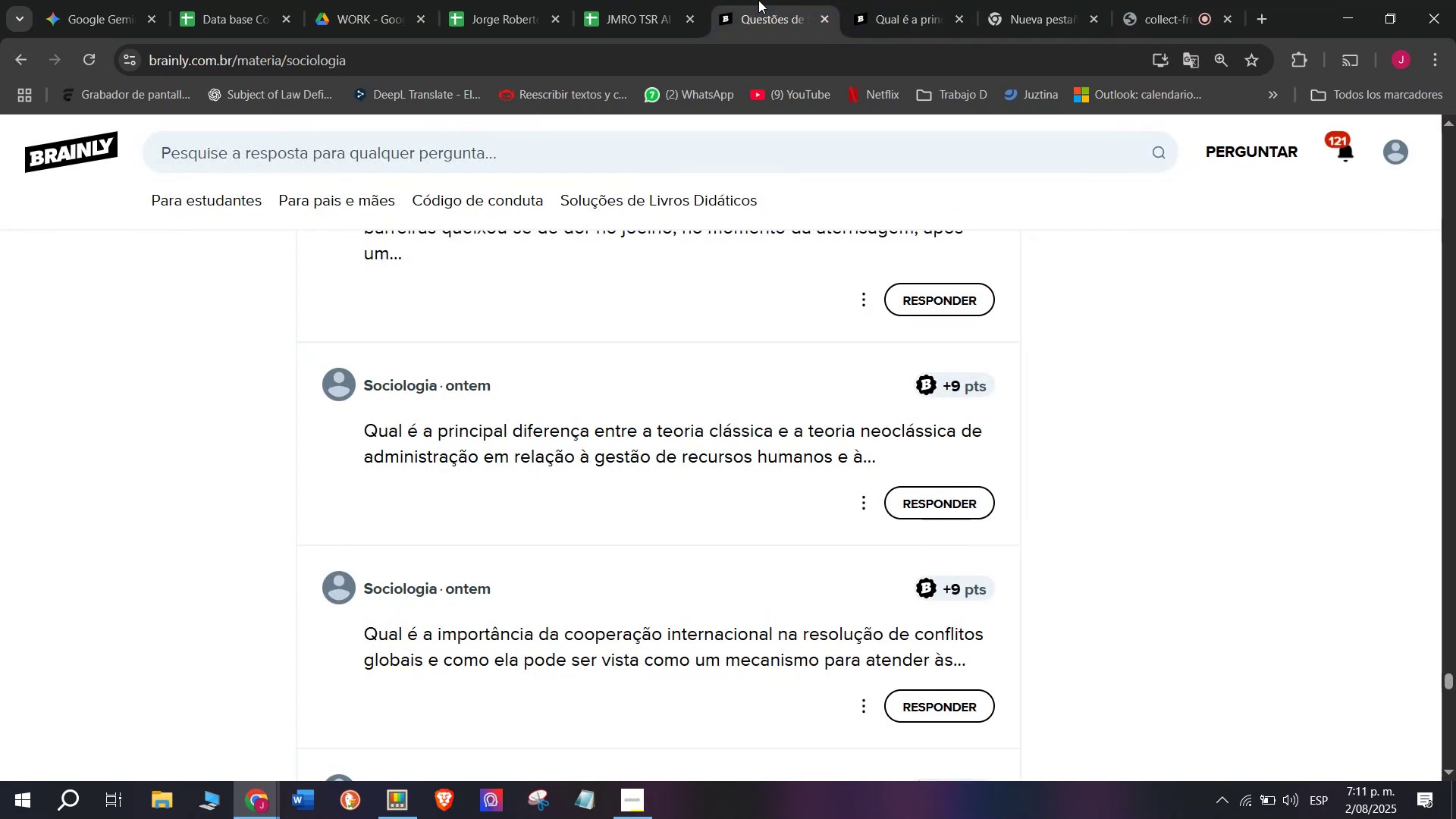 
left_click([631, 8])
 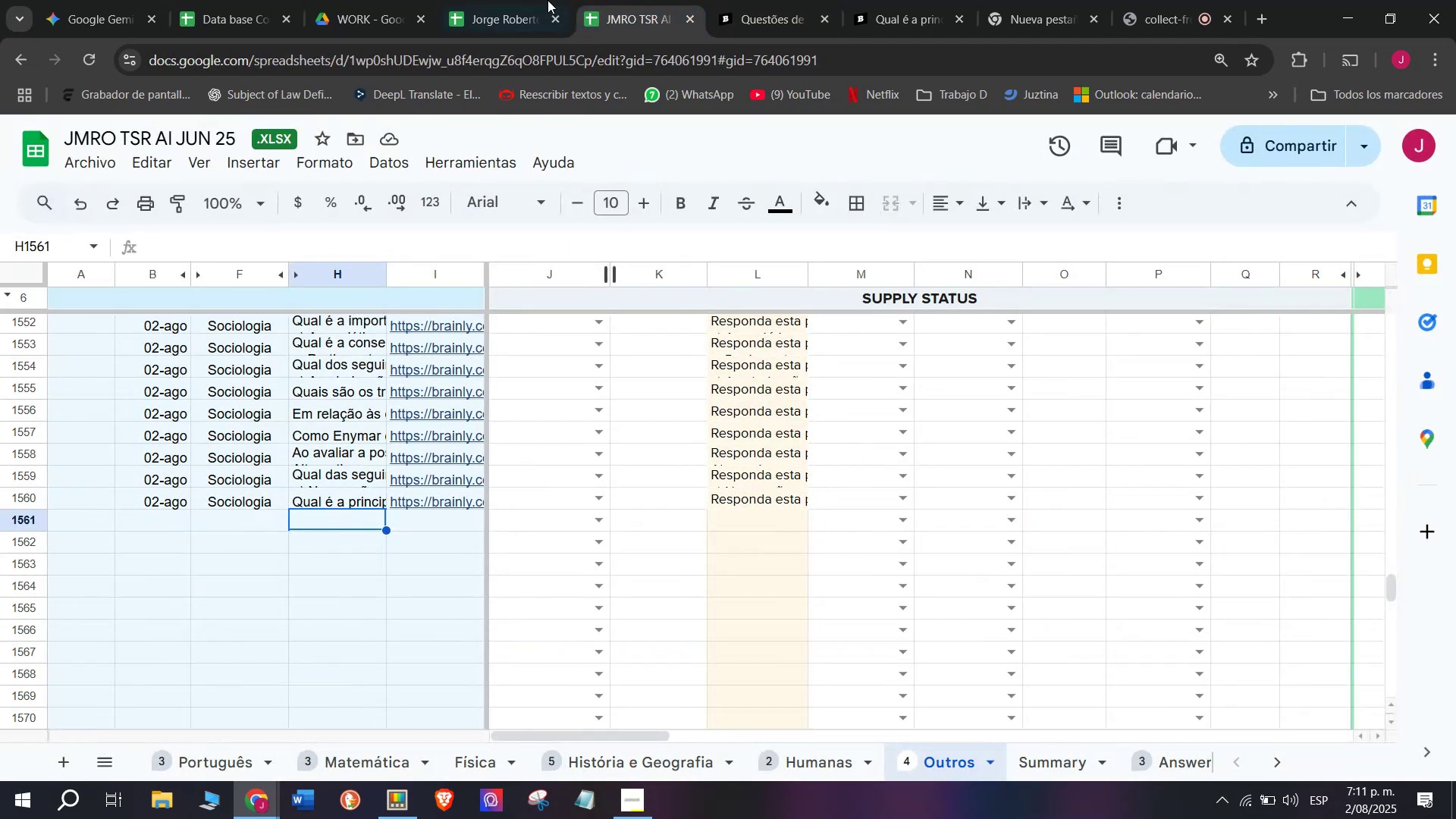 
left_click([543, 0])
 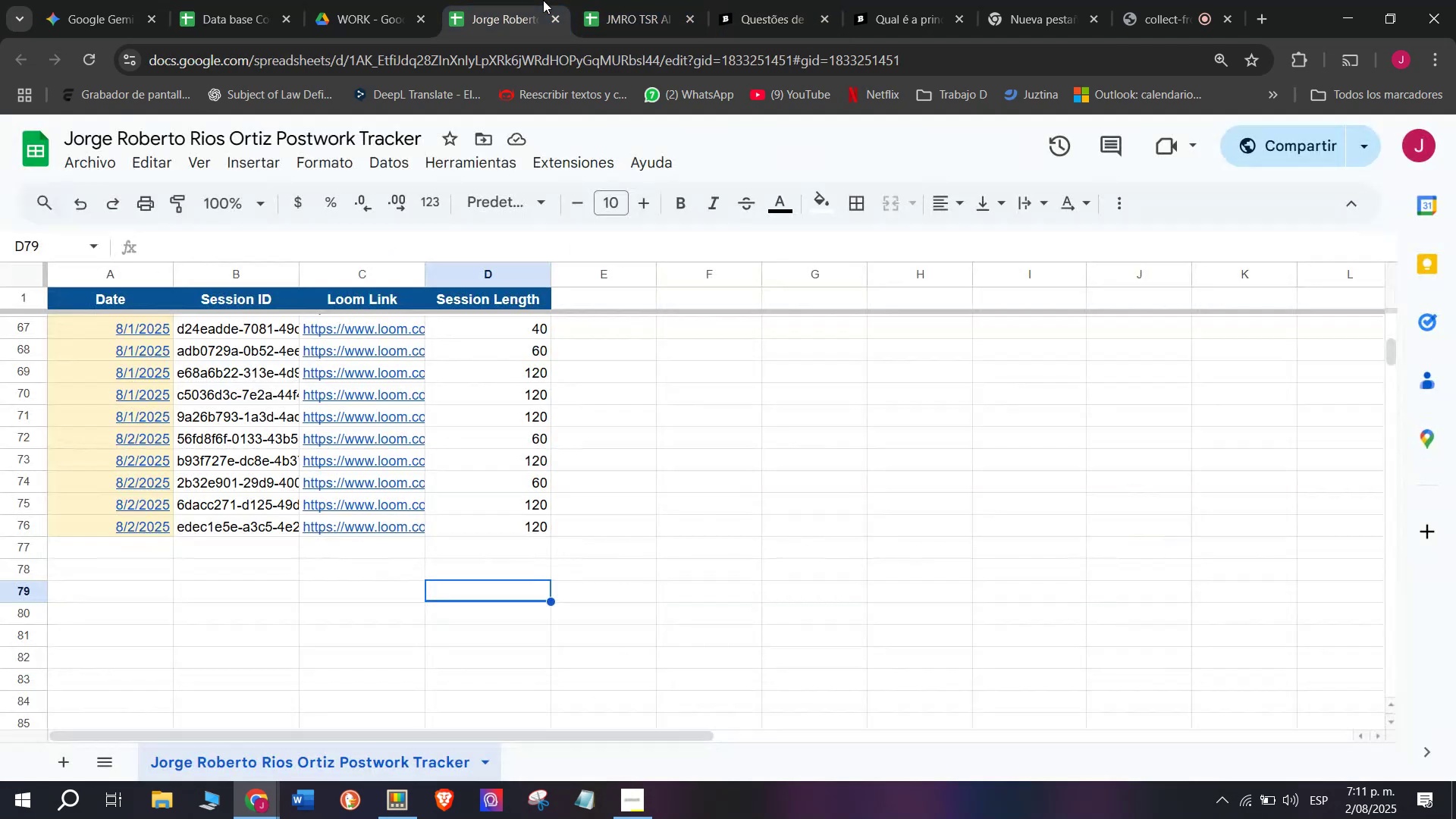 
left_click([614, 2])
 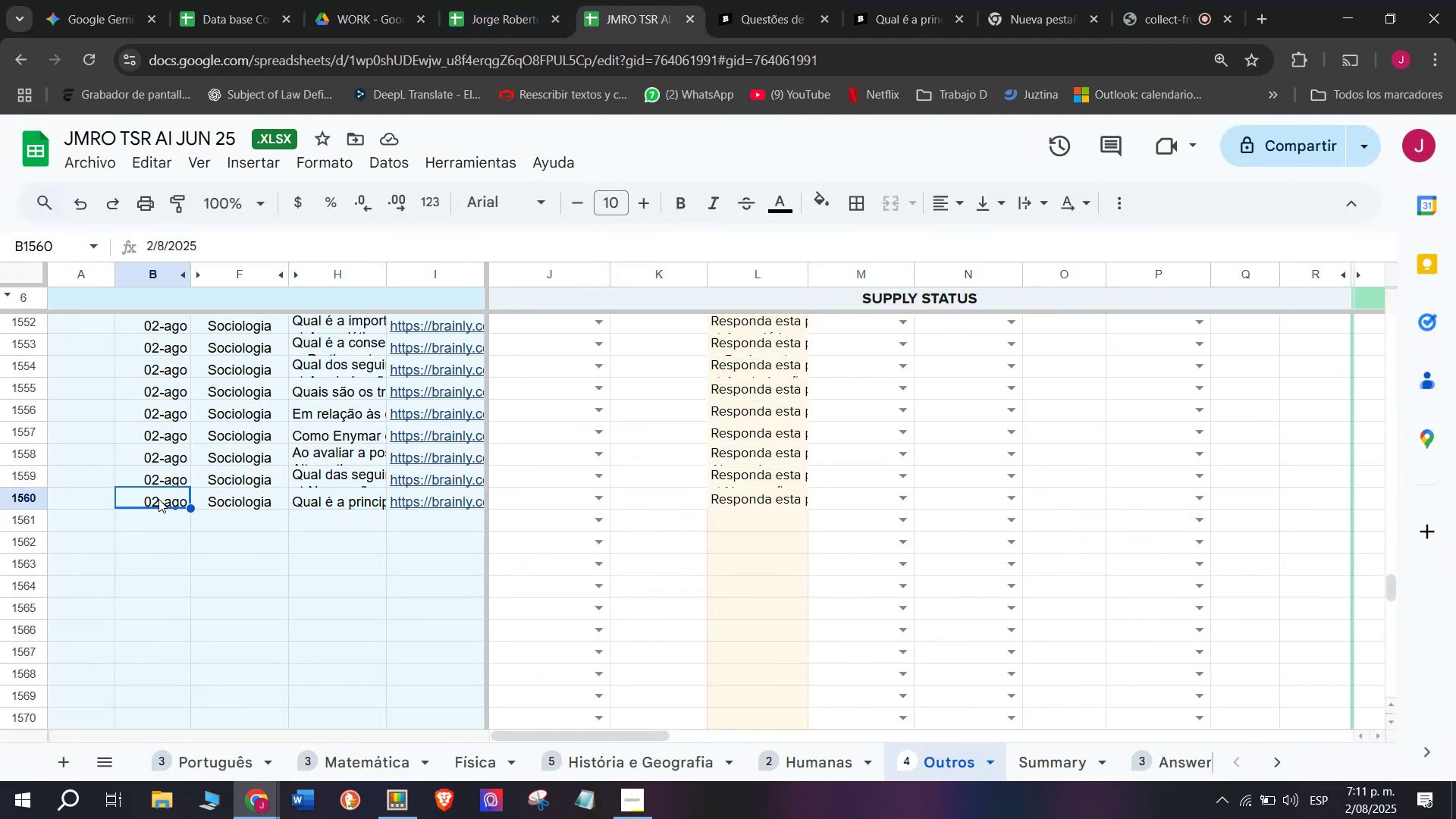 
key(Control+C)
 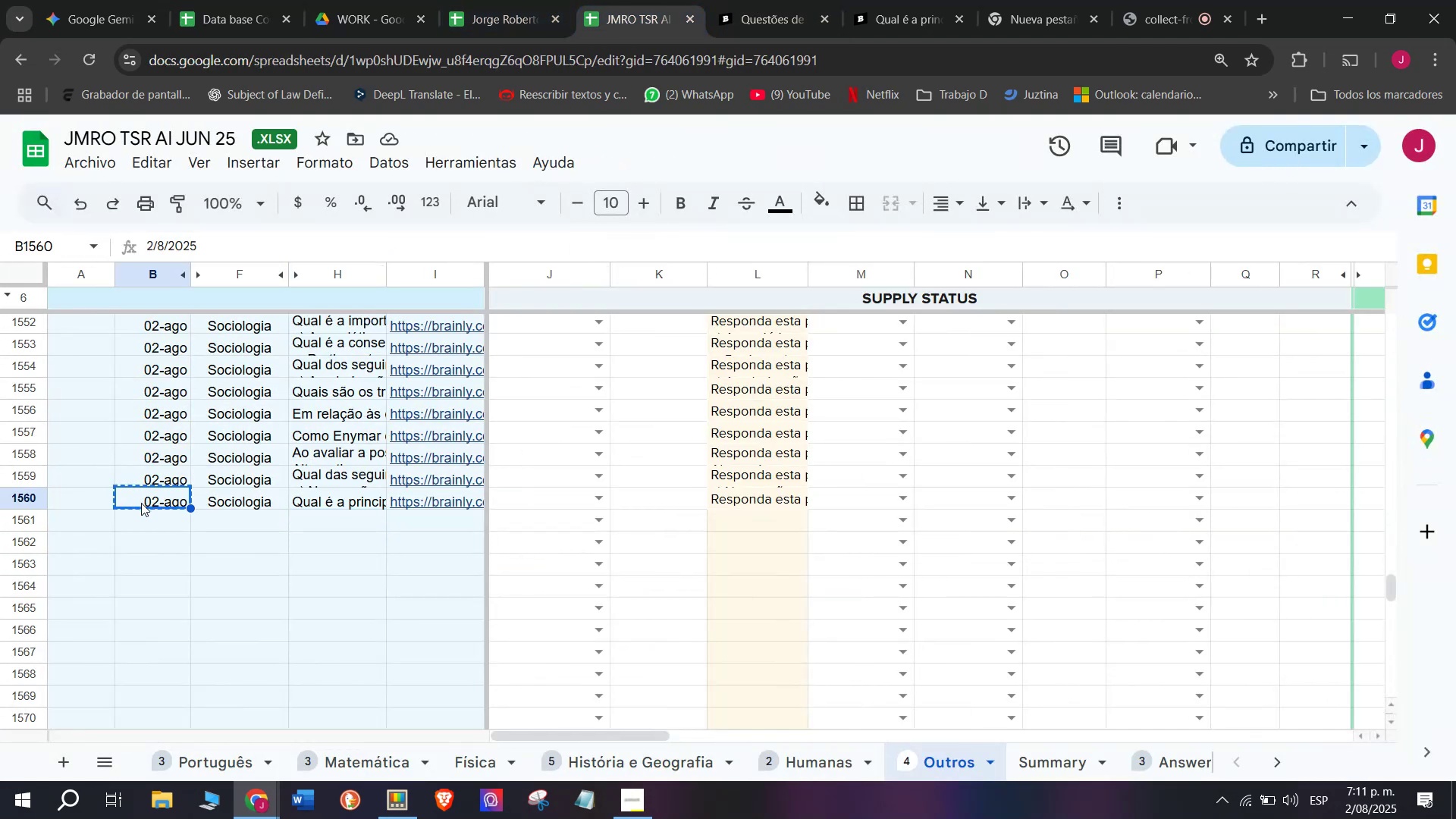 
left_click([153, 519])
 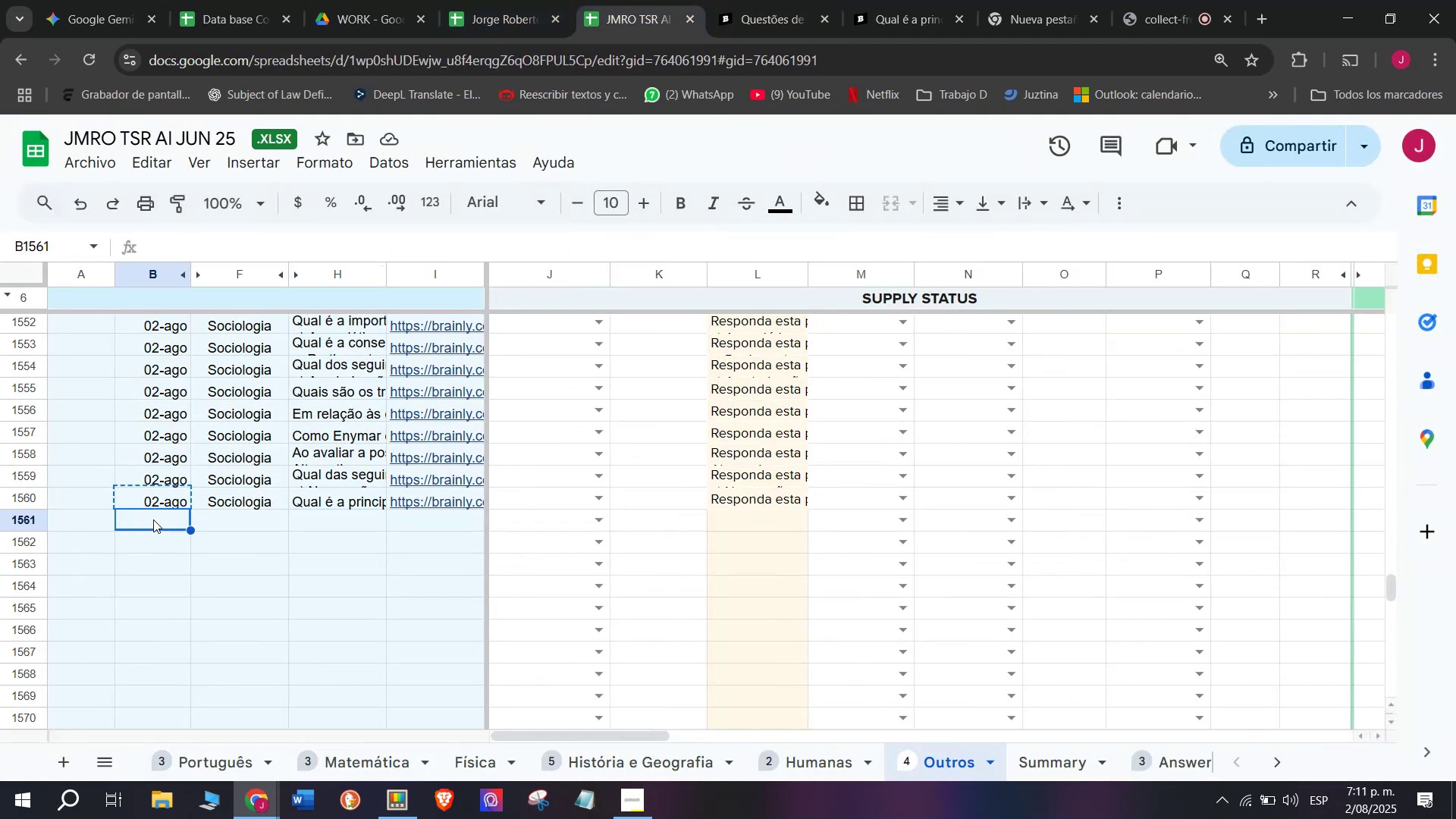 
key(Control+V)
 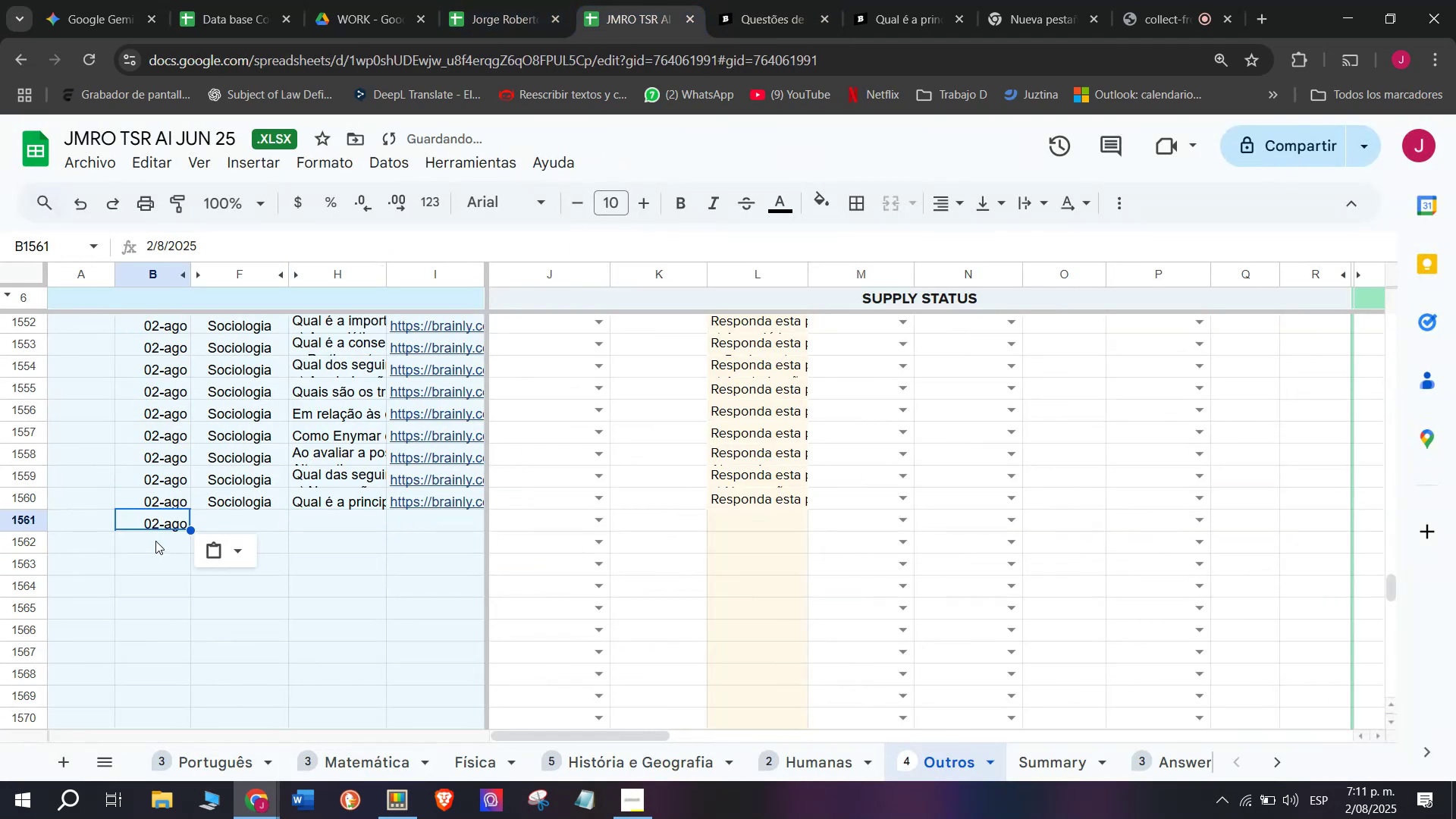 
key(Control+ControlLeft)
 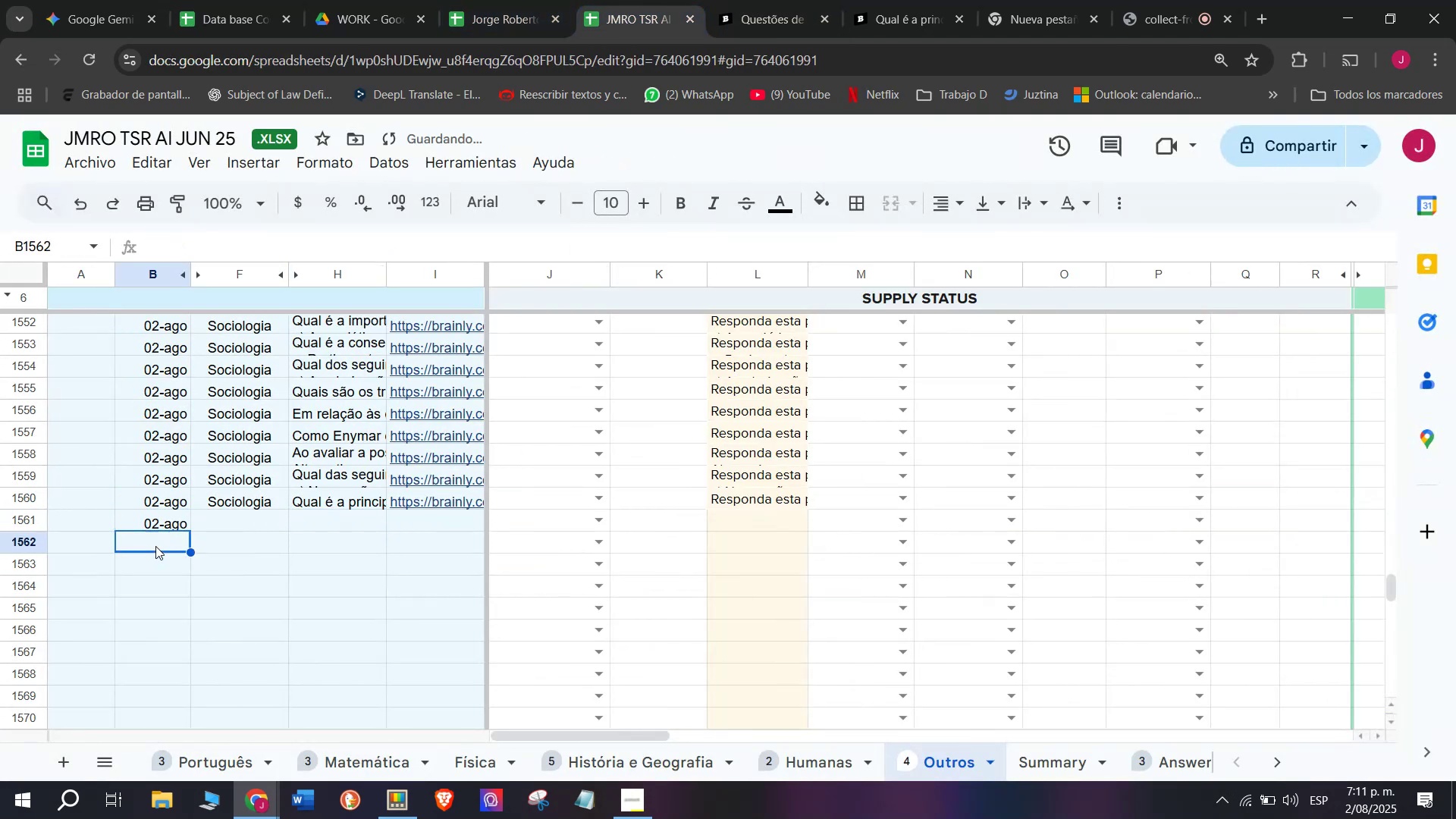 
key(Control+V)
 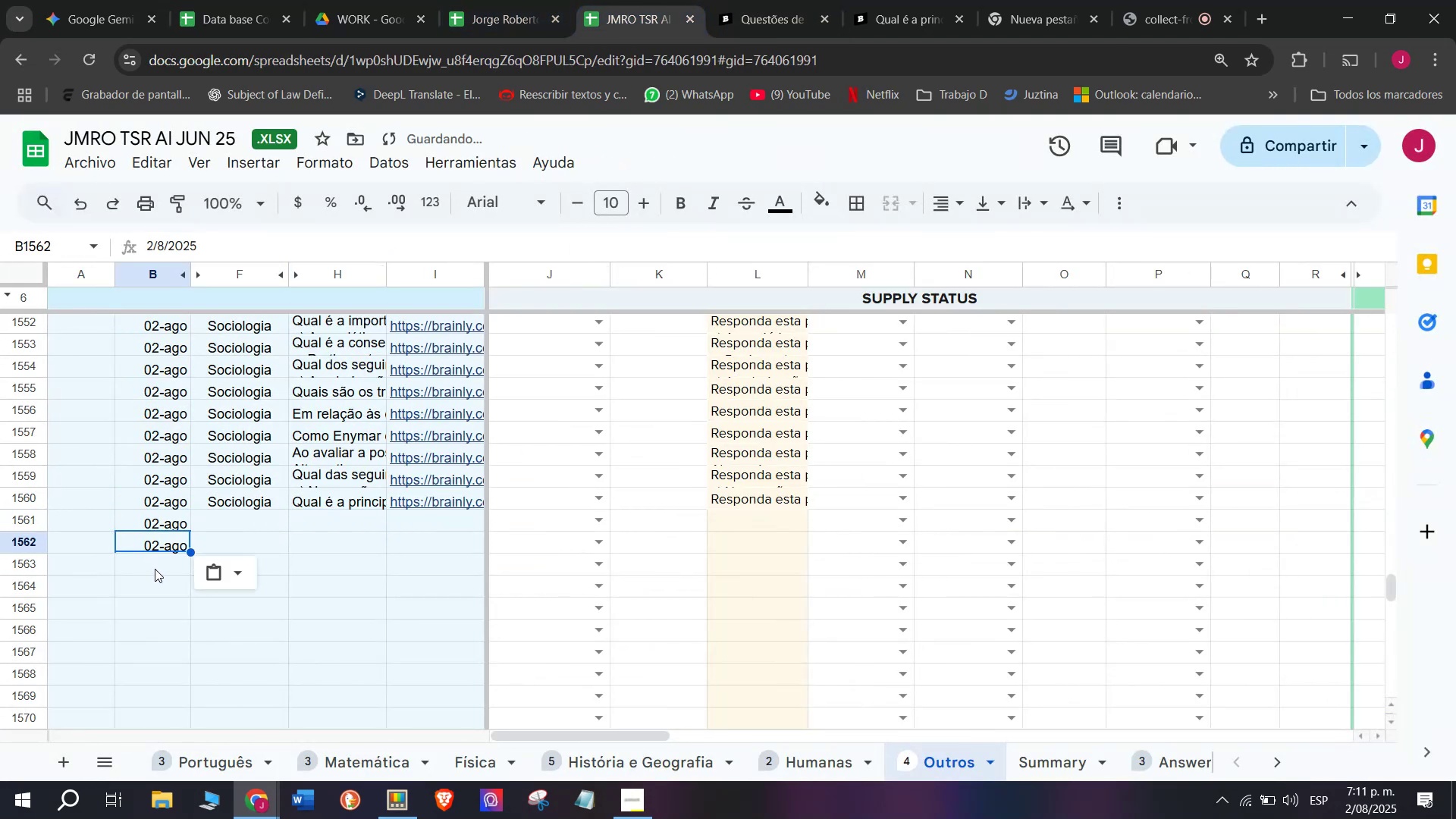 
key(Control+V)
 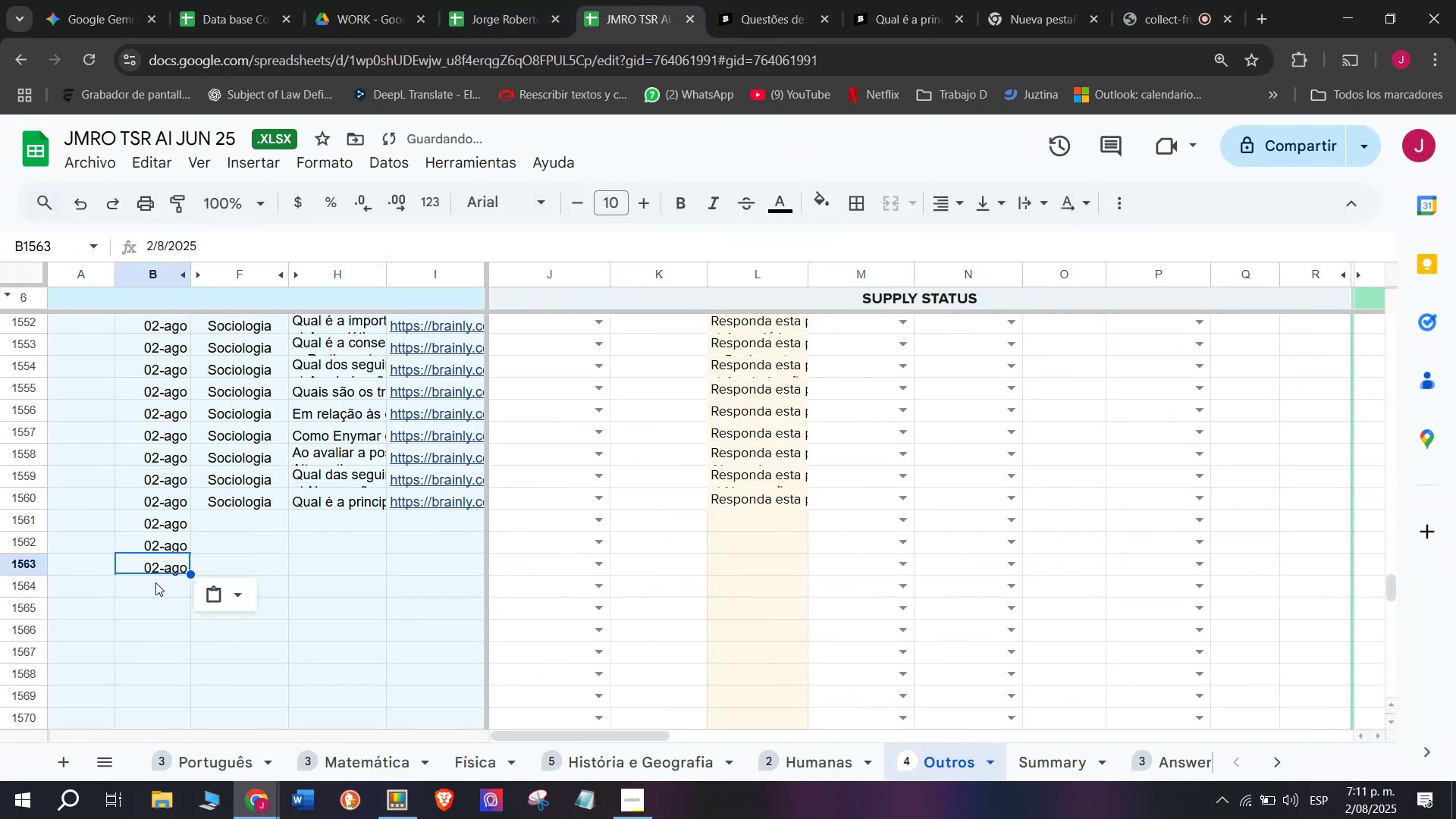 
left_click([155, 582])
 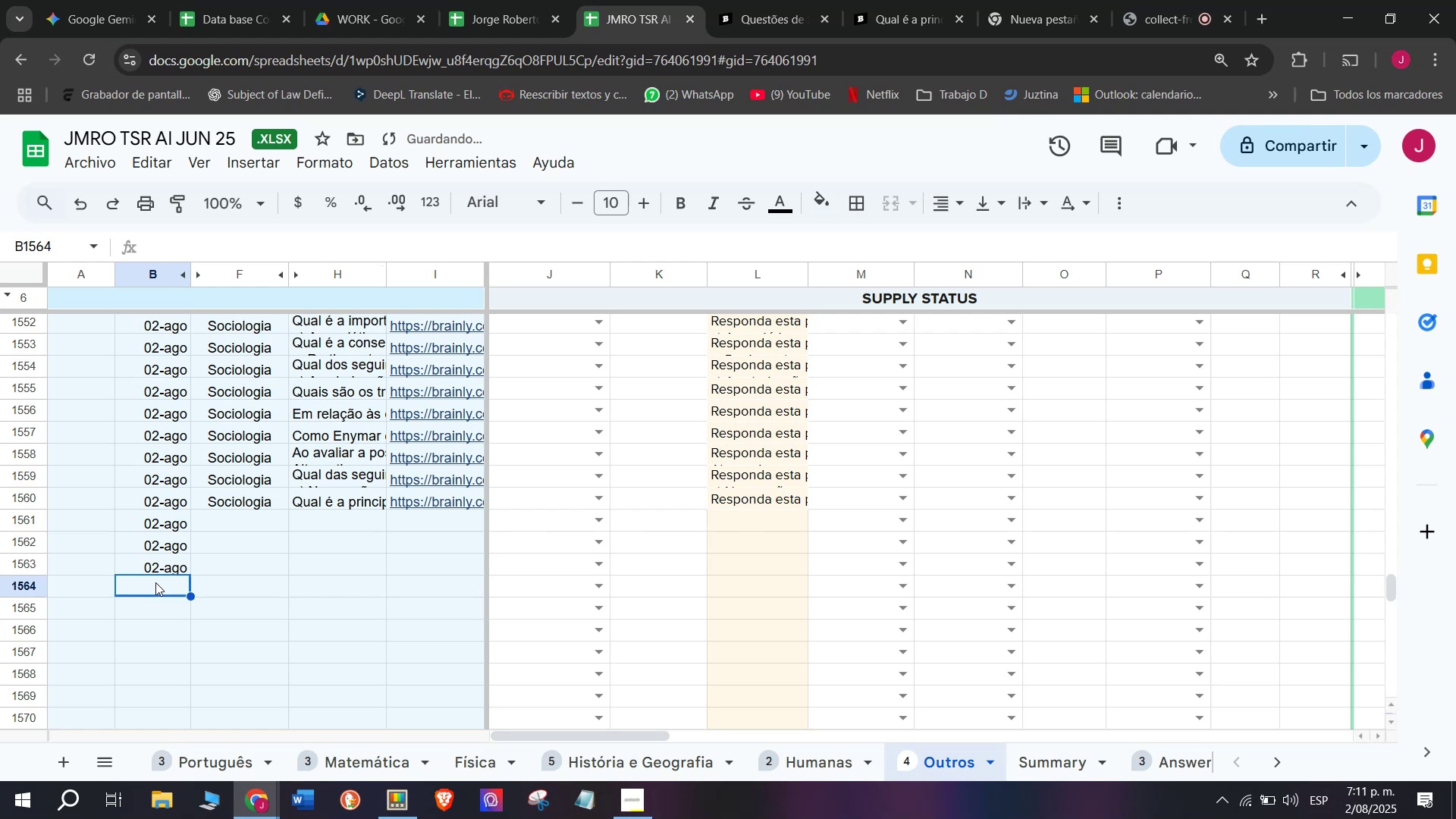 
key(Control+ControlLeft)
 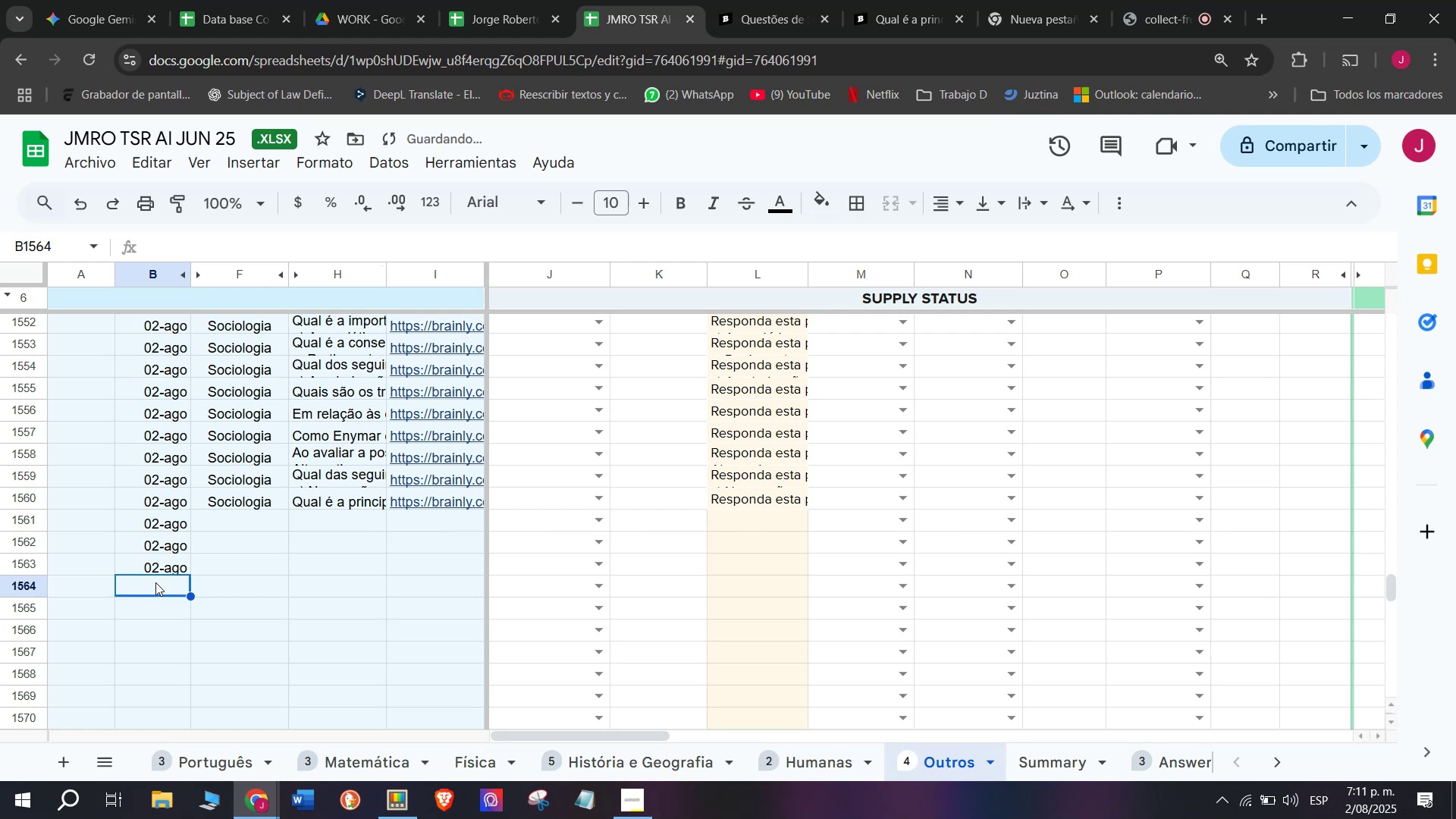 
key(Control+V)
 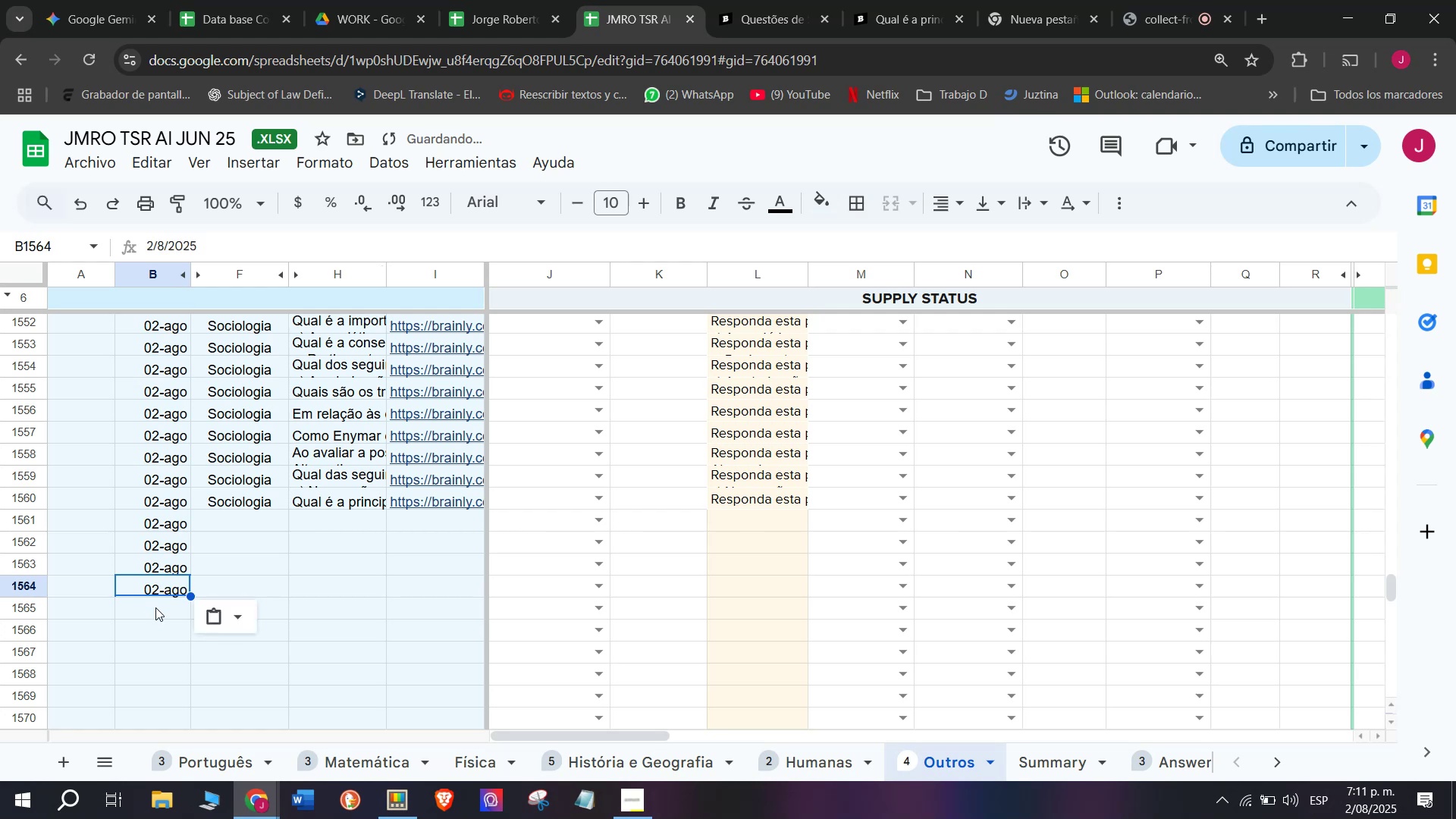 
key(Control+ControlLeft)
 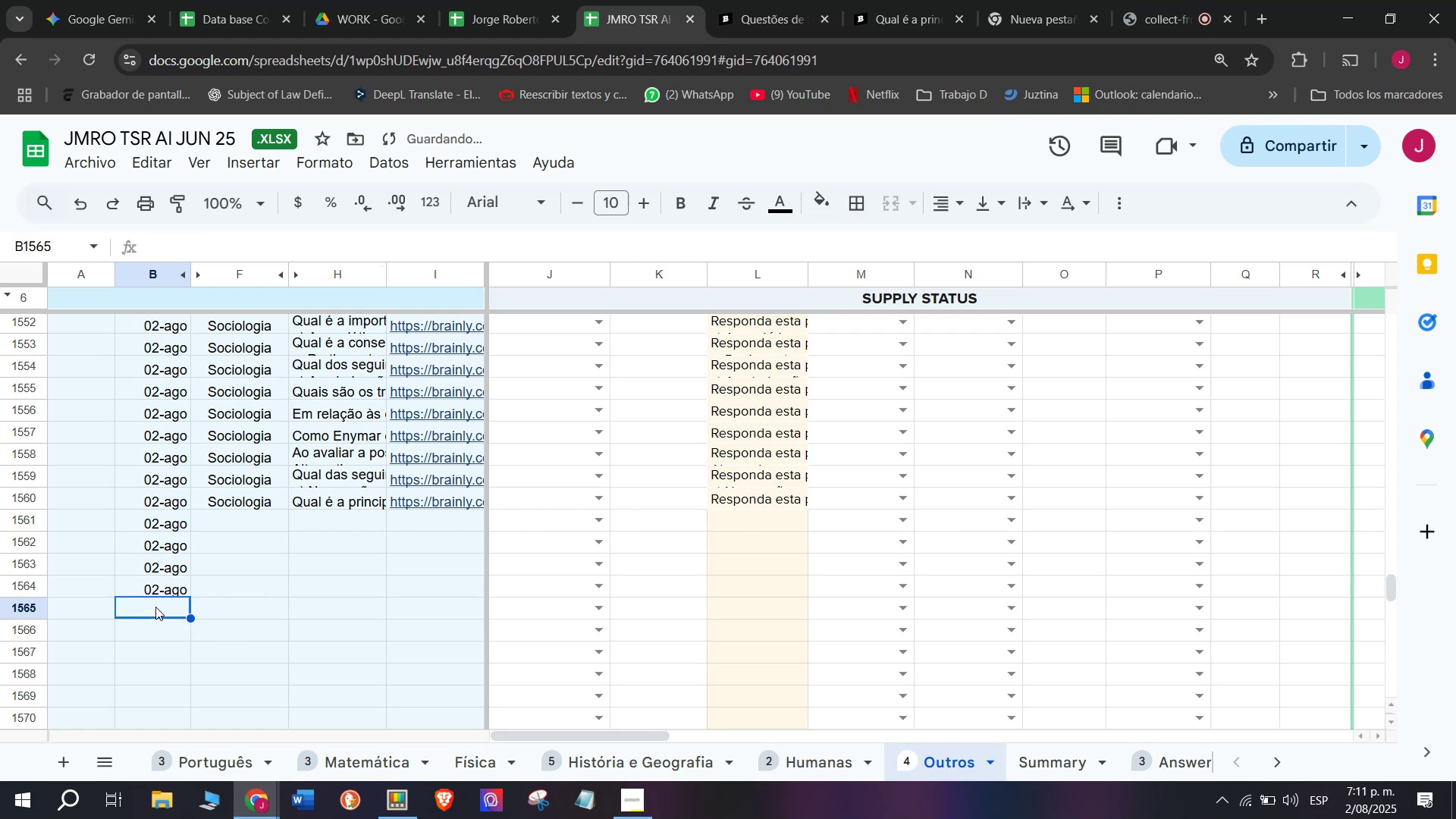 
key(Control+V)
 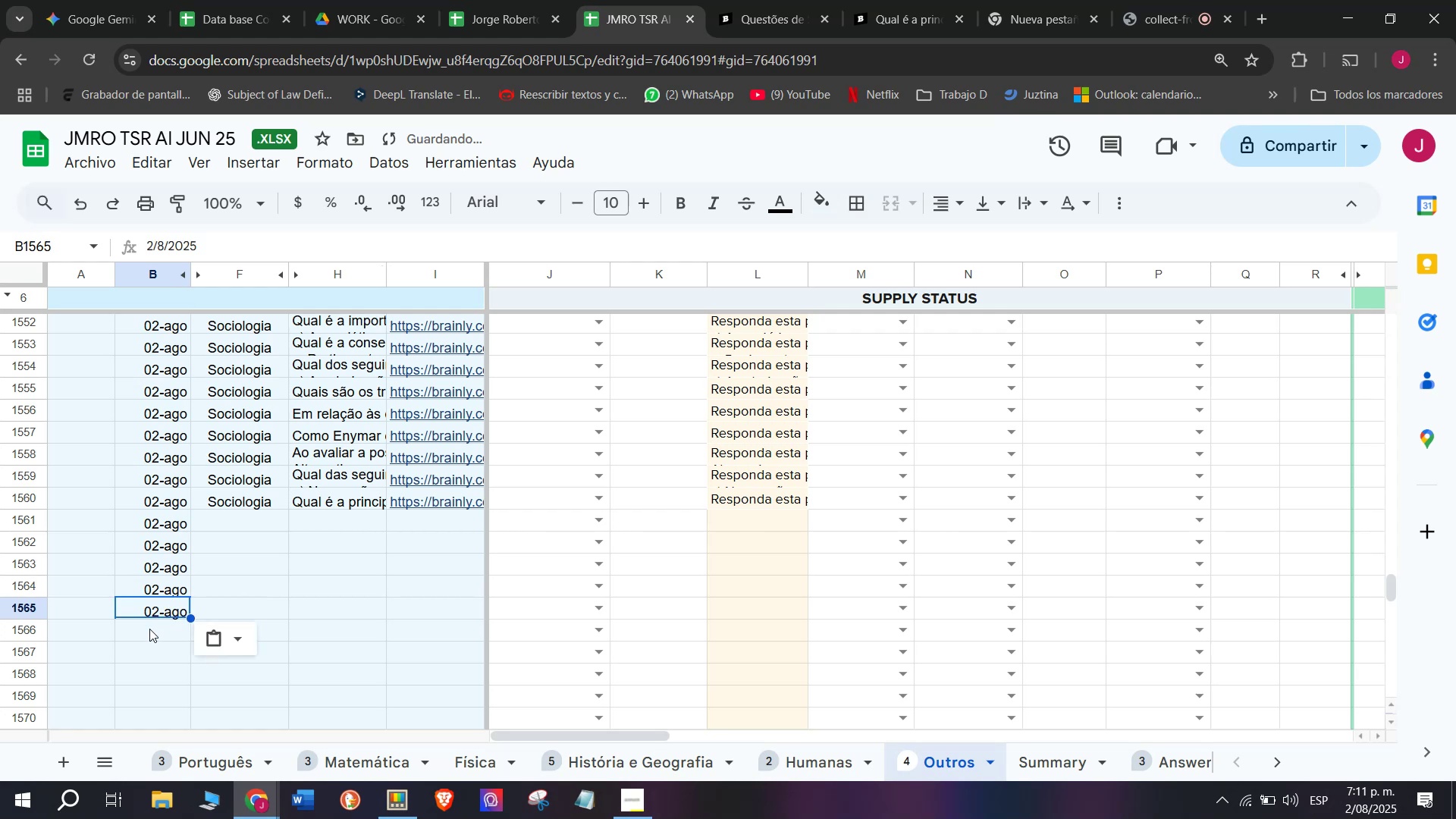 
key(Control+ControlLeft)
 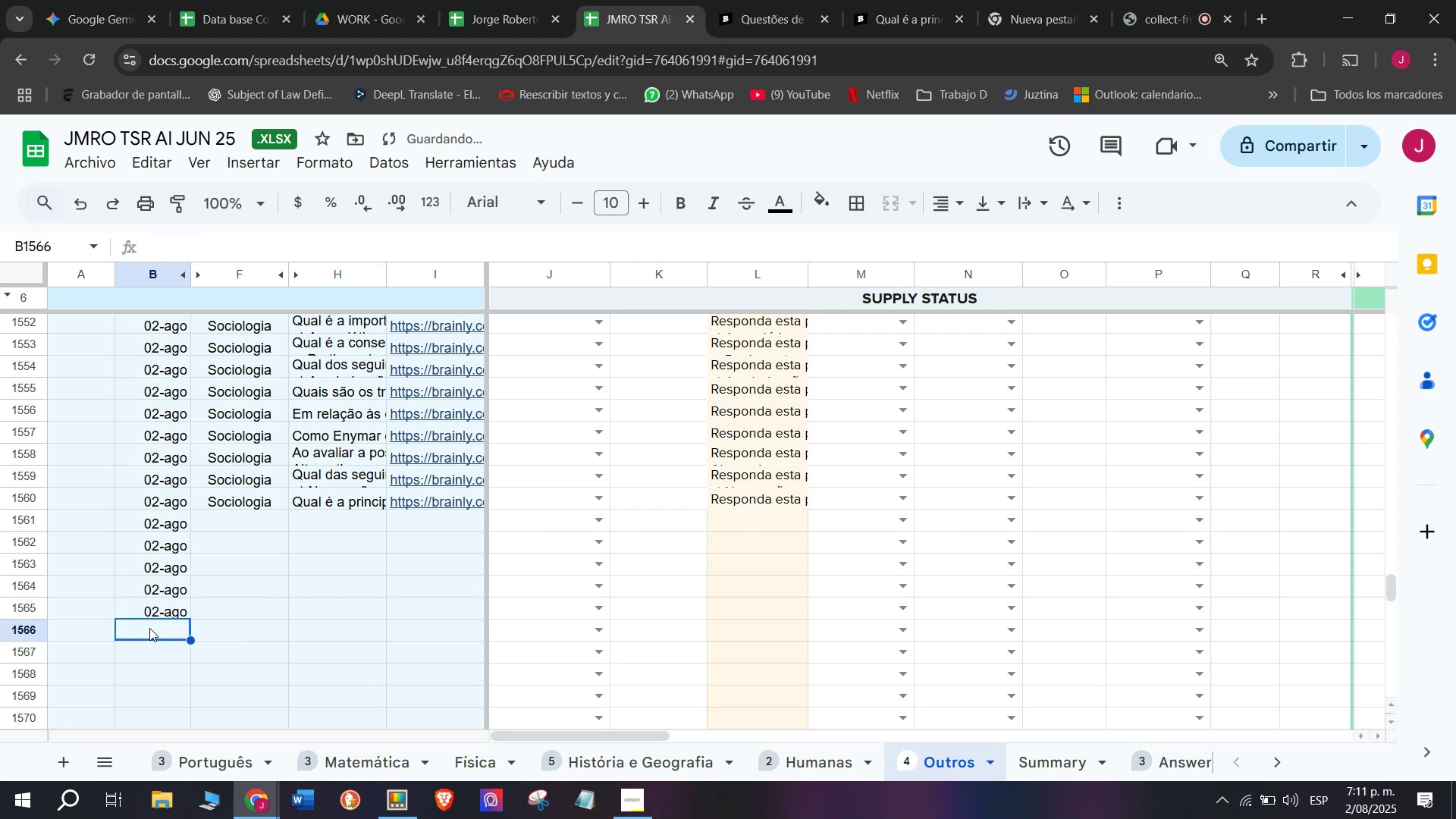 
key(Control+V)
 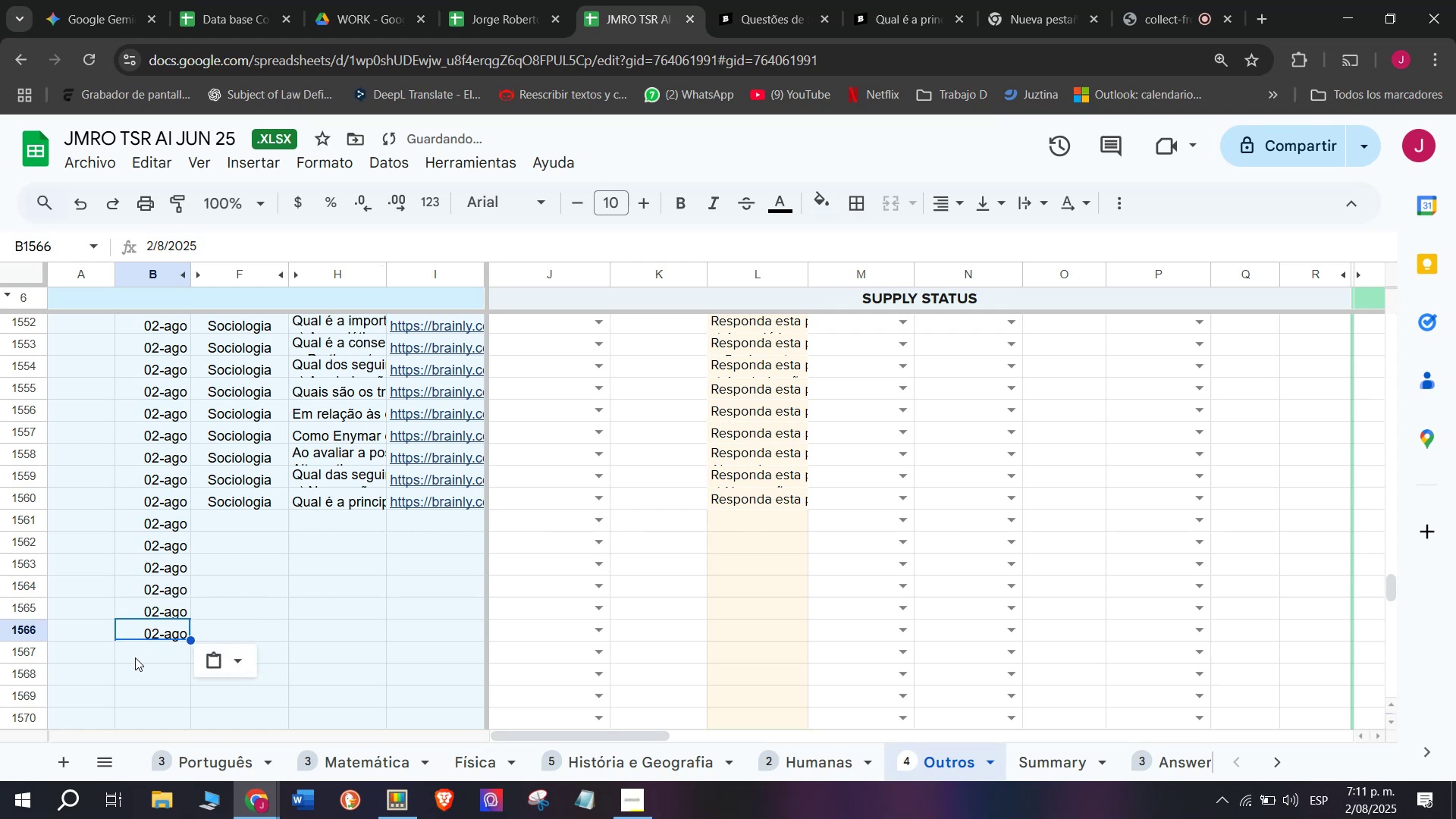 
key(Control+ControlLeft)
 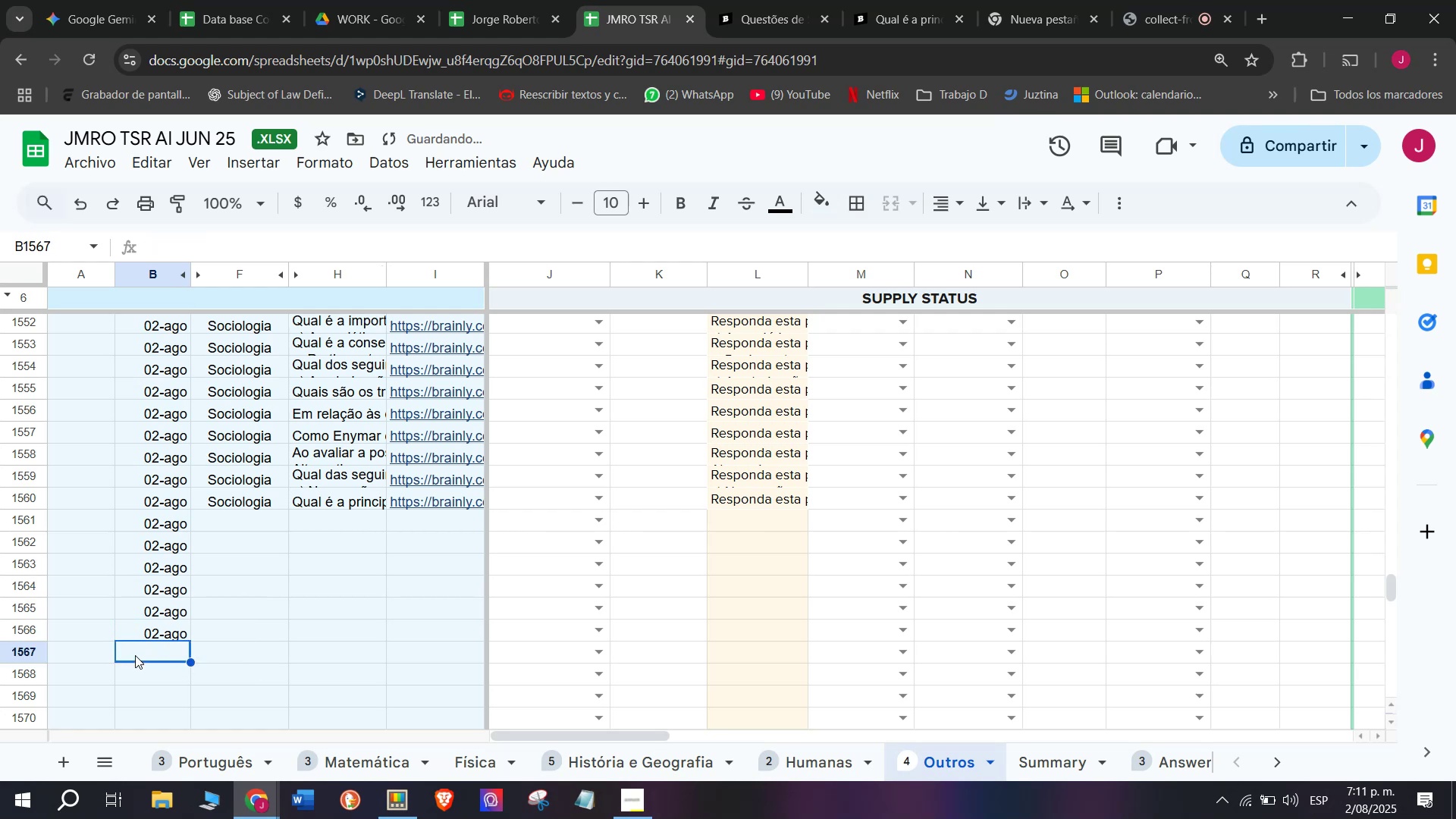 
key(Control+V)
 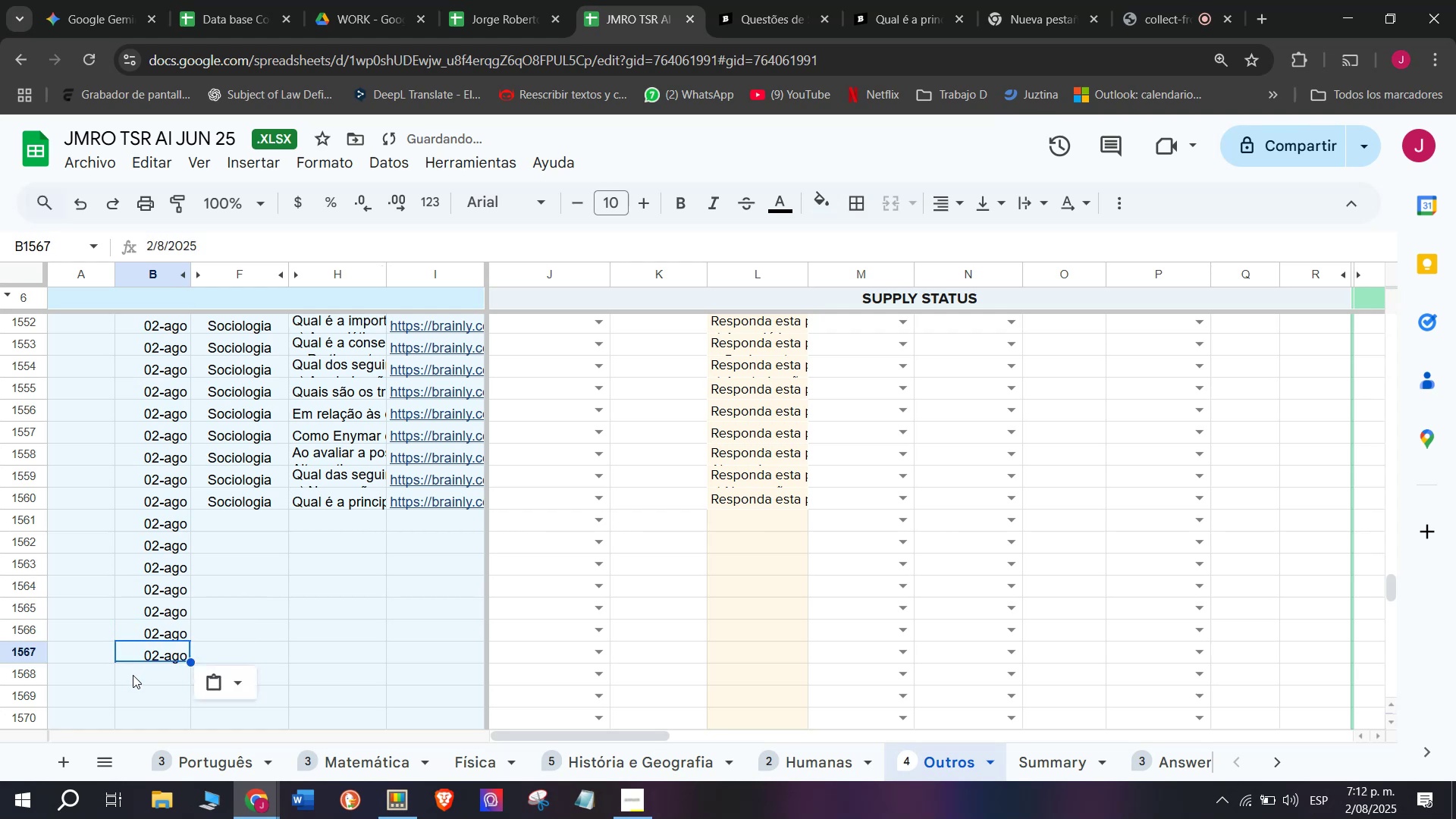 
left_click([133, 673])
 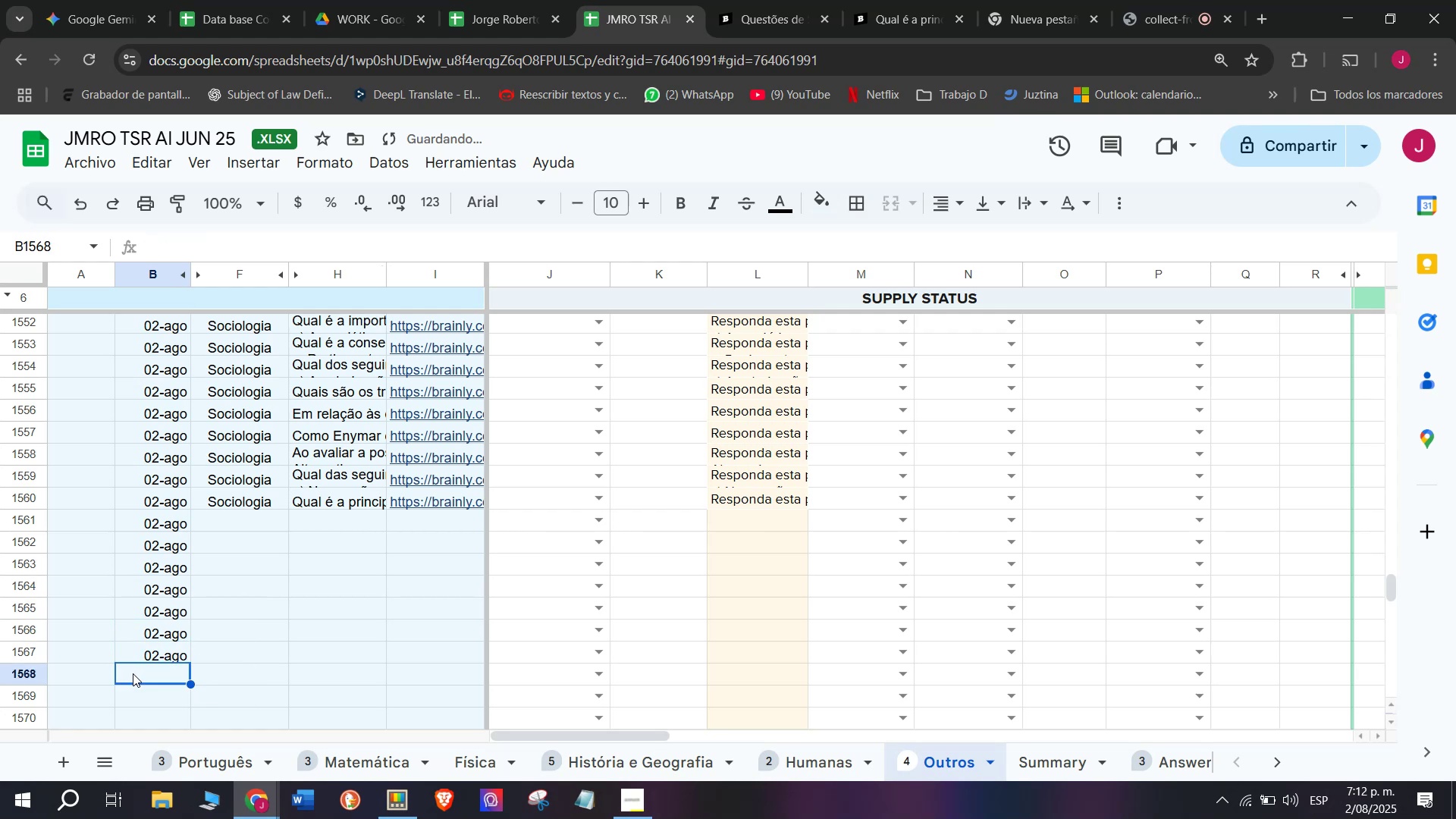 
key(Control+V)
 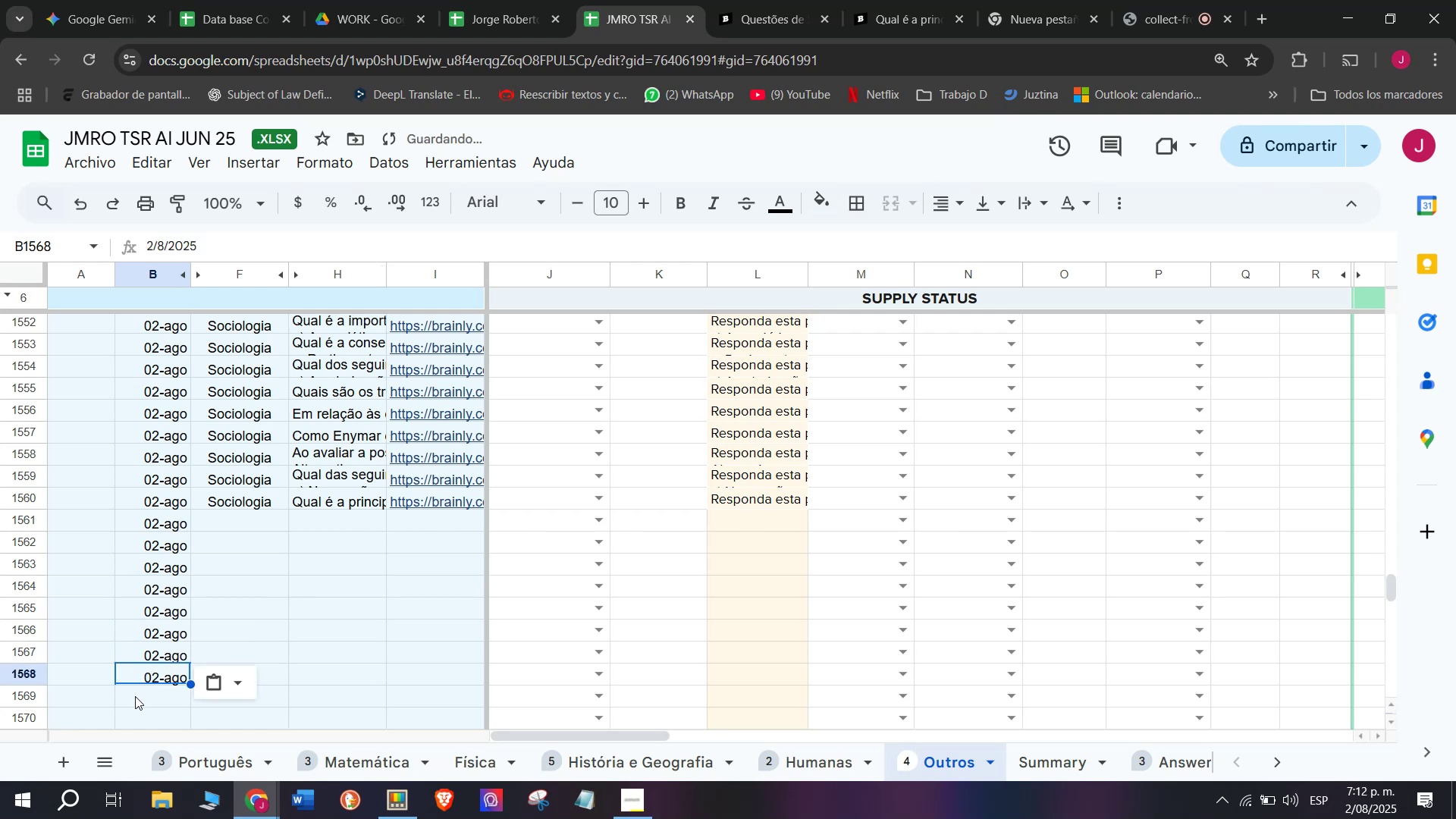 
key(Control+ControlLeft)
 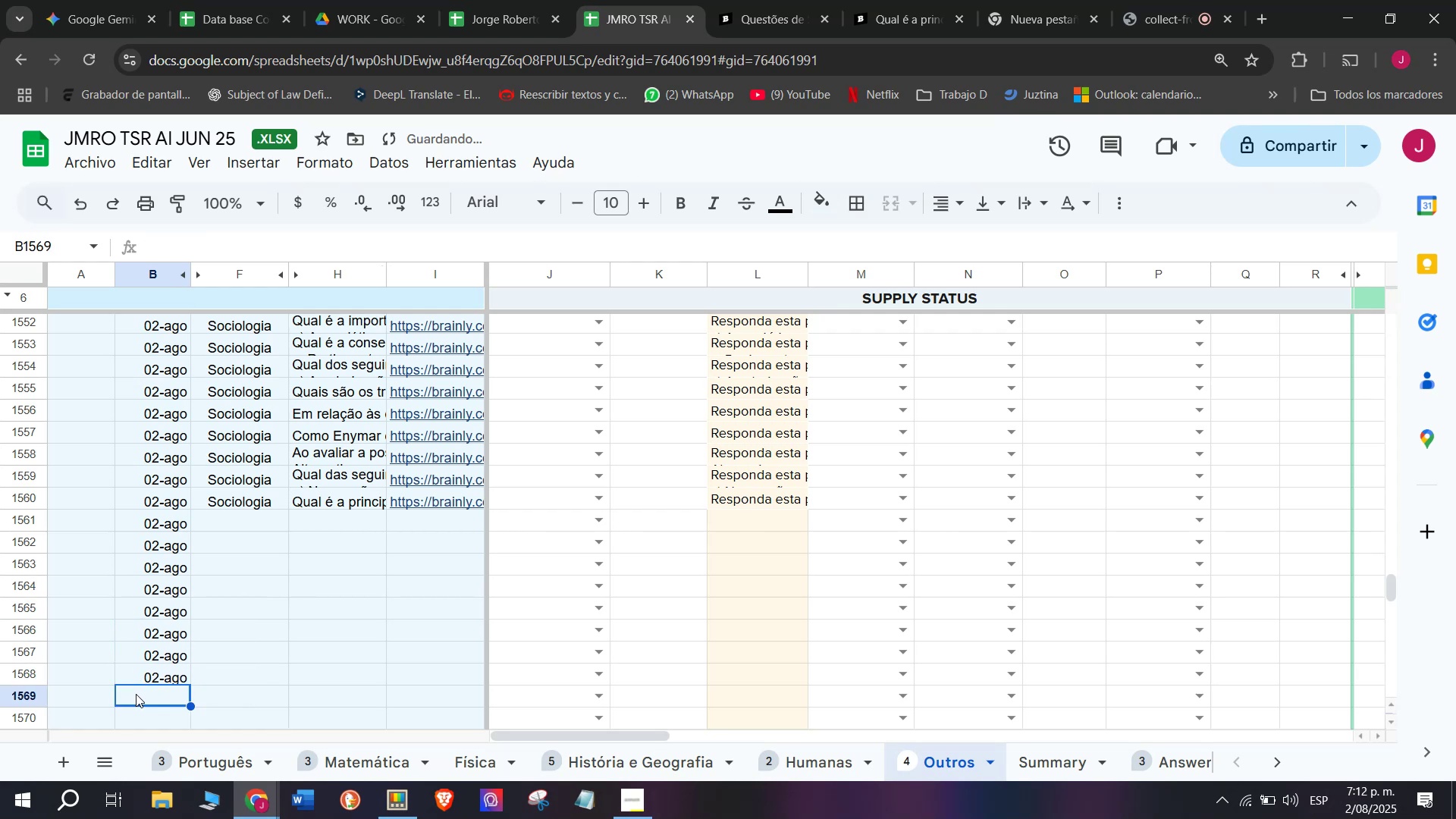 
key(Control+V)
 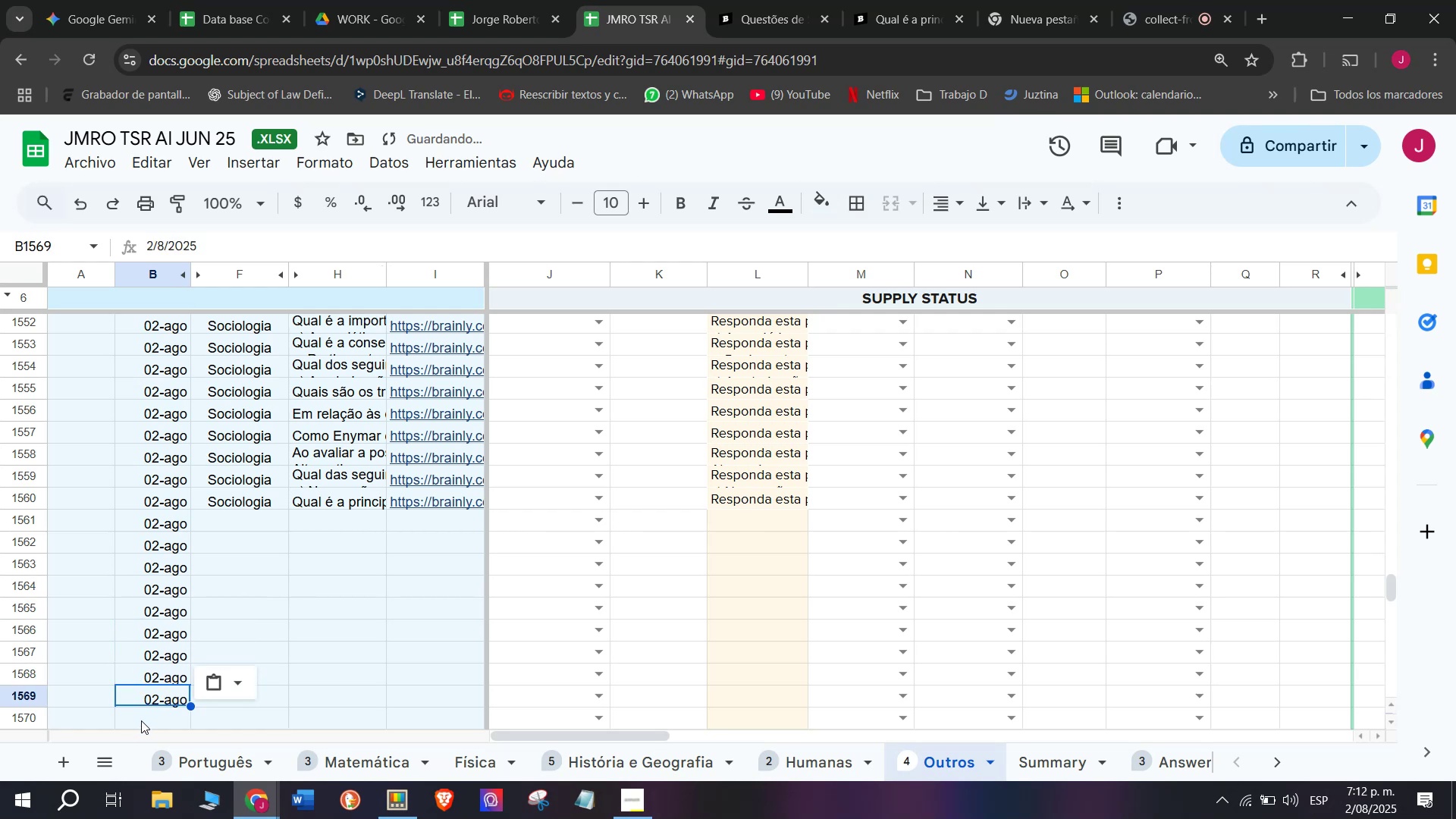 
key(Control+ControlLeft)
 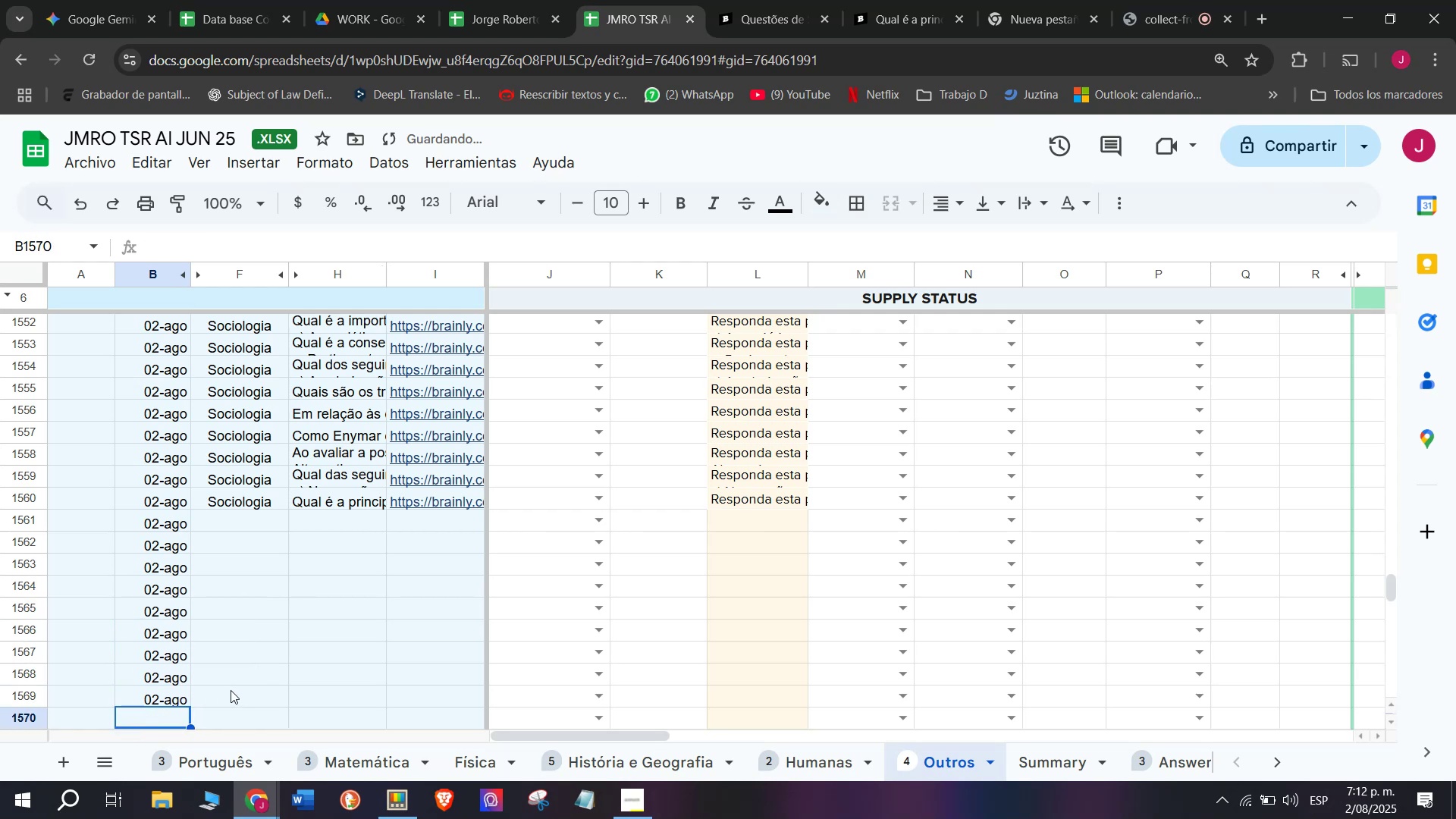 
key(Control+V)
 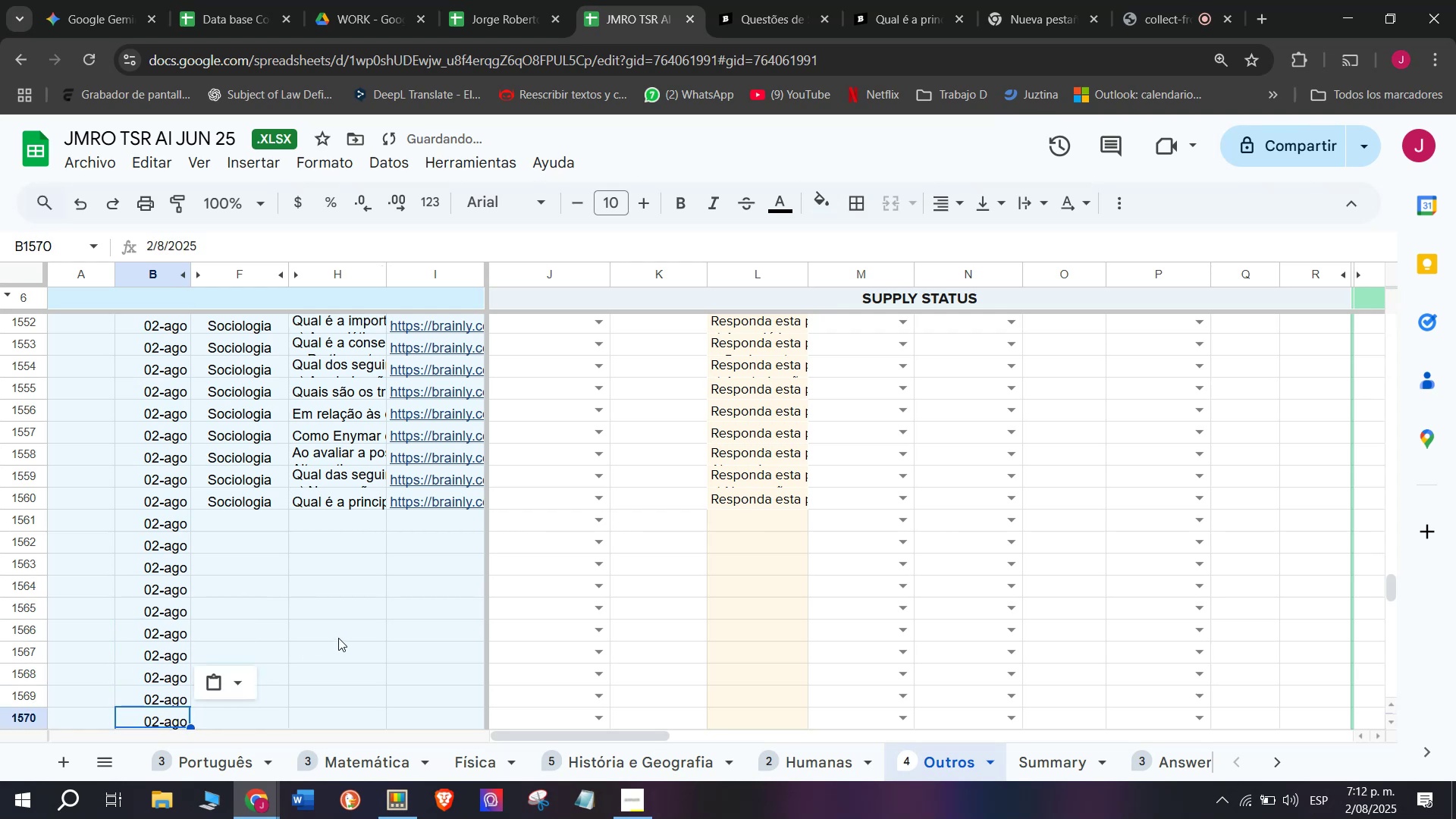 
scroll: coordinate [338, 638], scroll_direction: down, amount: 1.0
 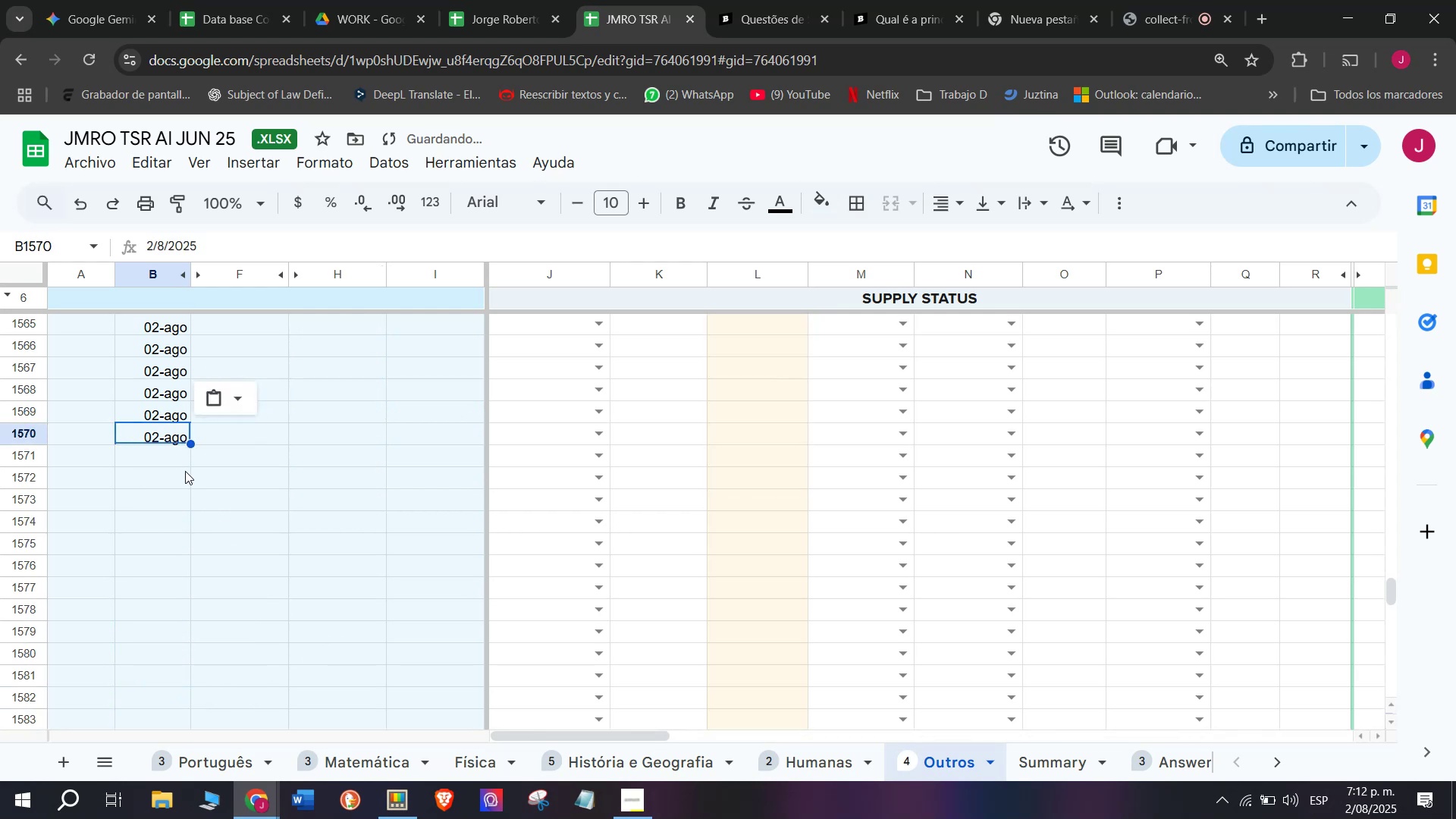 
left_click([179, 463])
 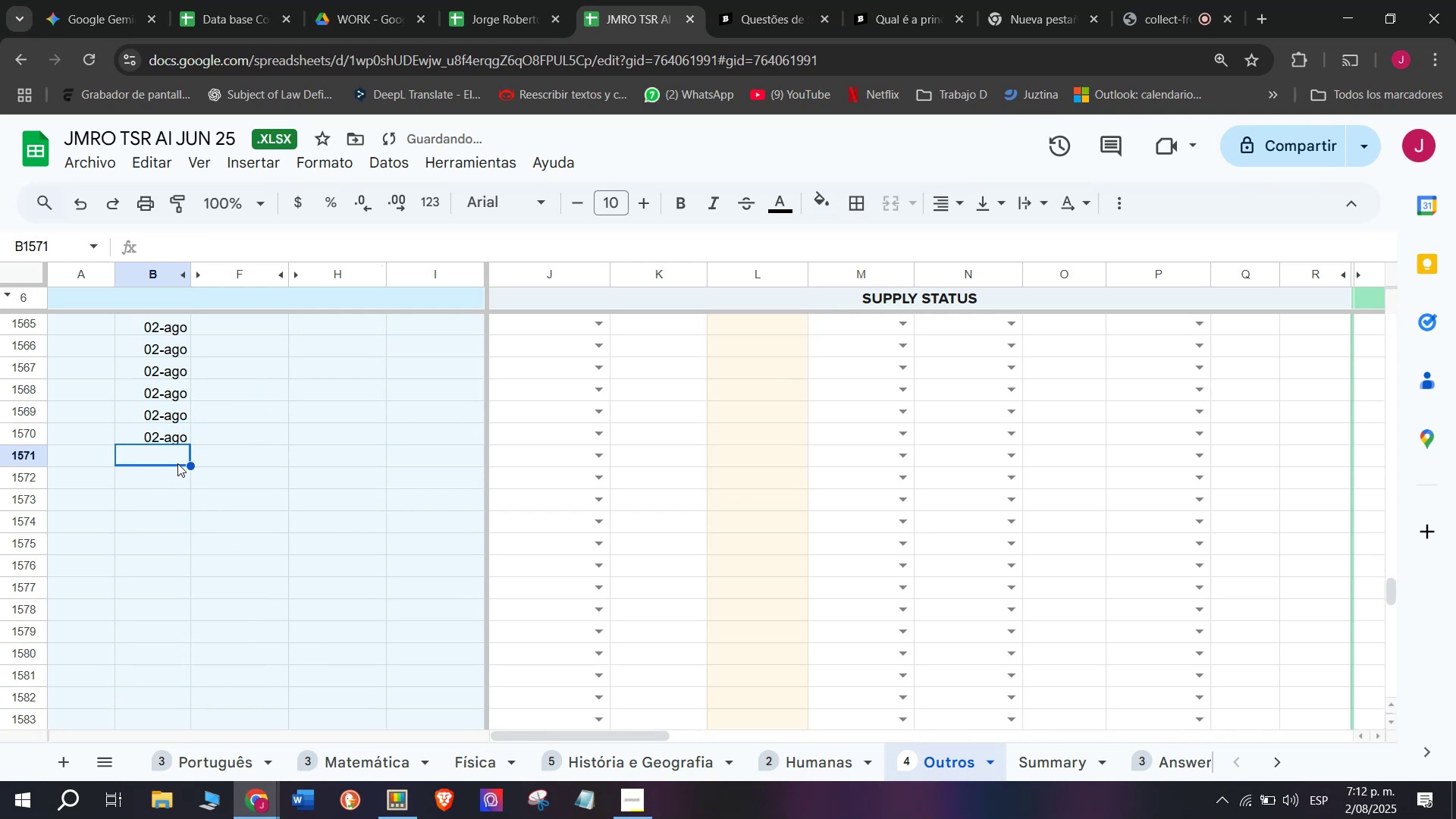 
key(Control+ControlLeft)
 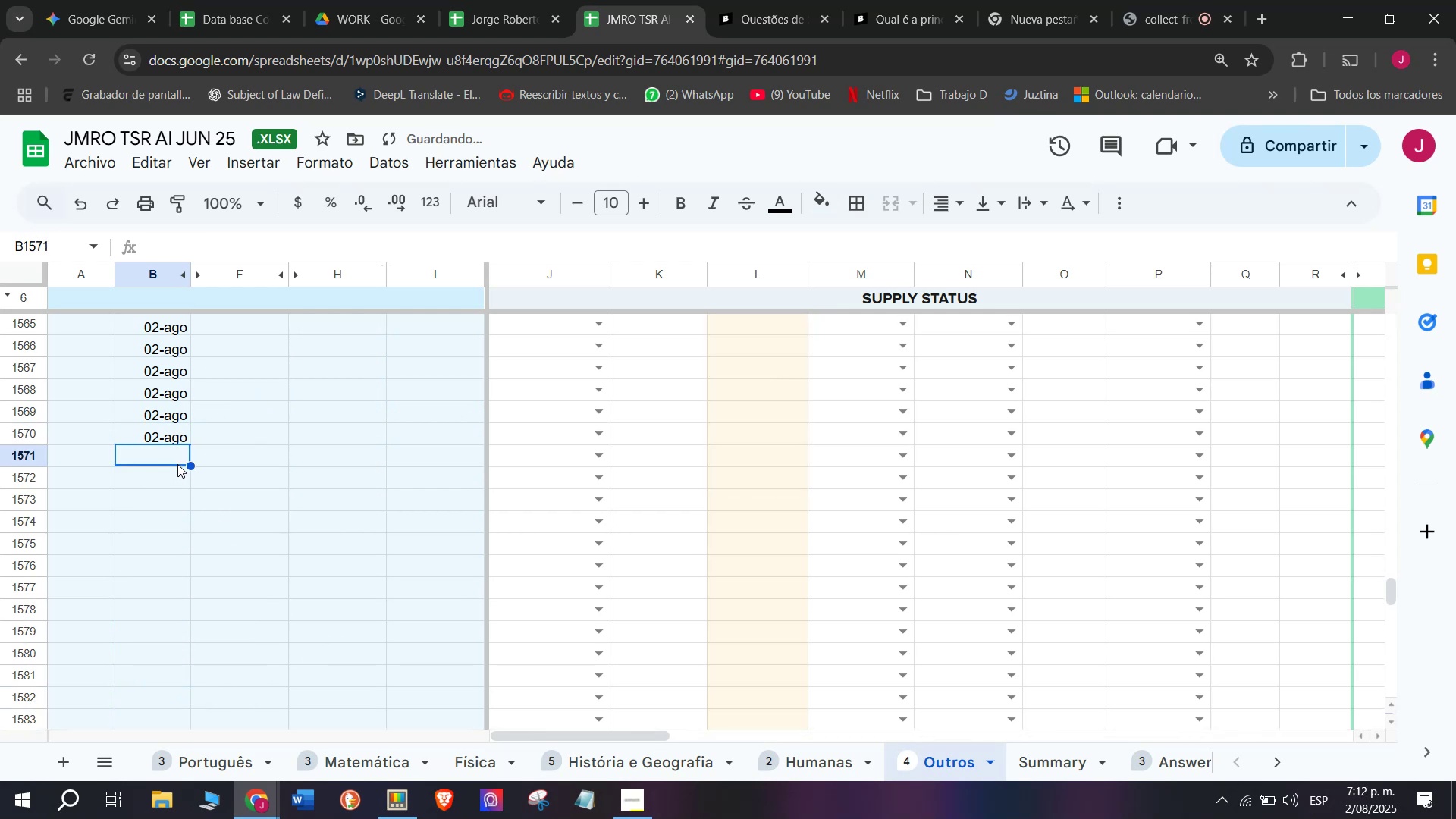 
key(Control+V)
 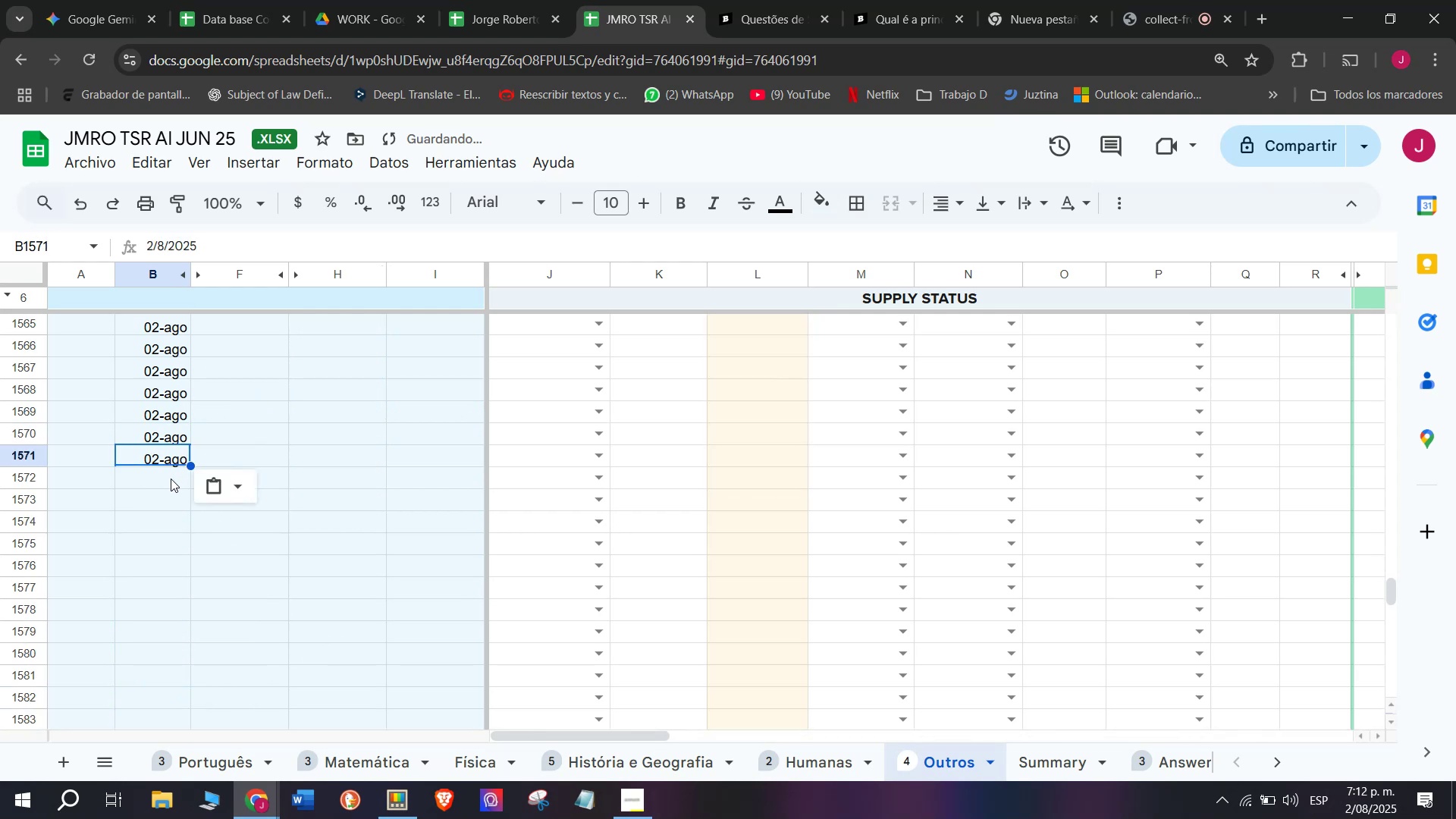 
left_click([169, 479])
 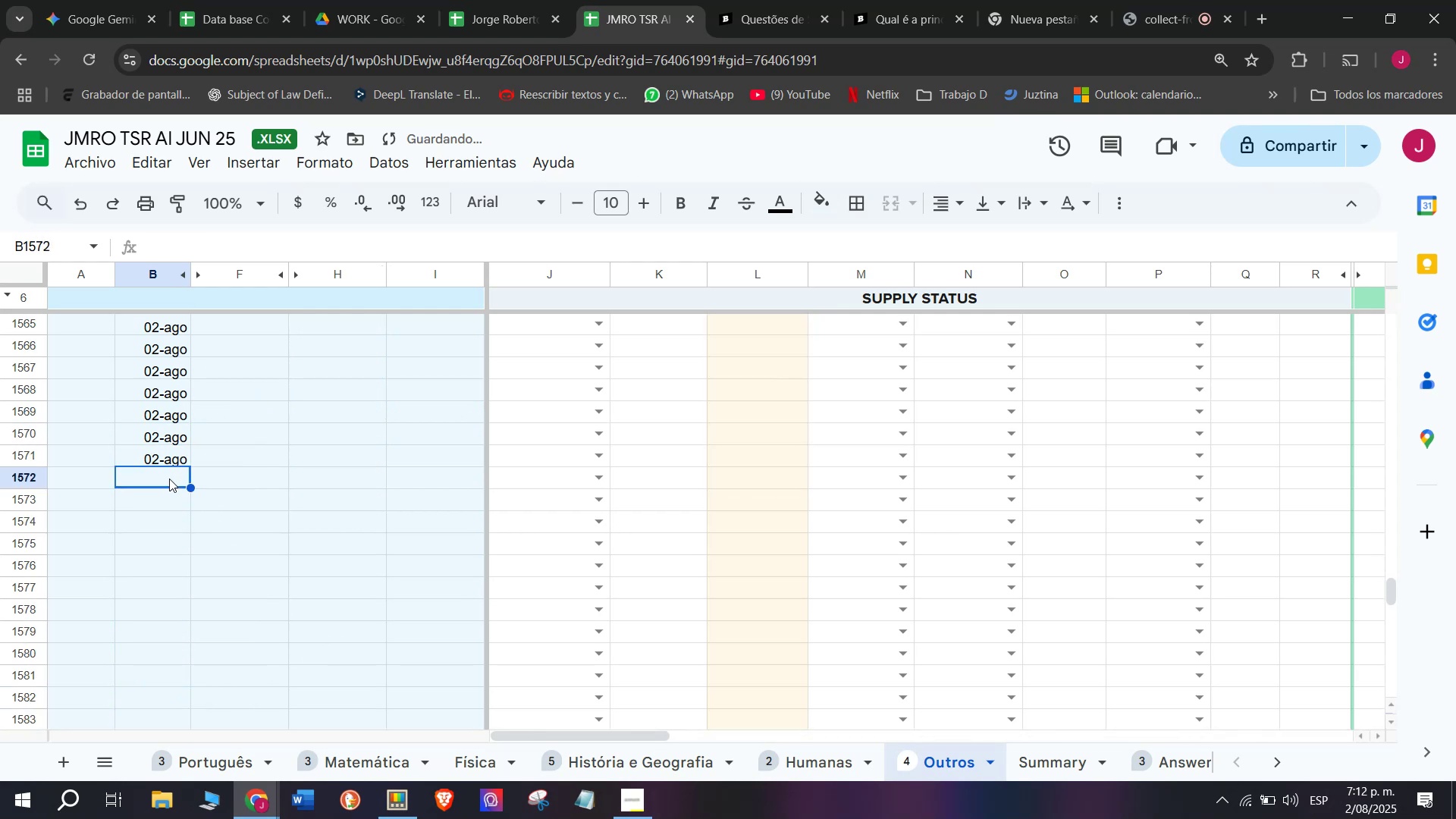 
hold_key(key=ControlLeft, duration=0.45)
 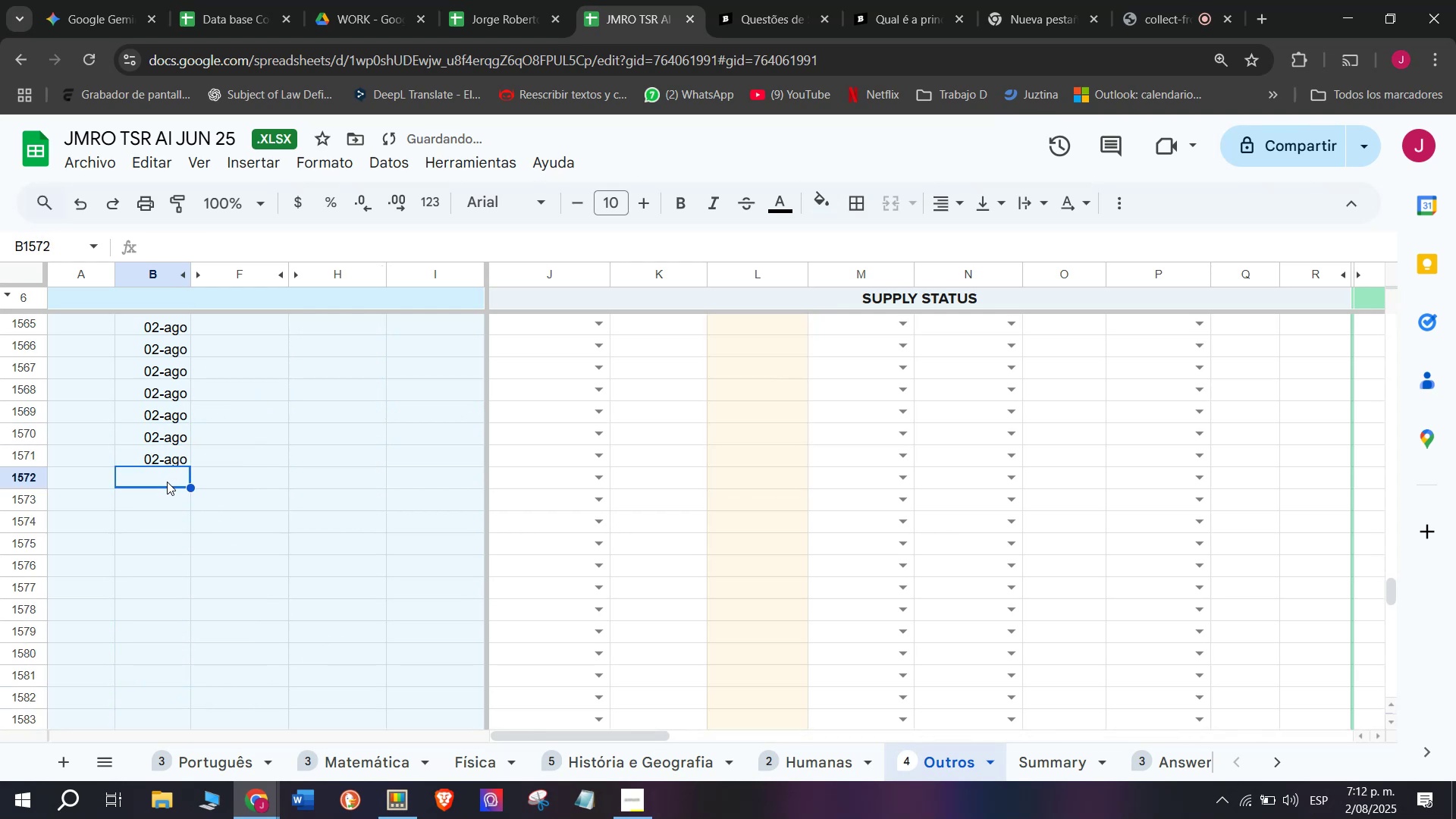 
key(Control+V)
 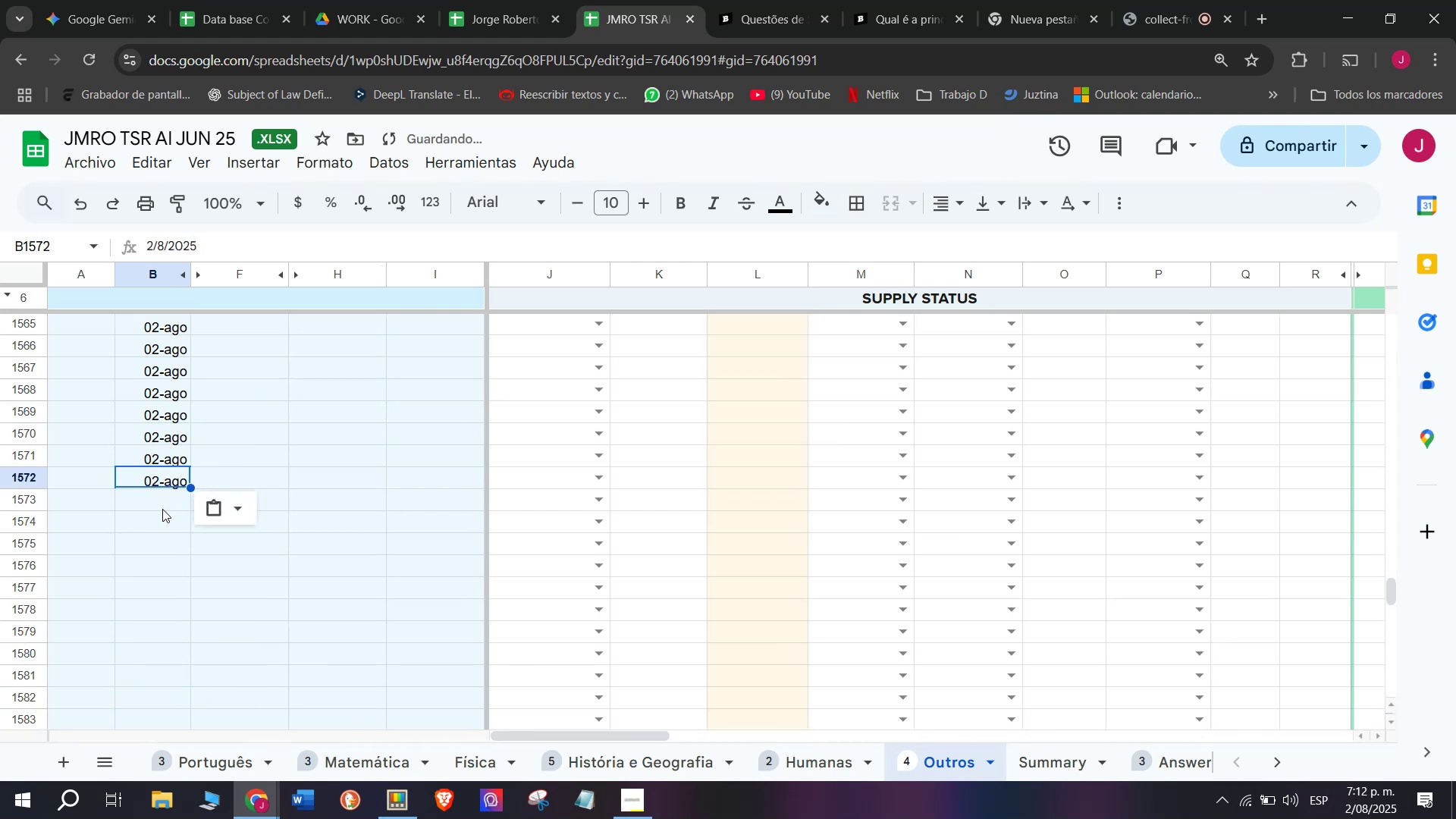 
left_click([162, 509])
 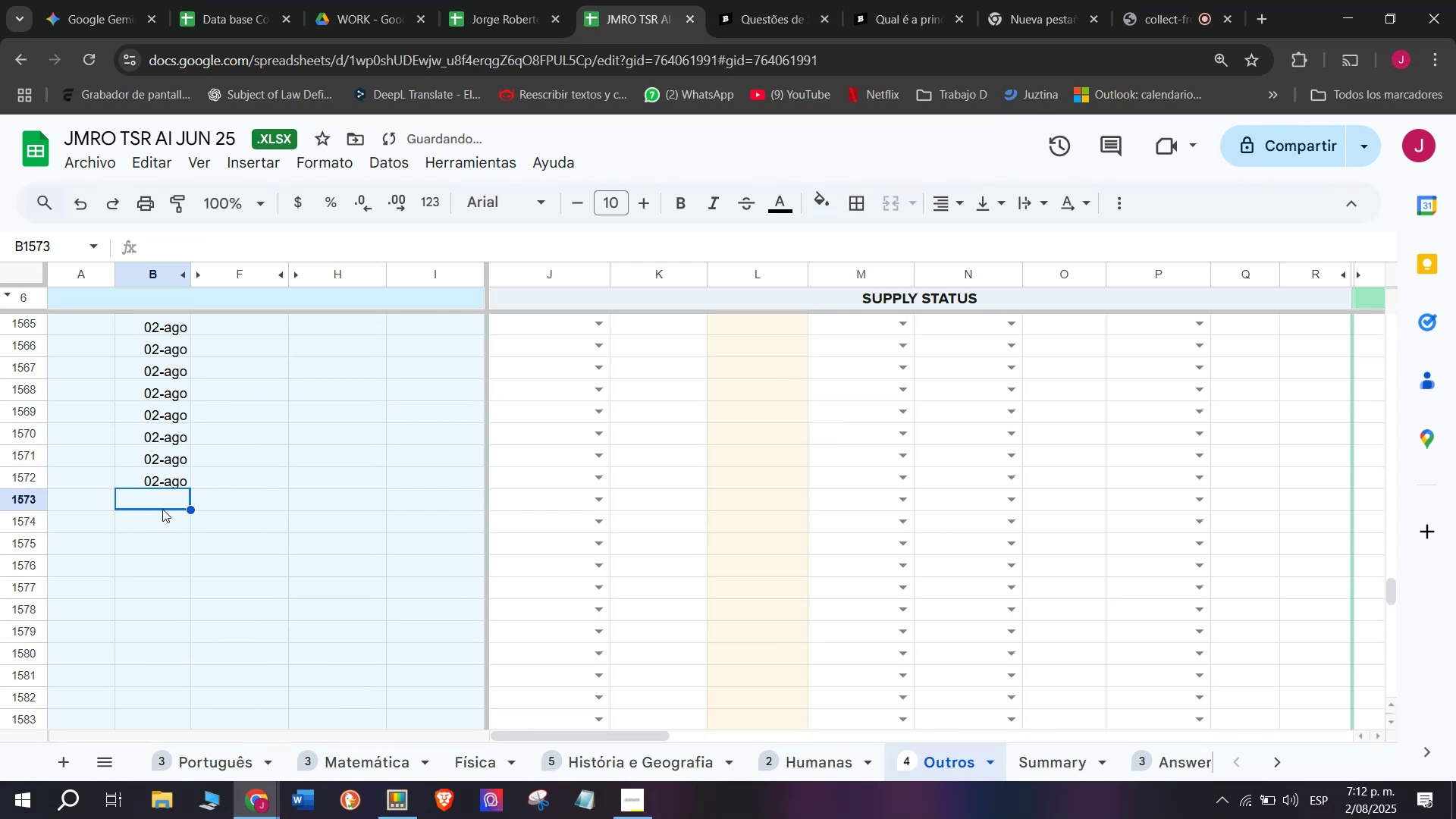 
key(Control+ControlLeft)
 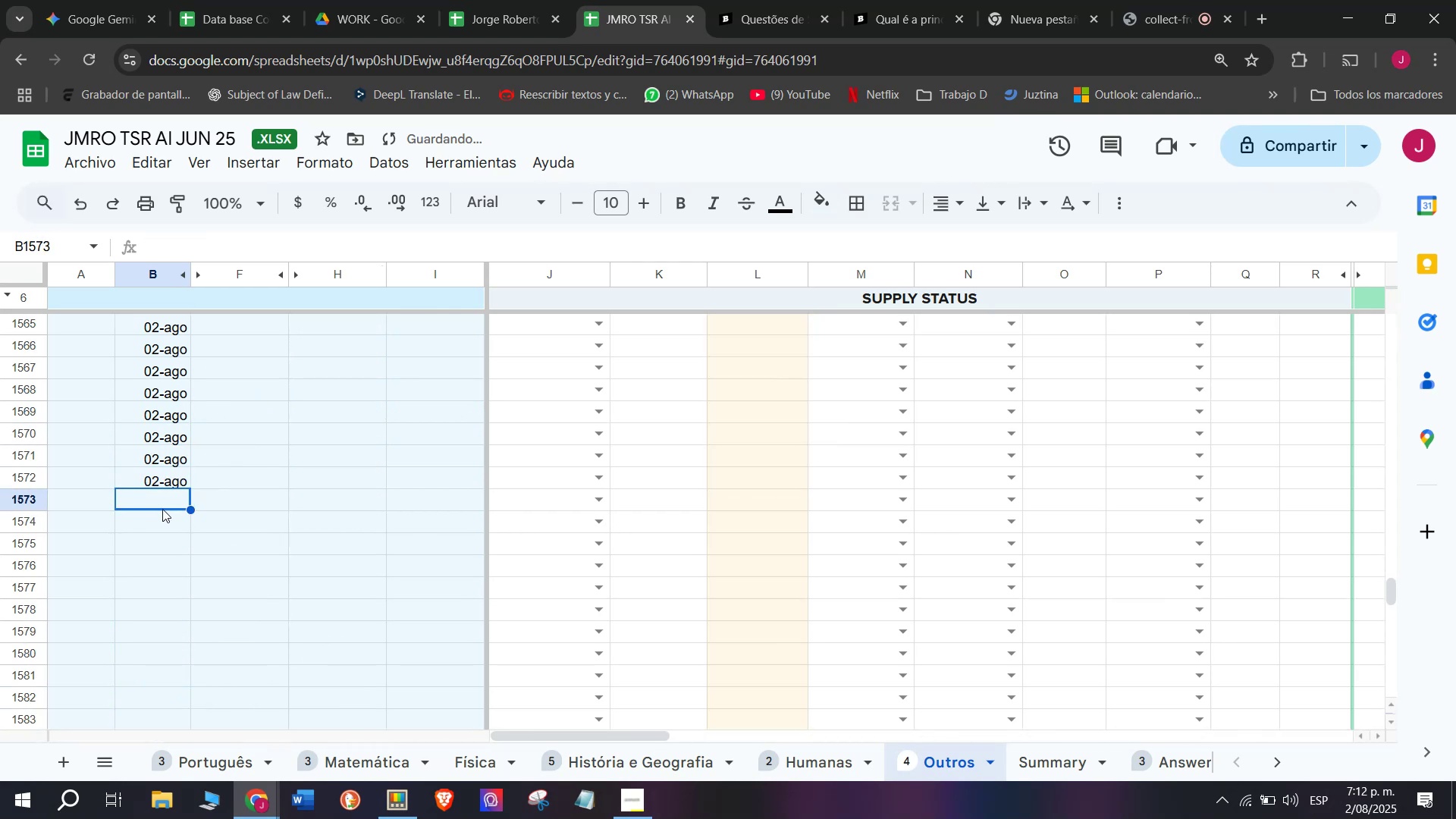 
key(Control+V)
 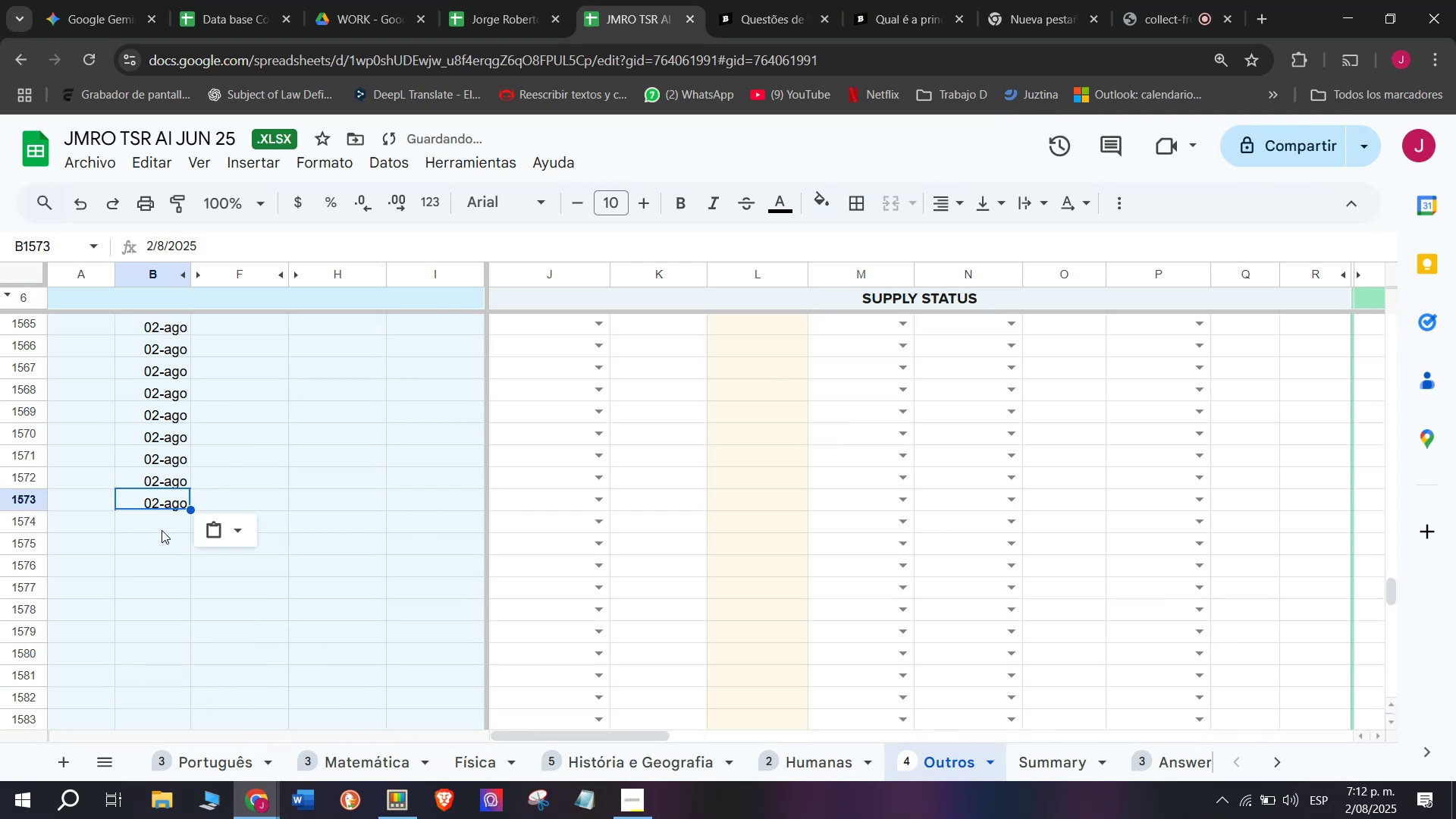 
key(Control+ControlLeft)
 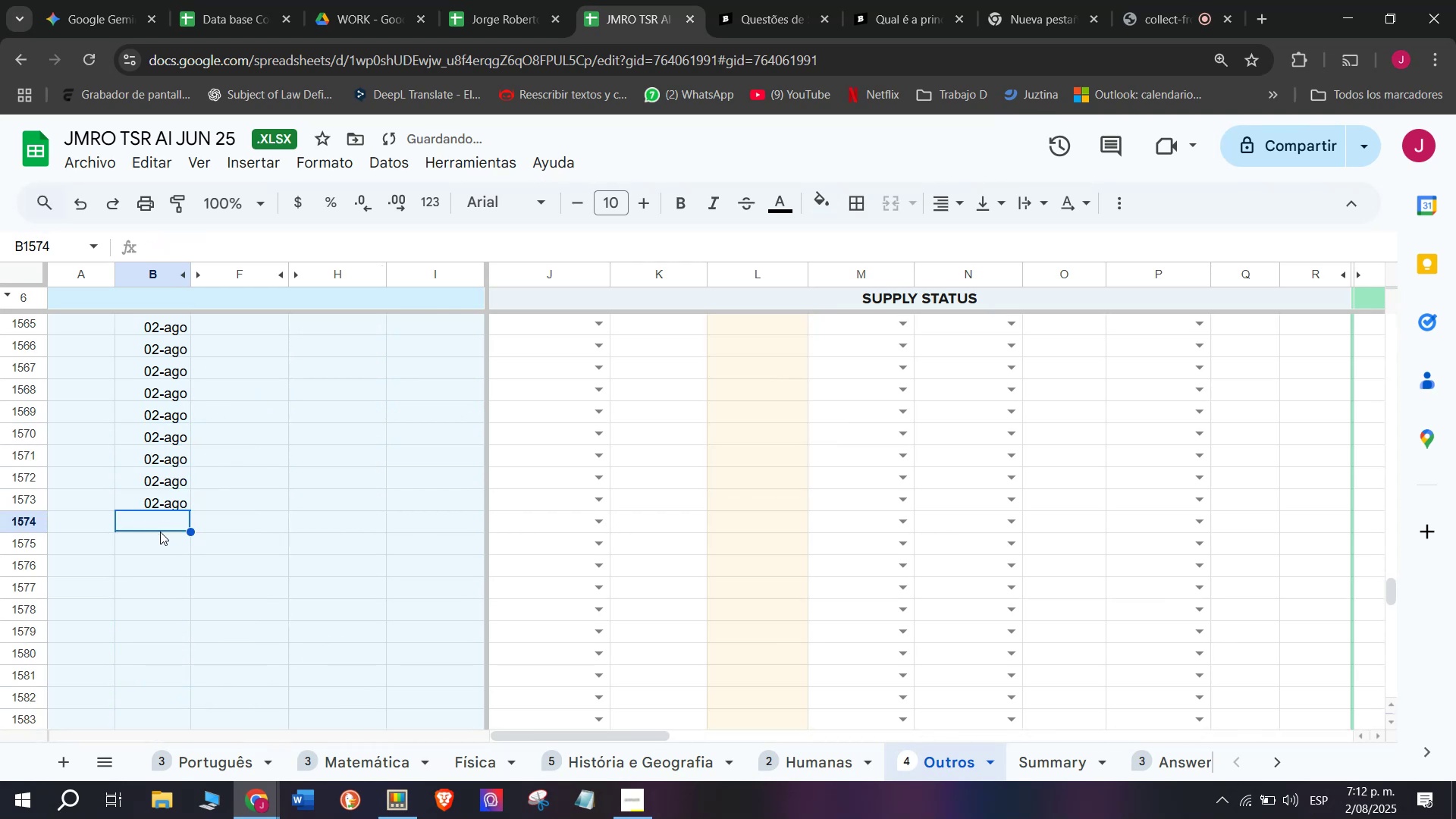 
key(Control+V)
 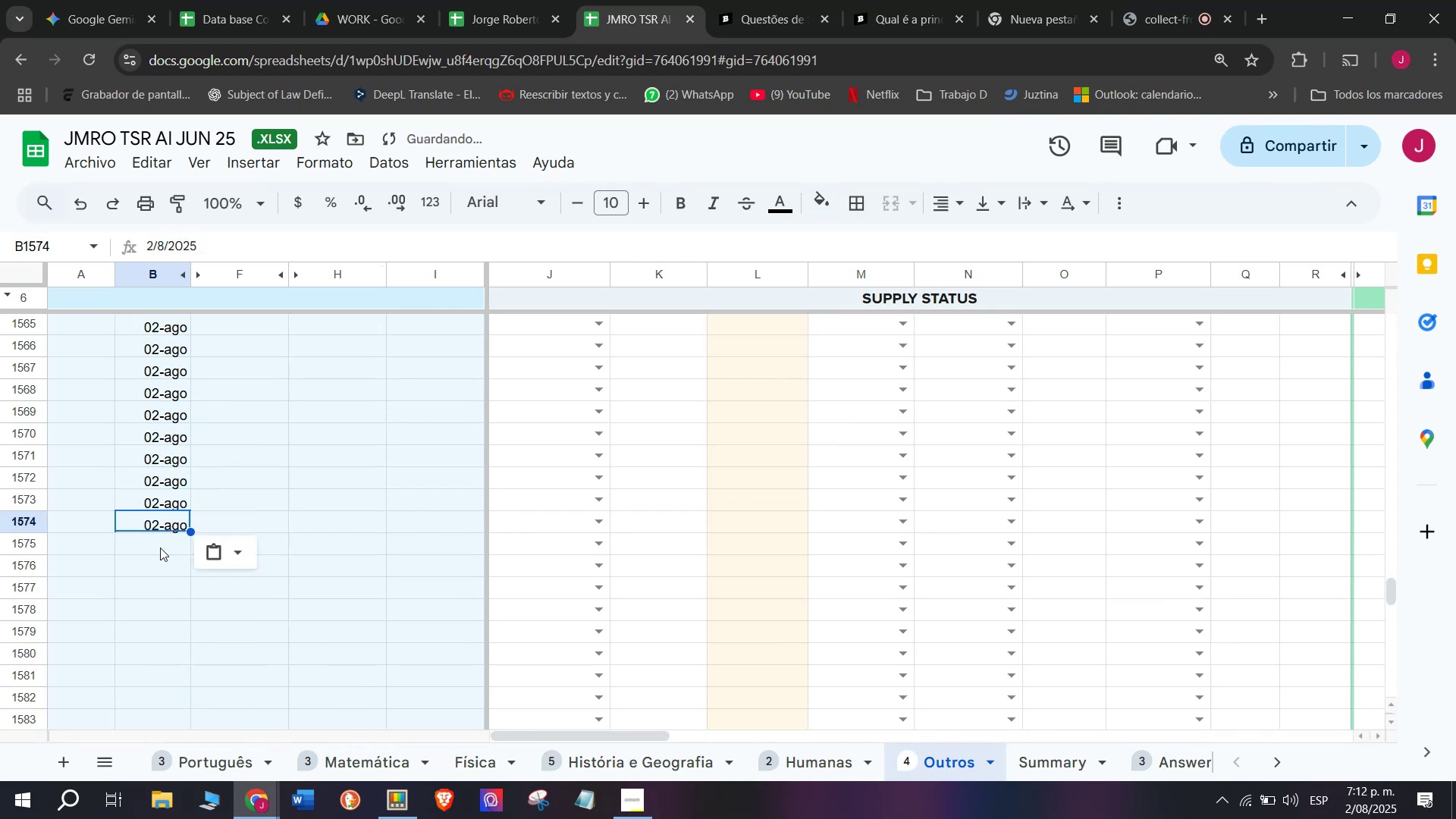 
key(Control+ControlLeft)
 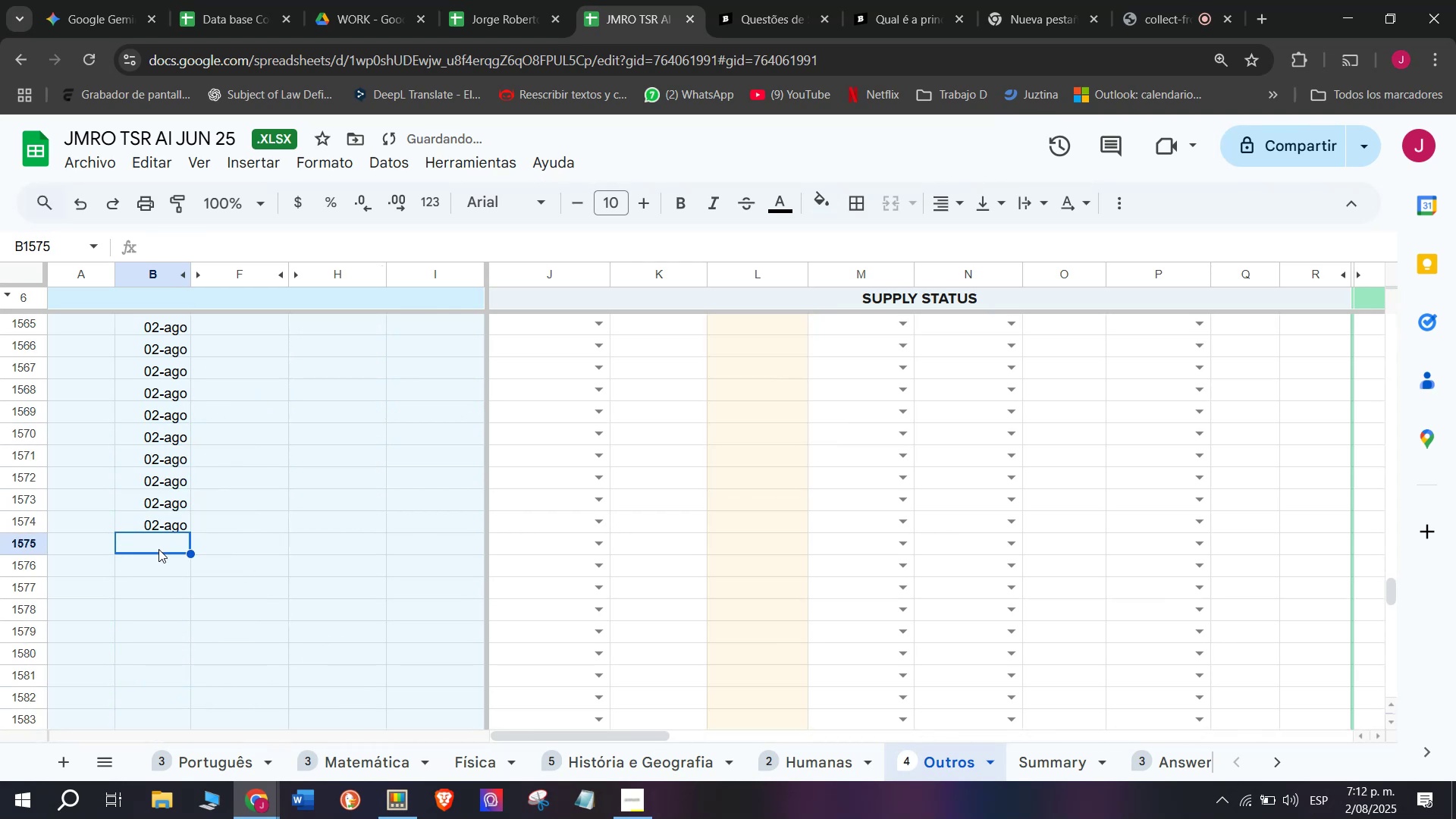 
key(Control+V)
 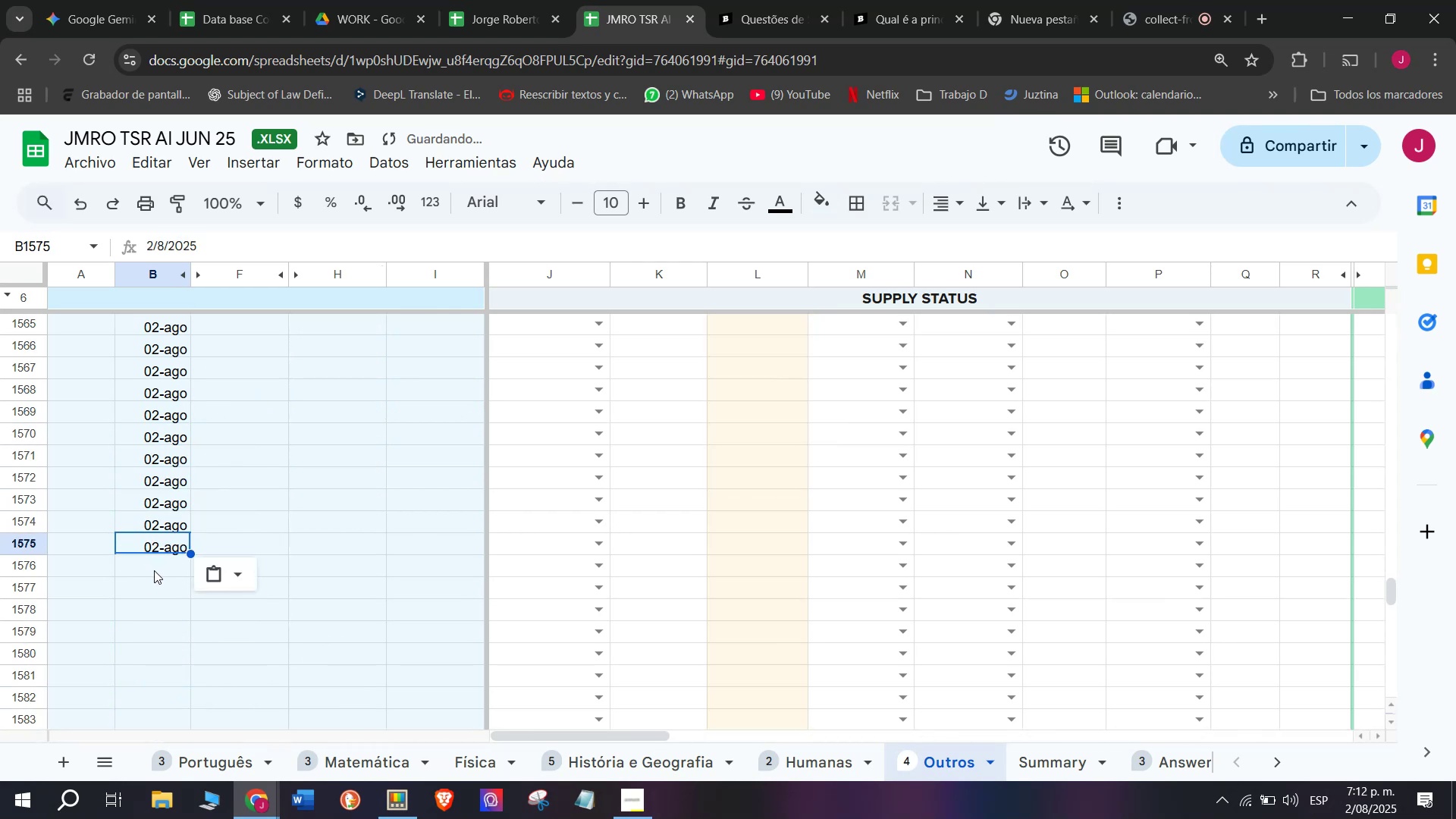 
left_click([154, 570])
 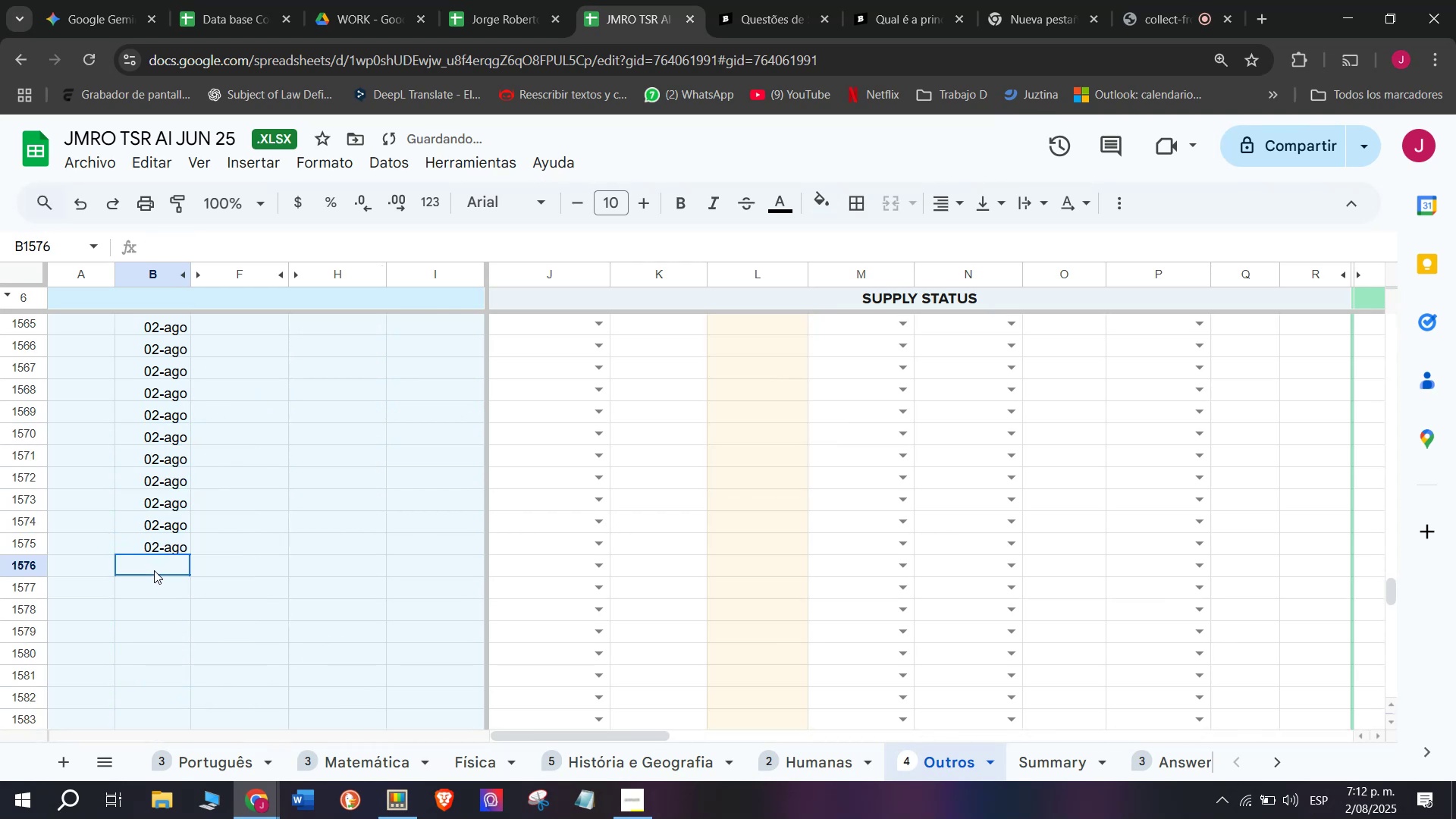 
key(Control+V)
 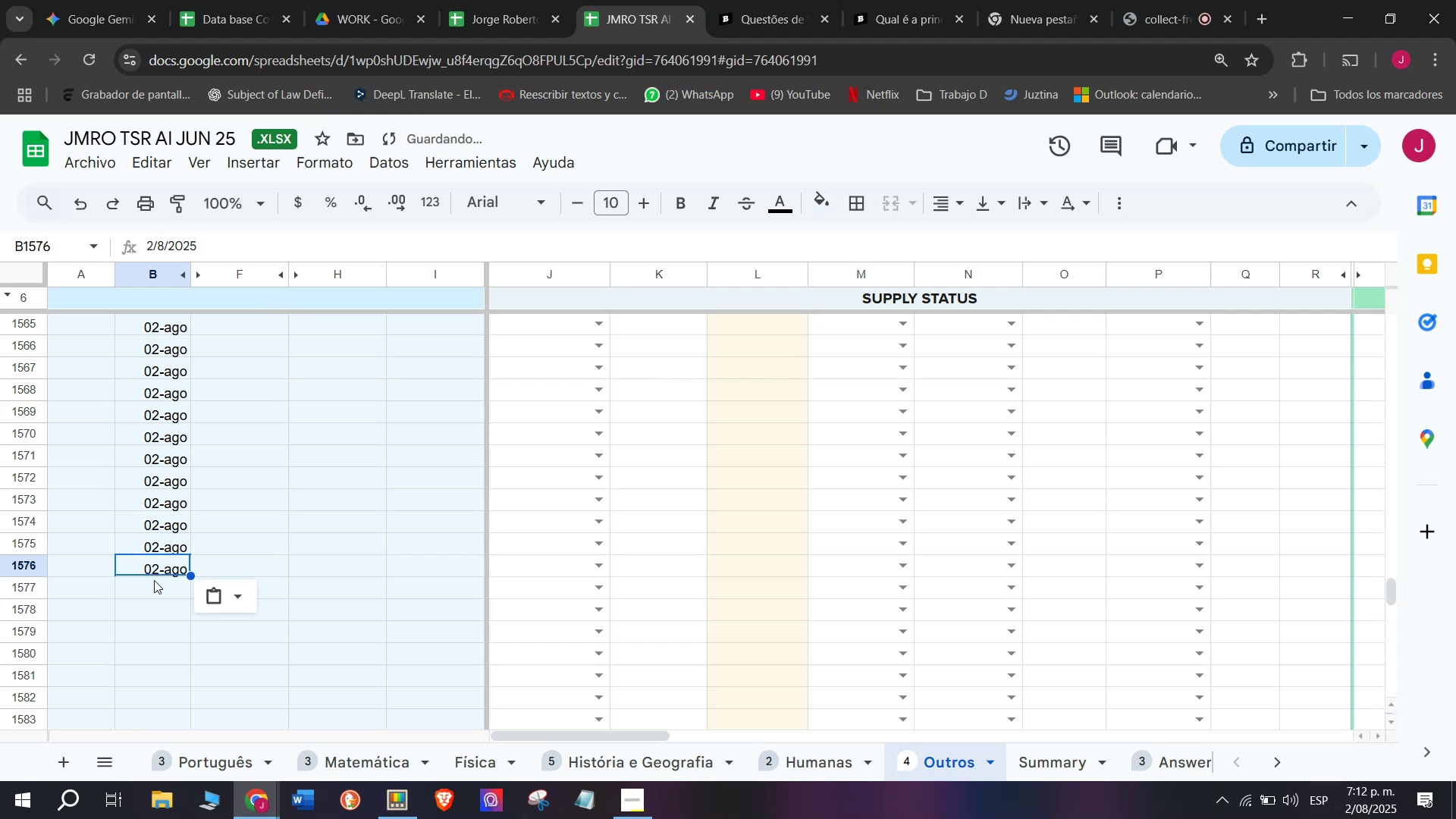 
left_click([154, 584])
 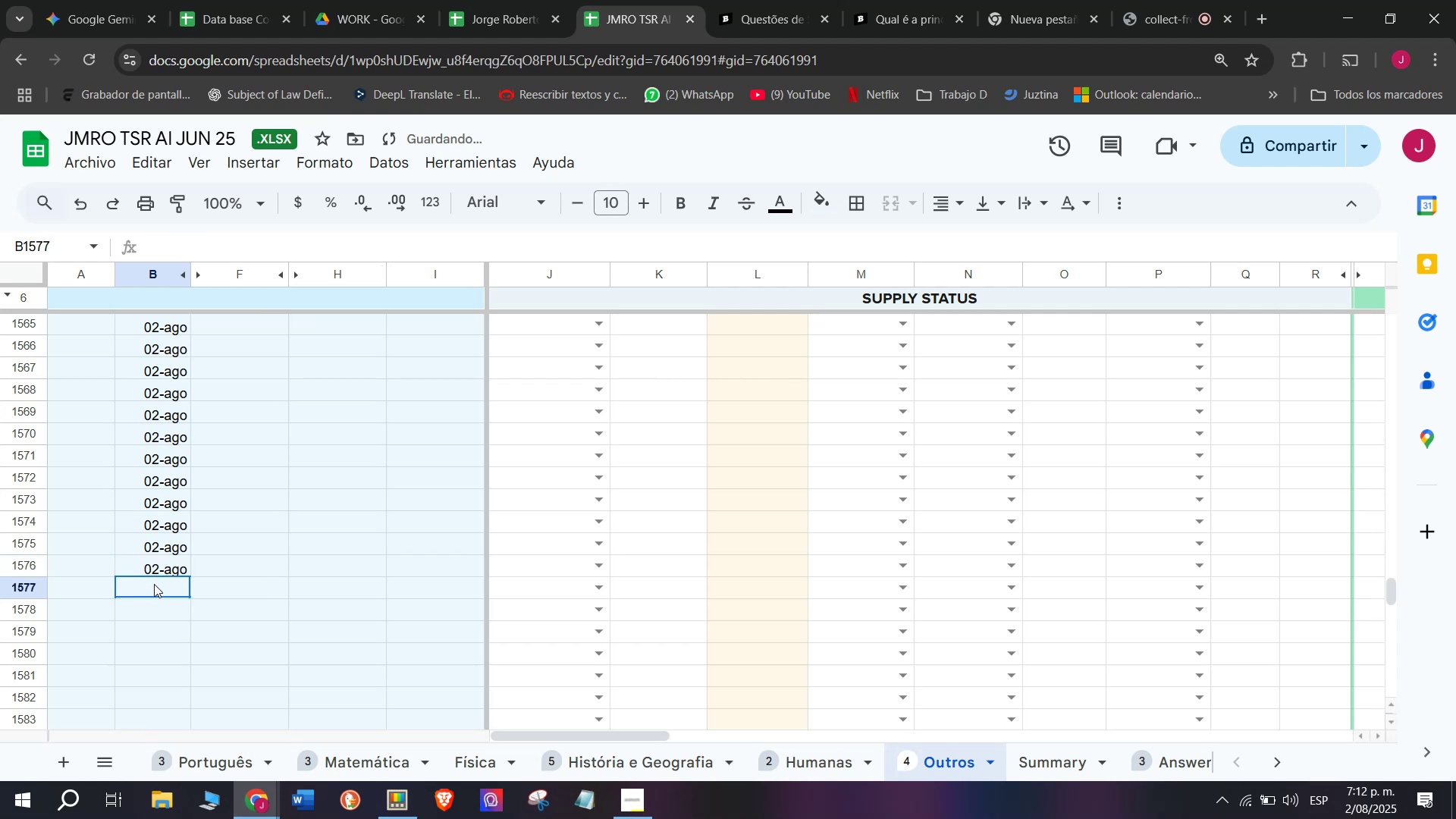 
key(Control+ControlLeft)
 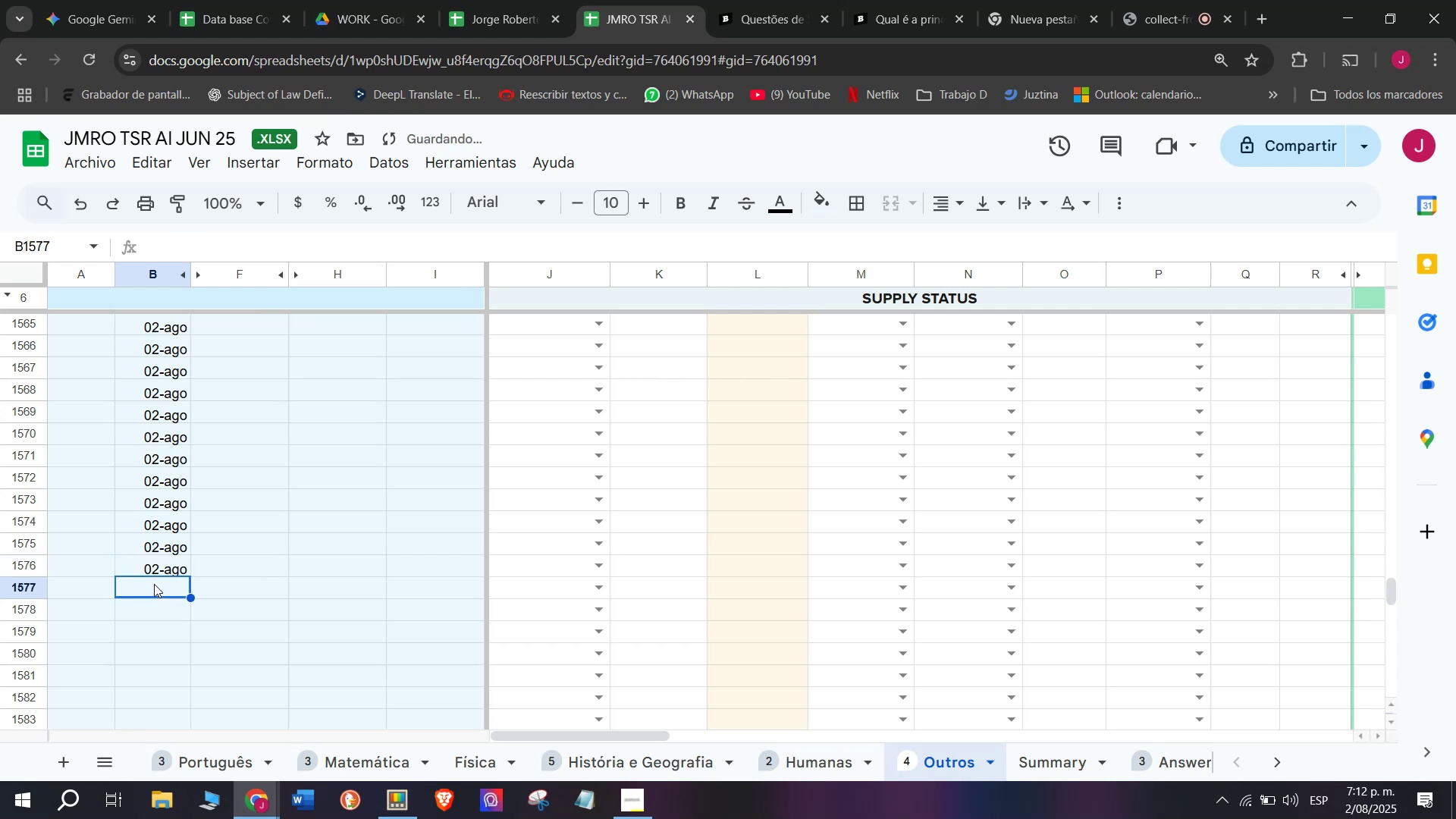 
key(Control+V)
 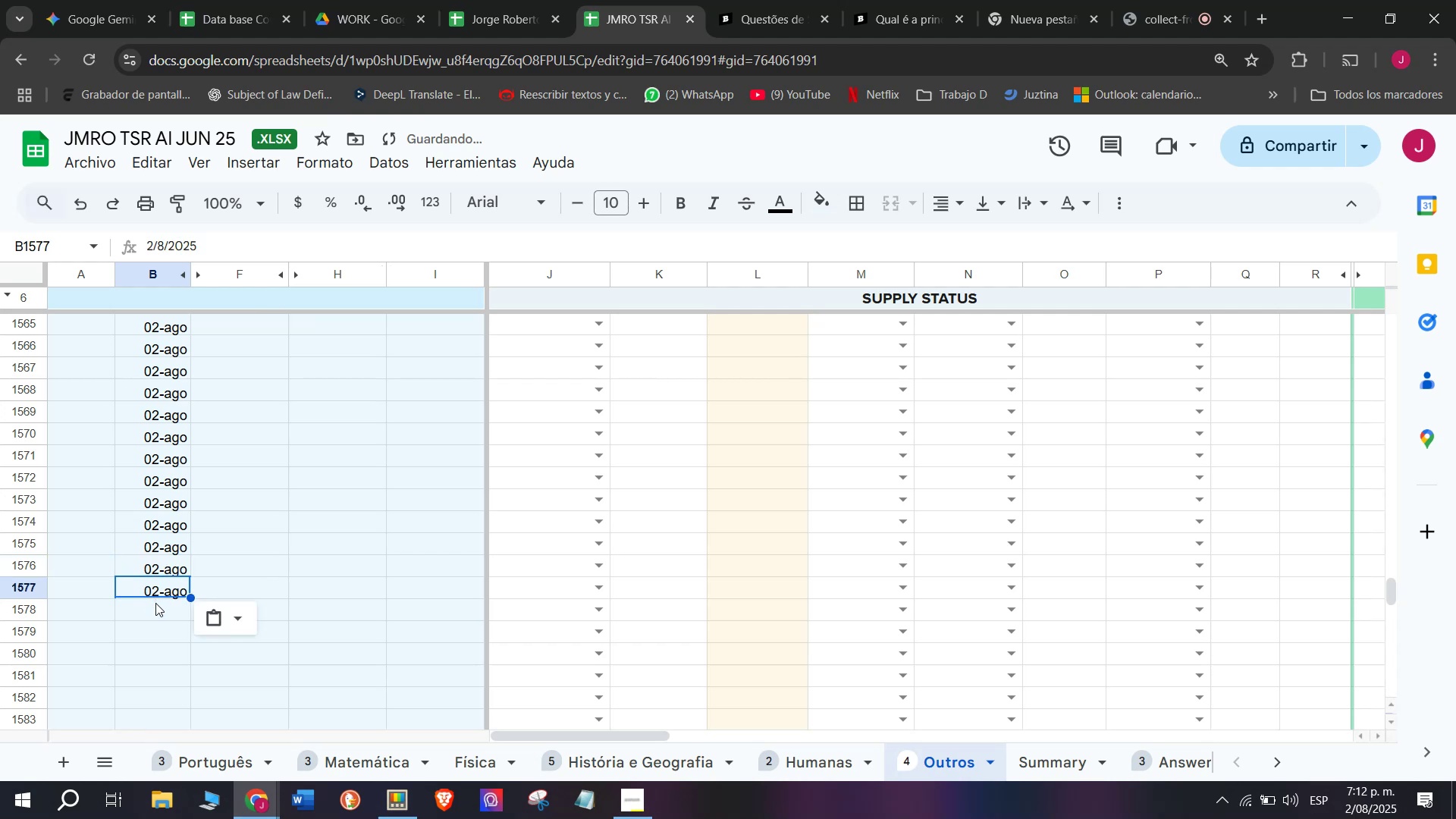 
left_click([155, 603])
 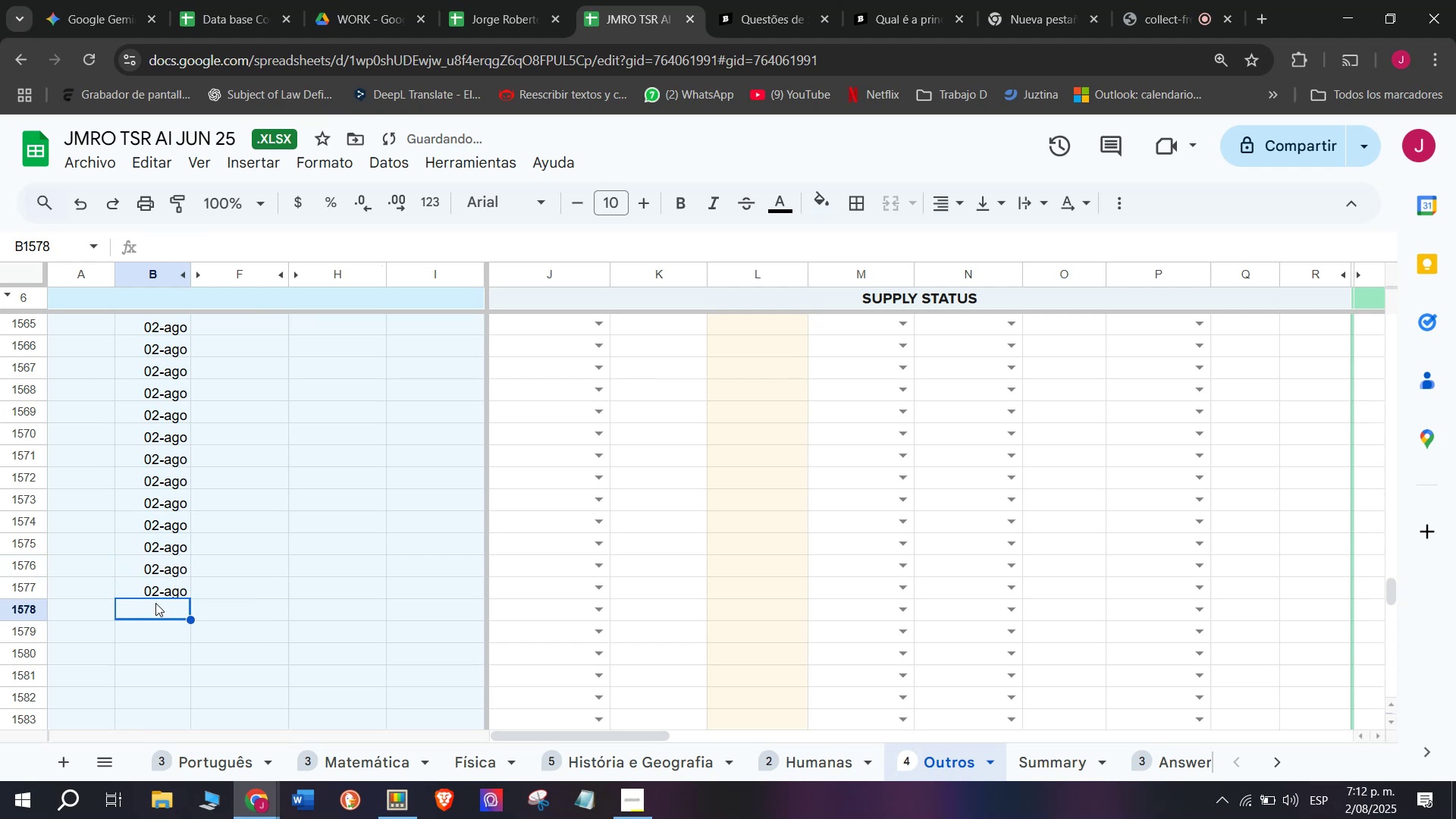 
key(Control+ControlLeft)
 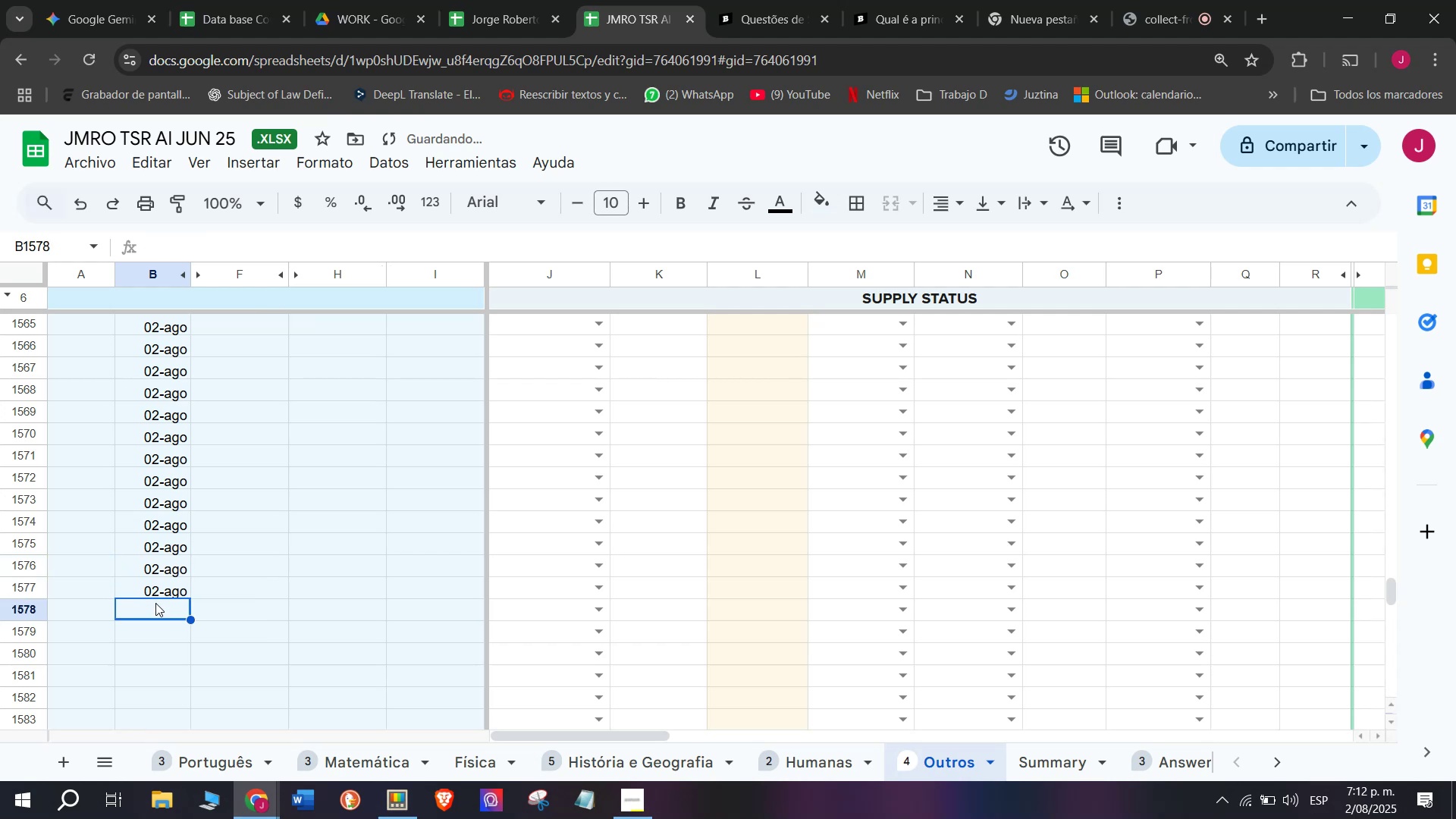 
key(Control+V)
 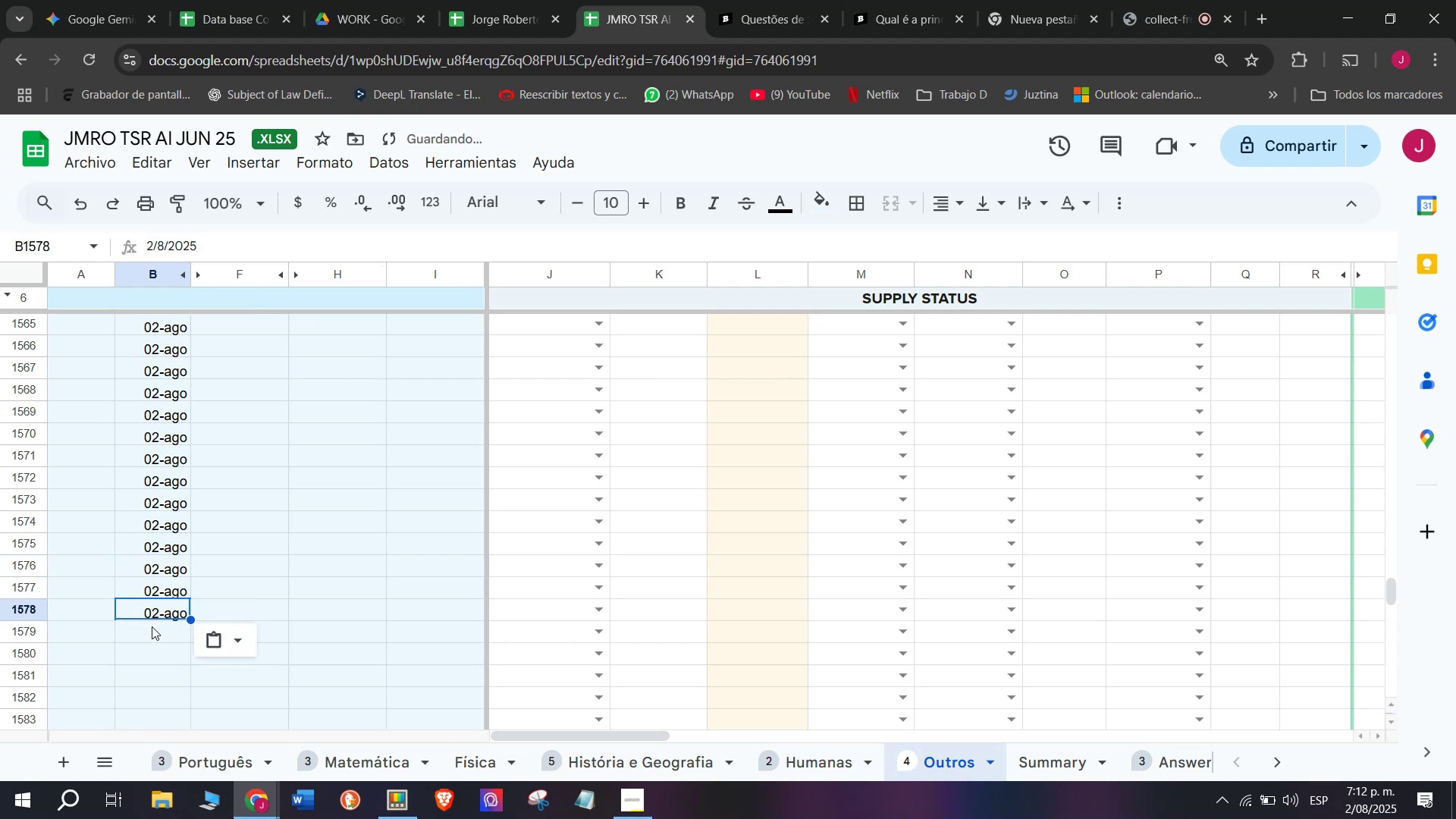 
key(Control+ControlLeft)
 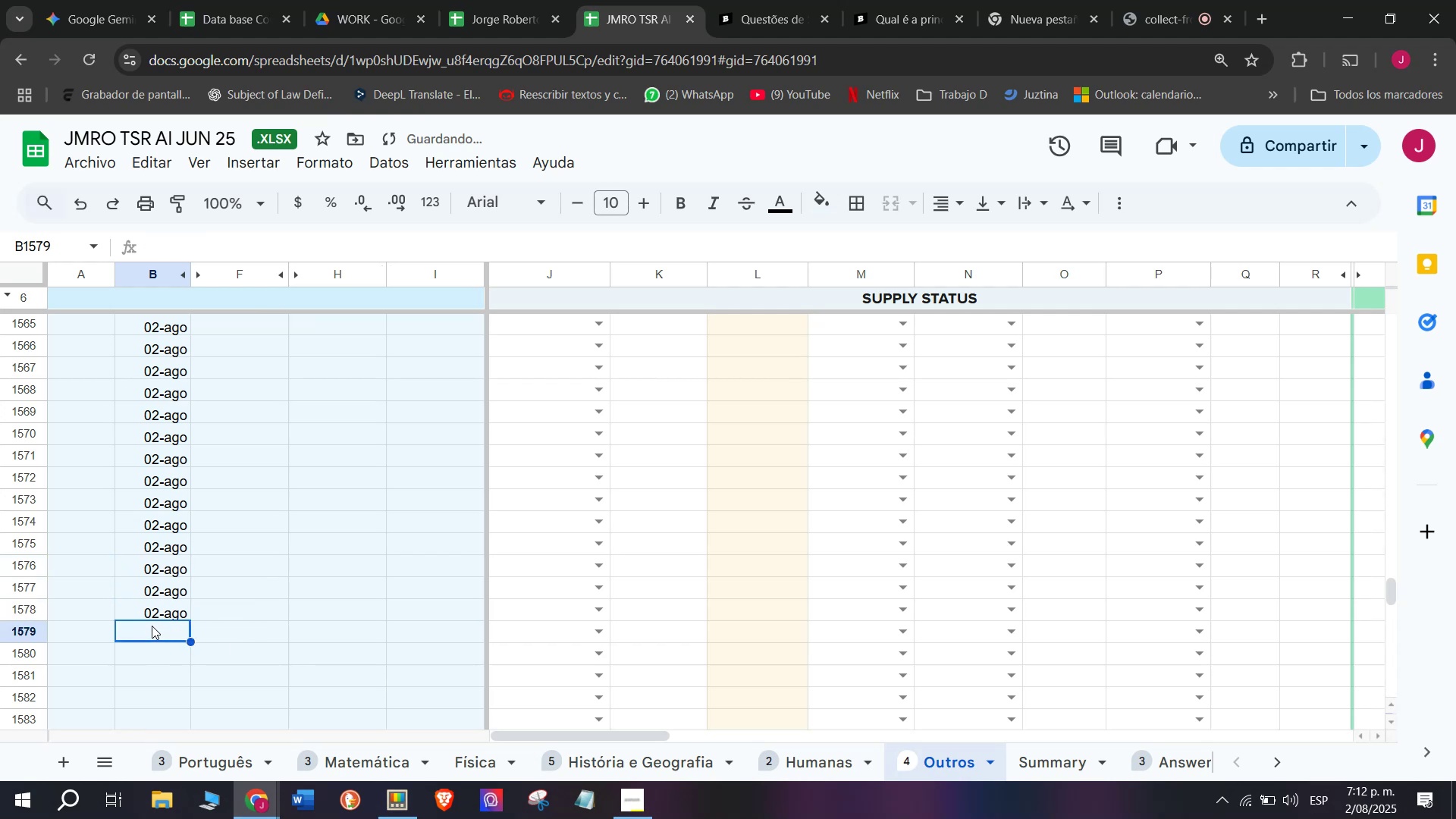 
key(Control+V)
 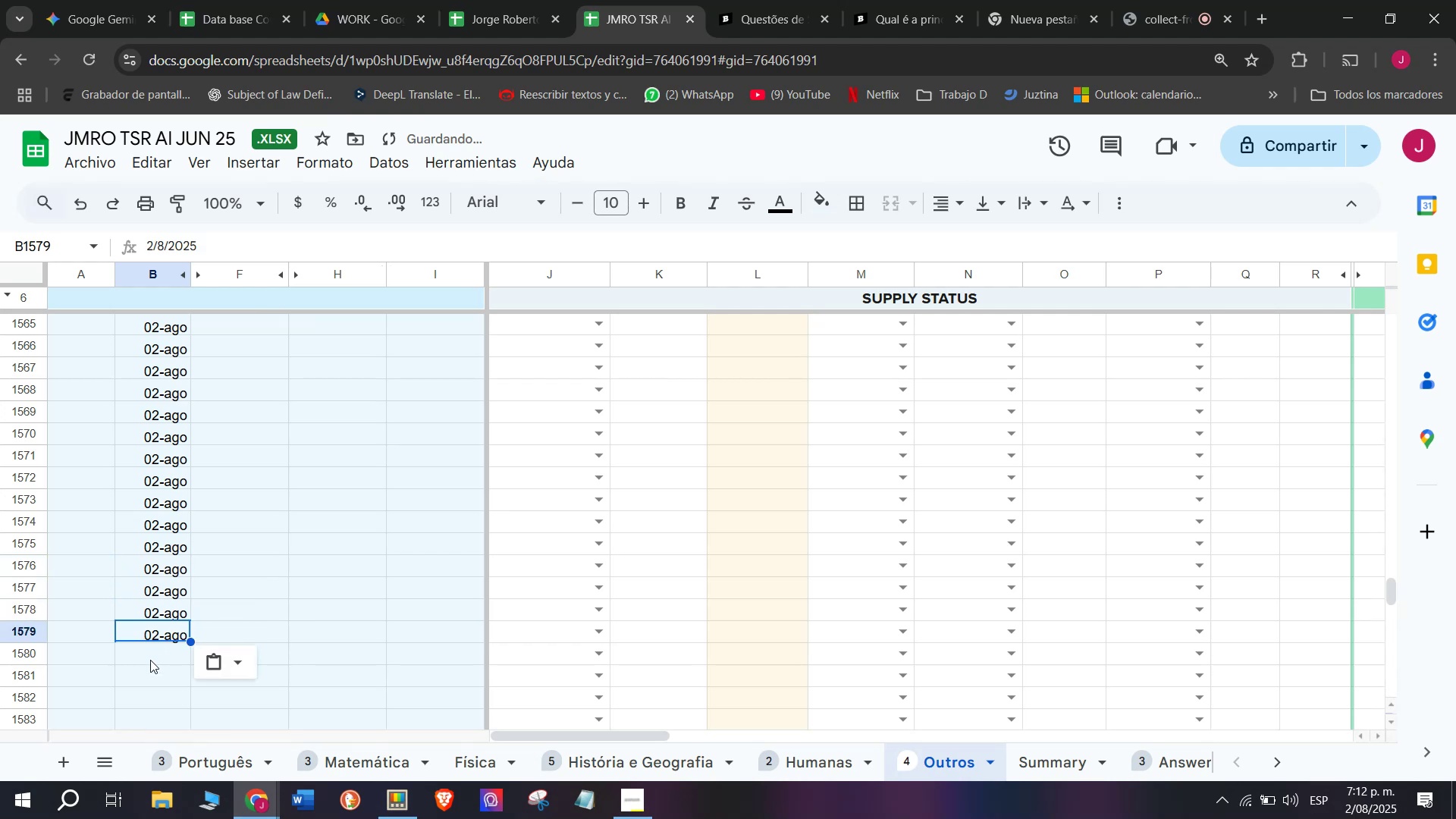 
key(Control+ControlLeft)
 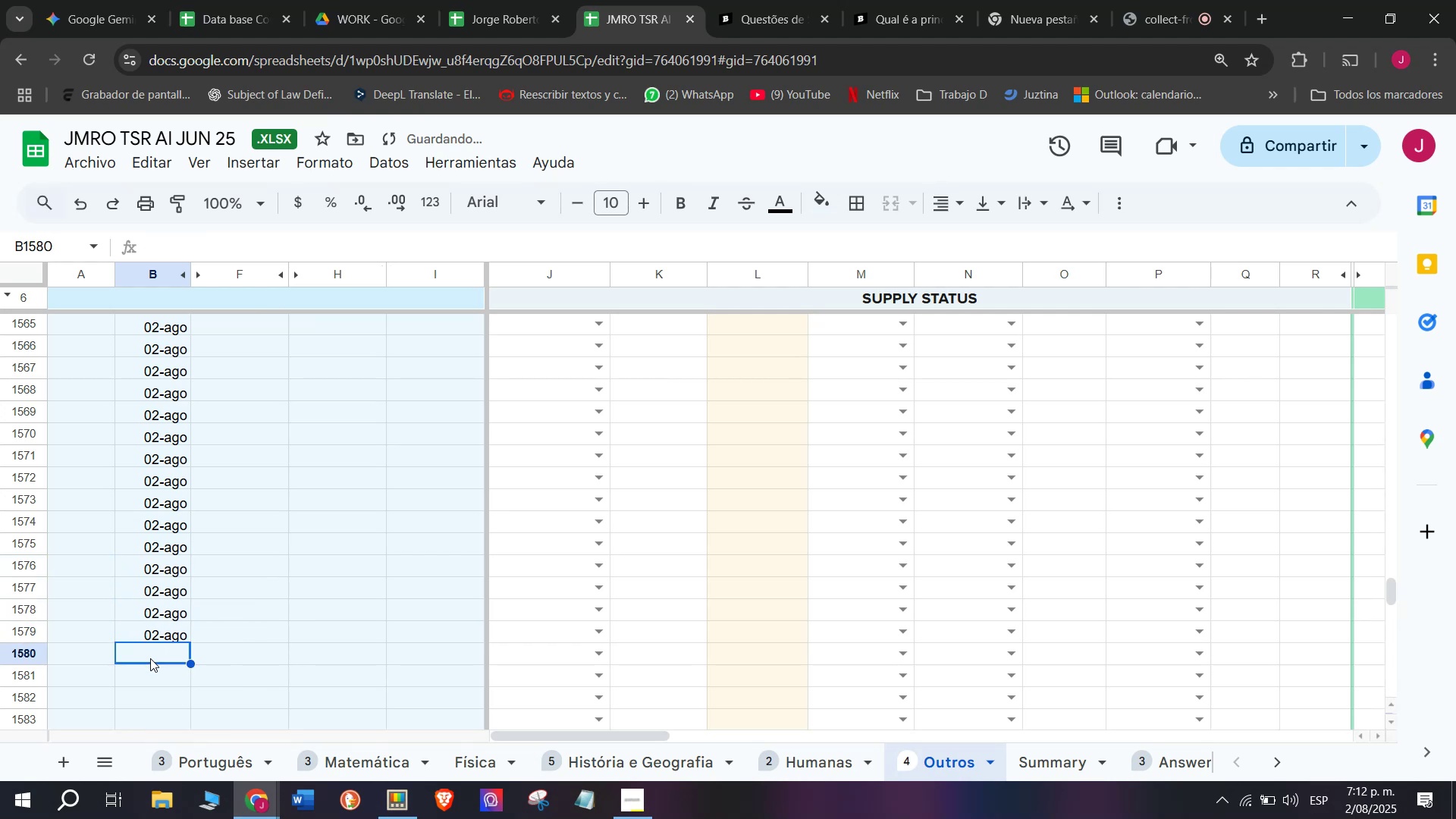 
key(Control+V)
 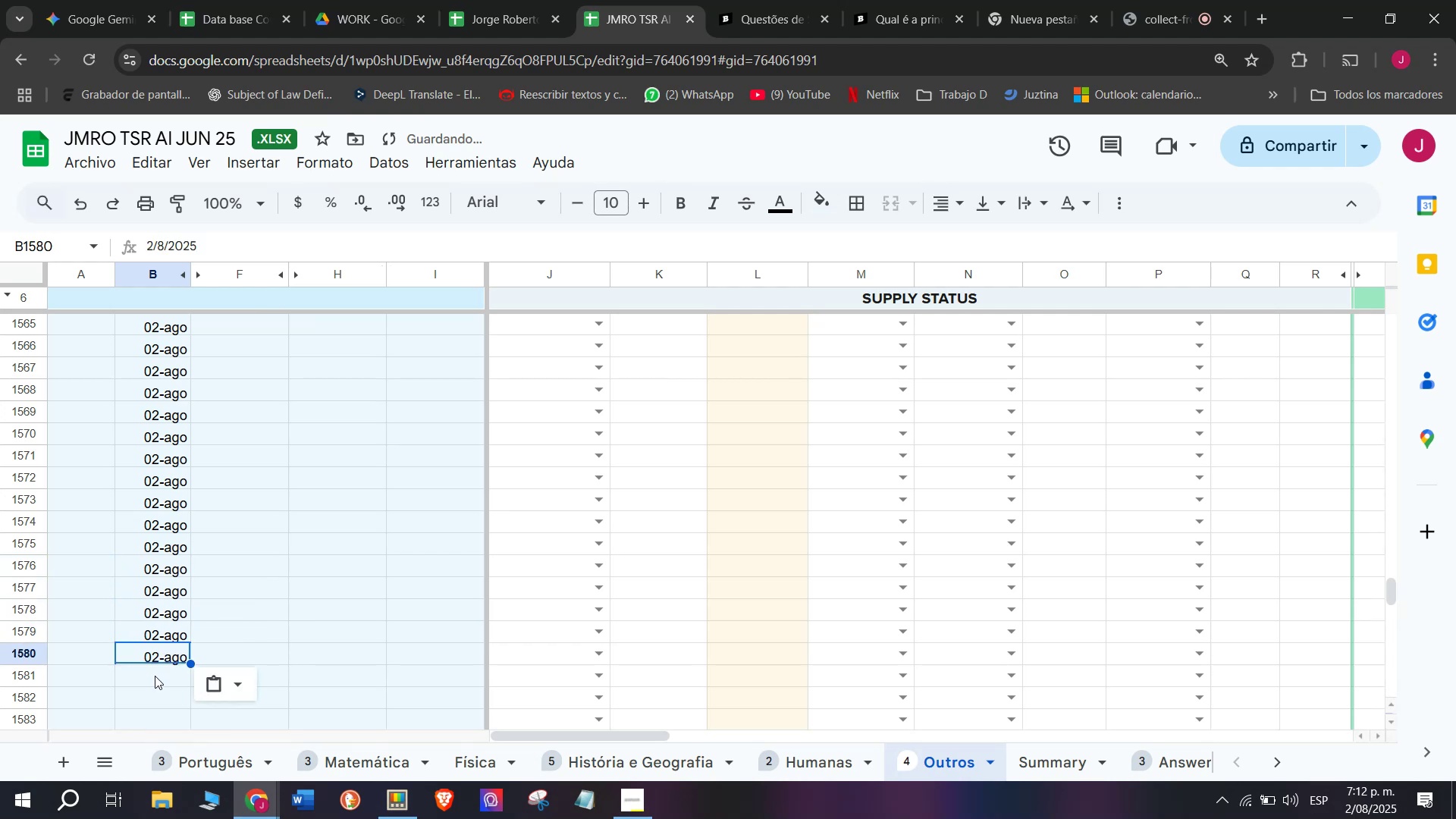 
key(Control+ControlLeft)
 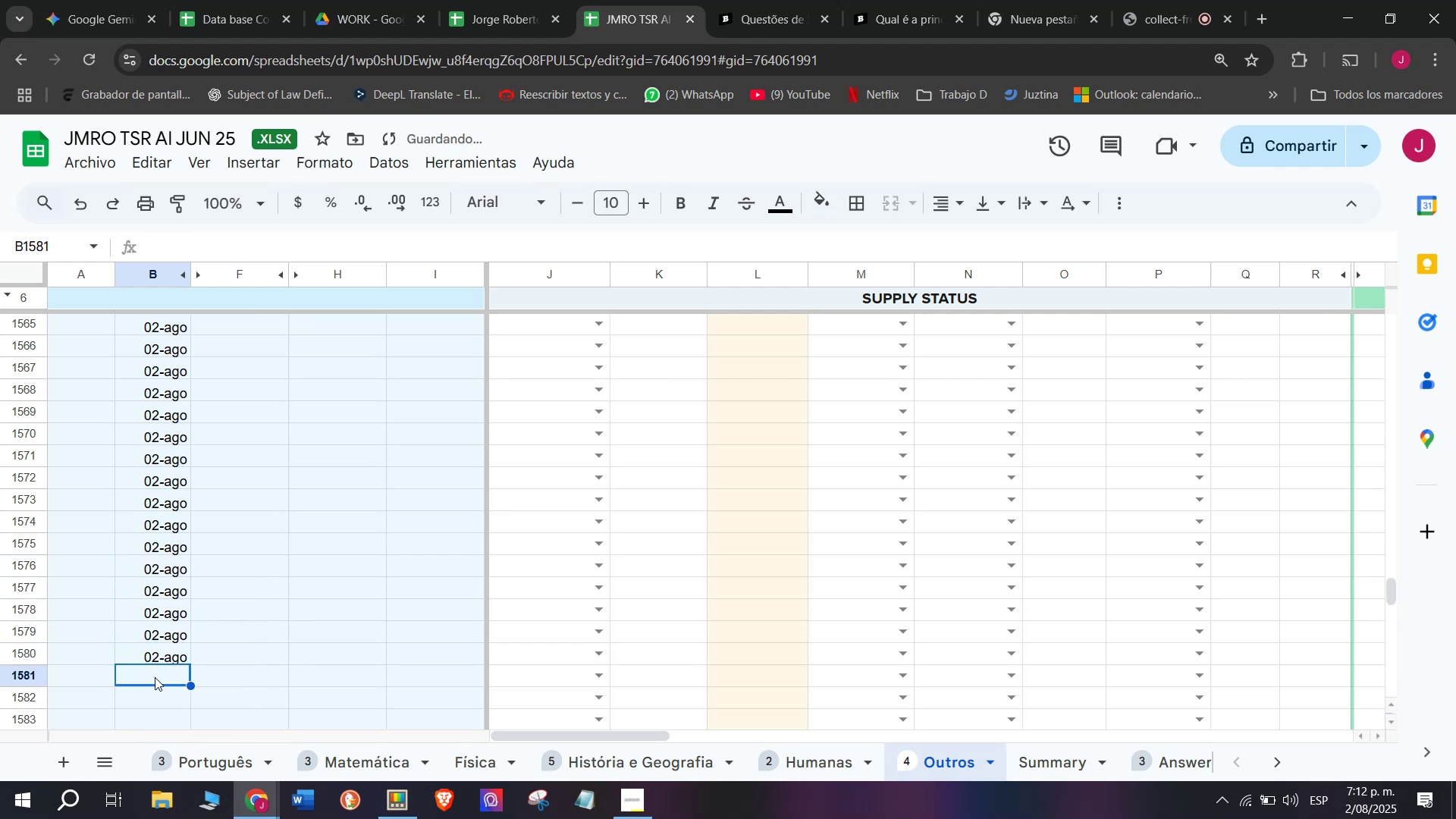 
key(Control+V)
 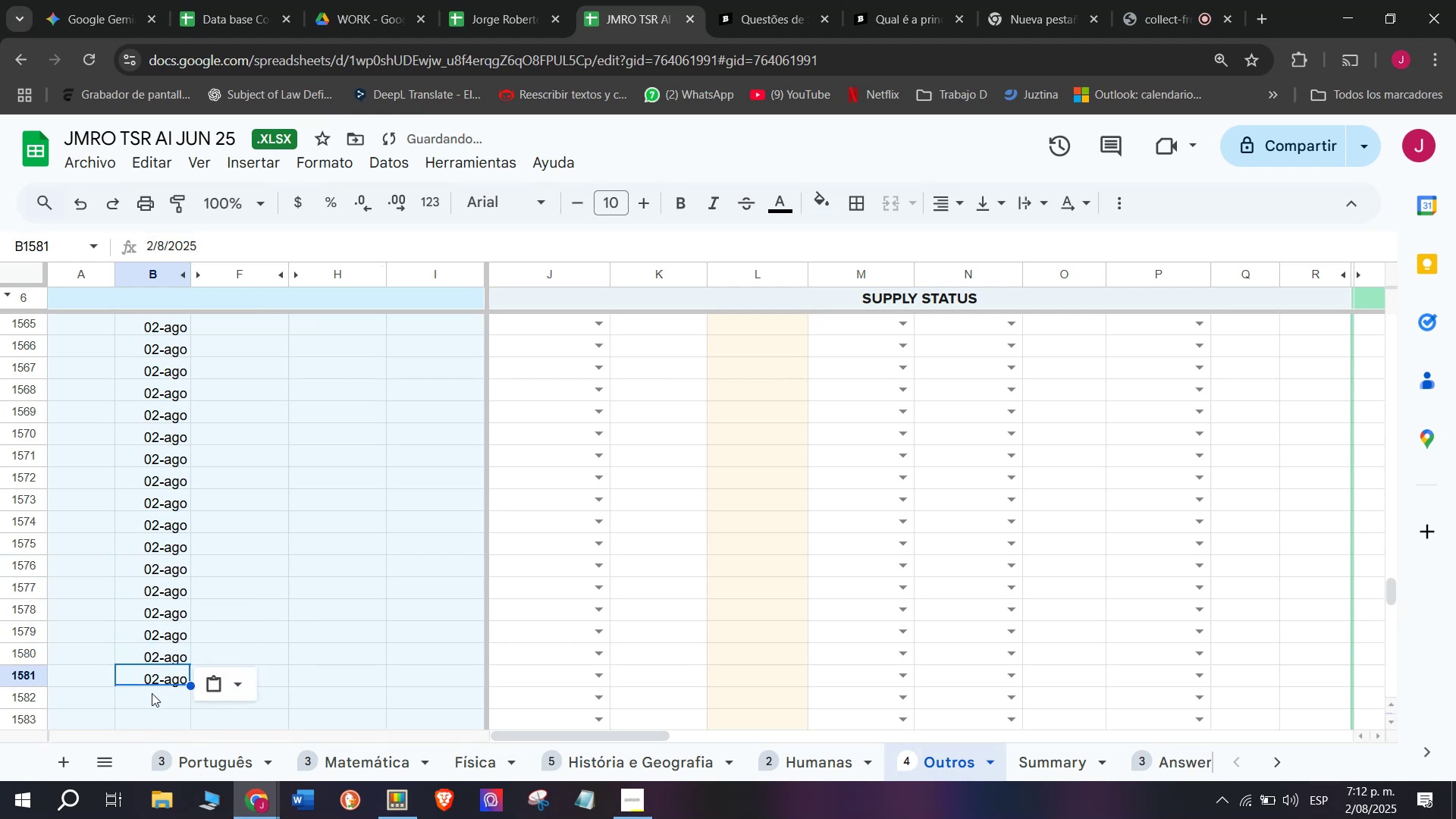 
key(Control+ControlLeft)
 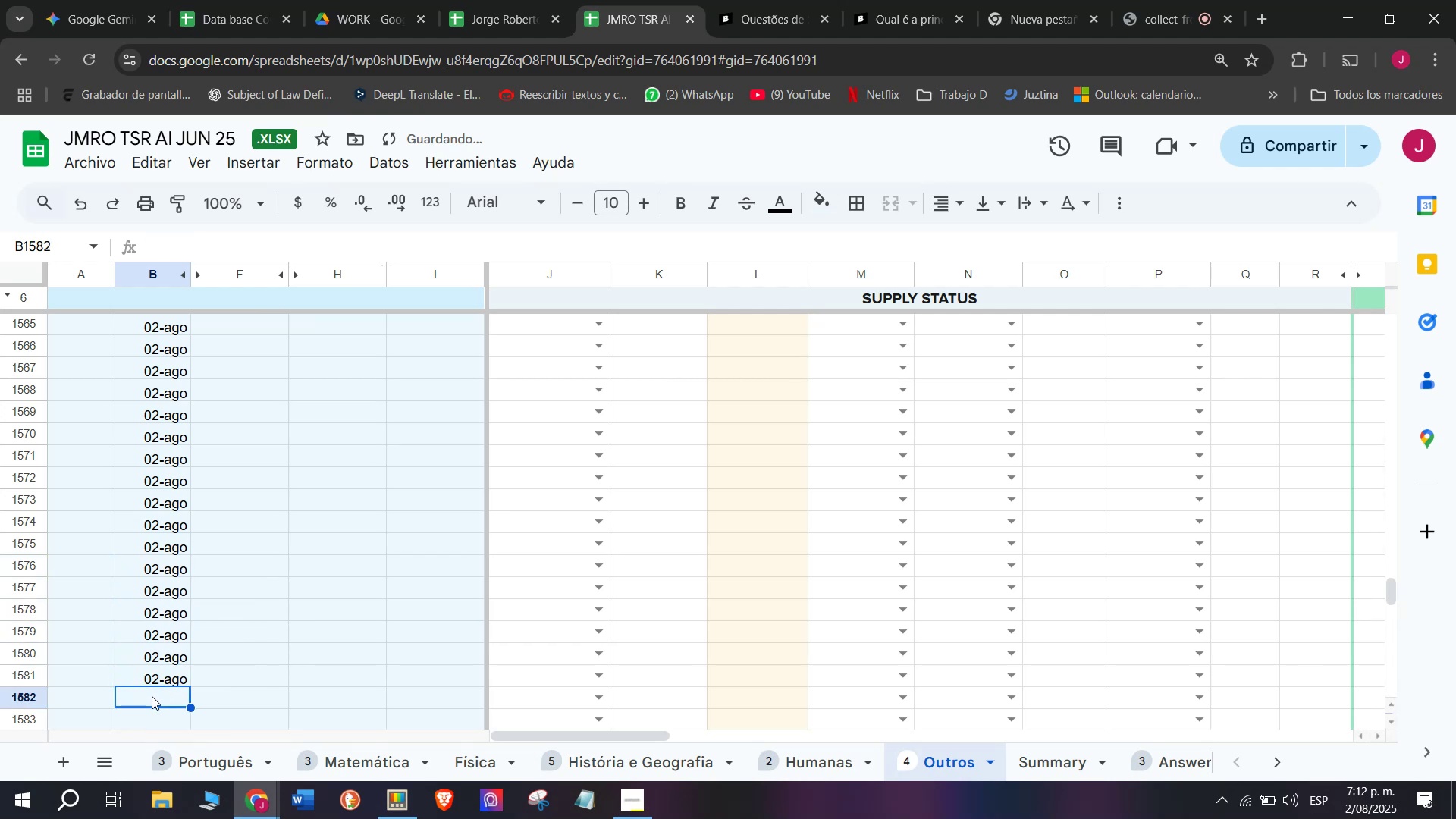 
key(Control+V)
 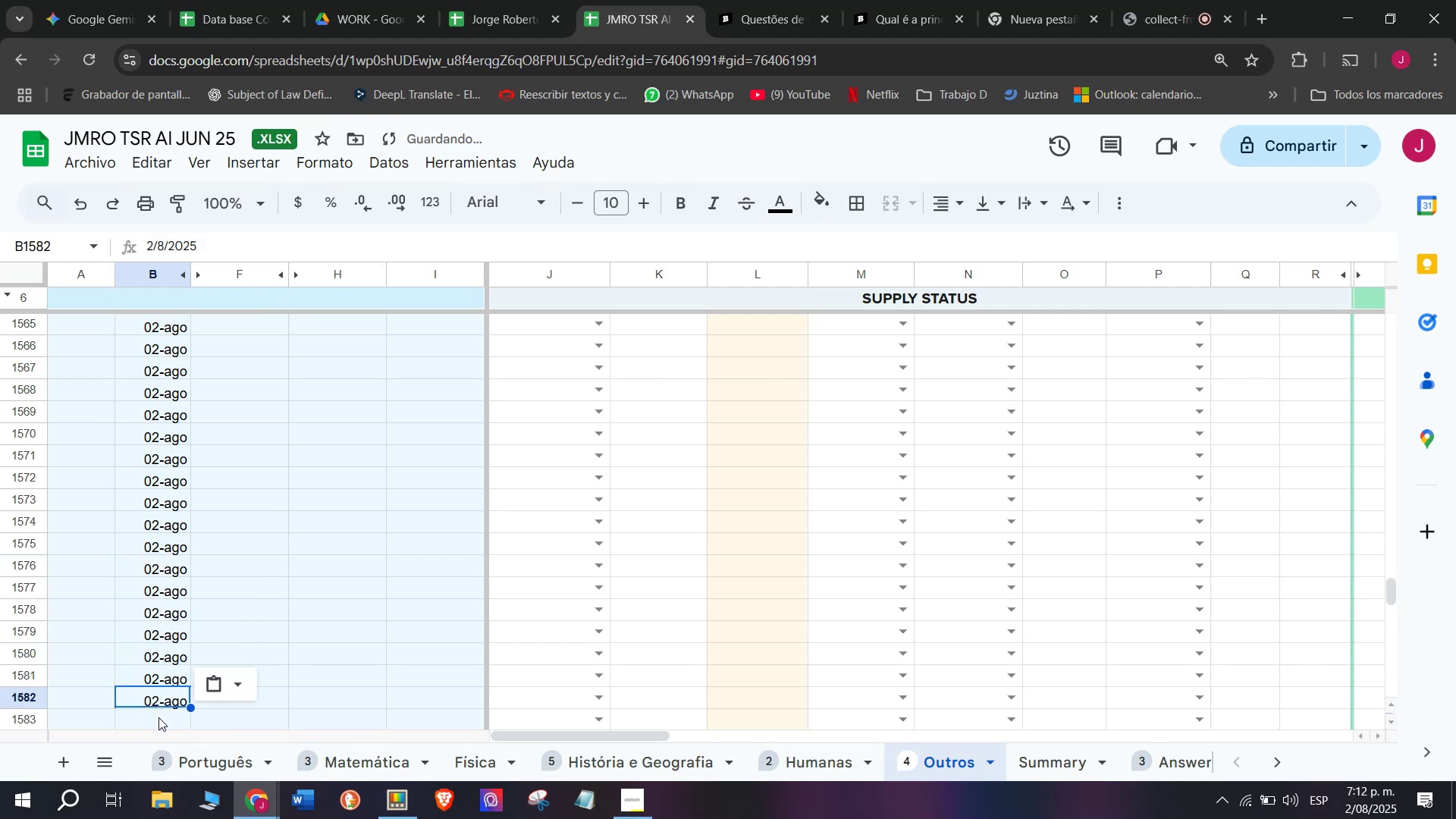 
key(Control+ControlLeft)
 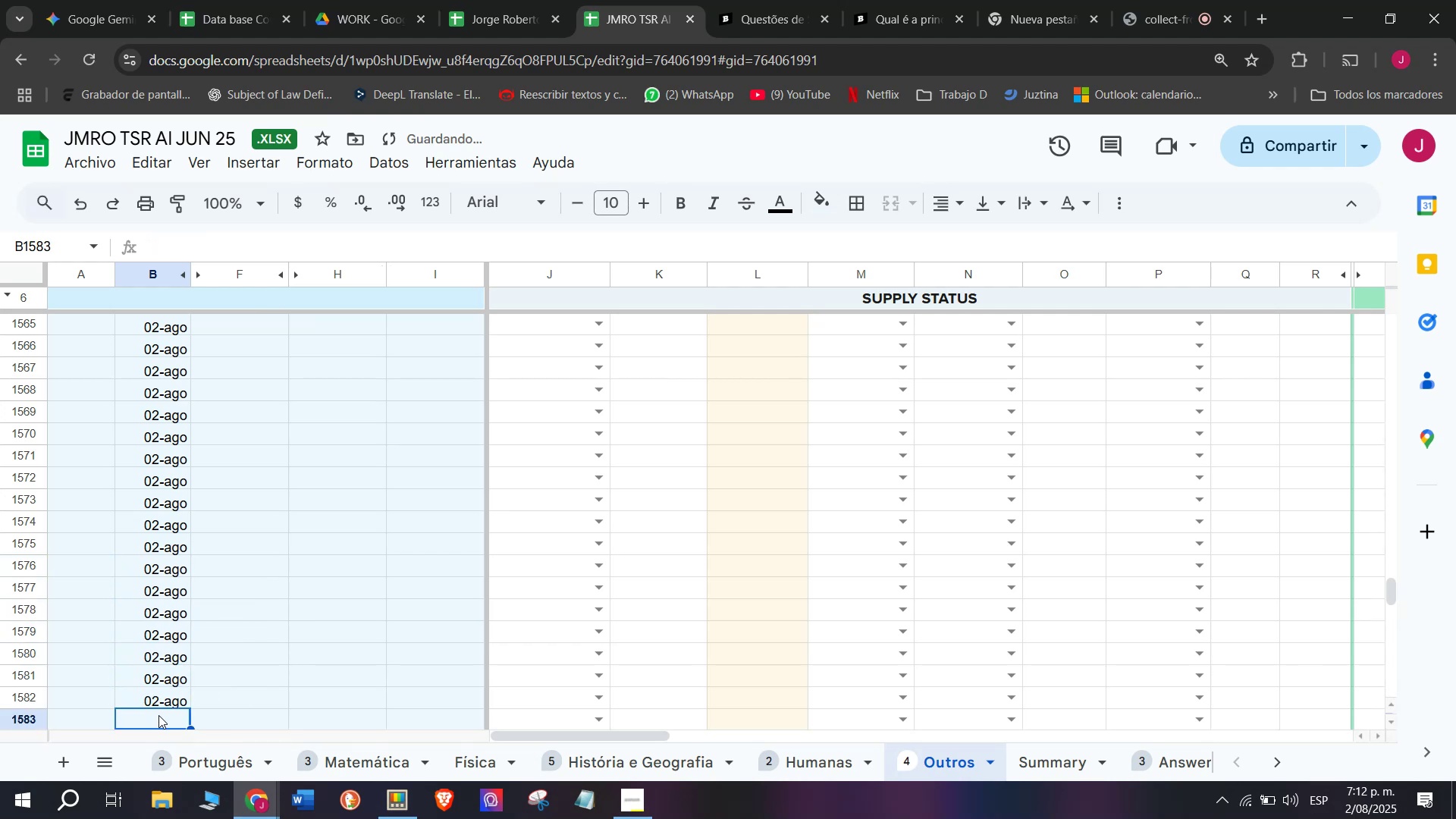 
key(Control+V)
 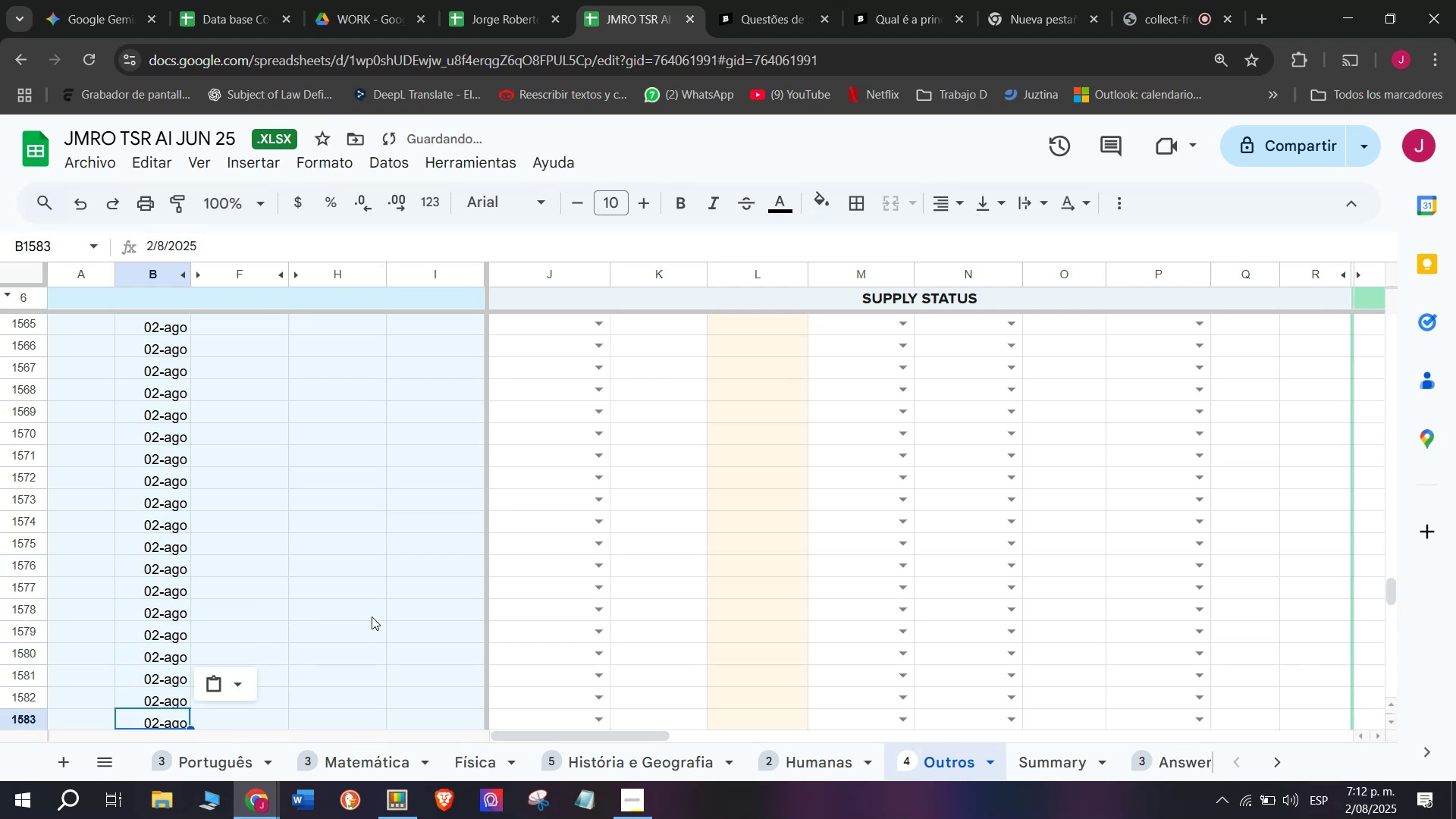 
scroll: coordinate [372, 617], scroll_direction: down, amount: 1.0
 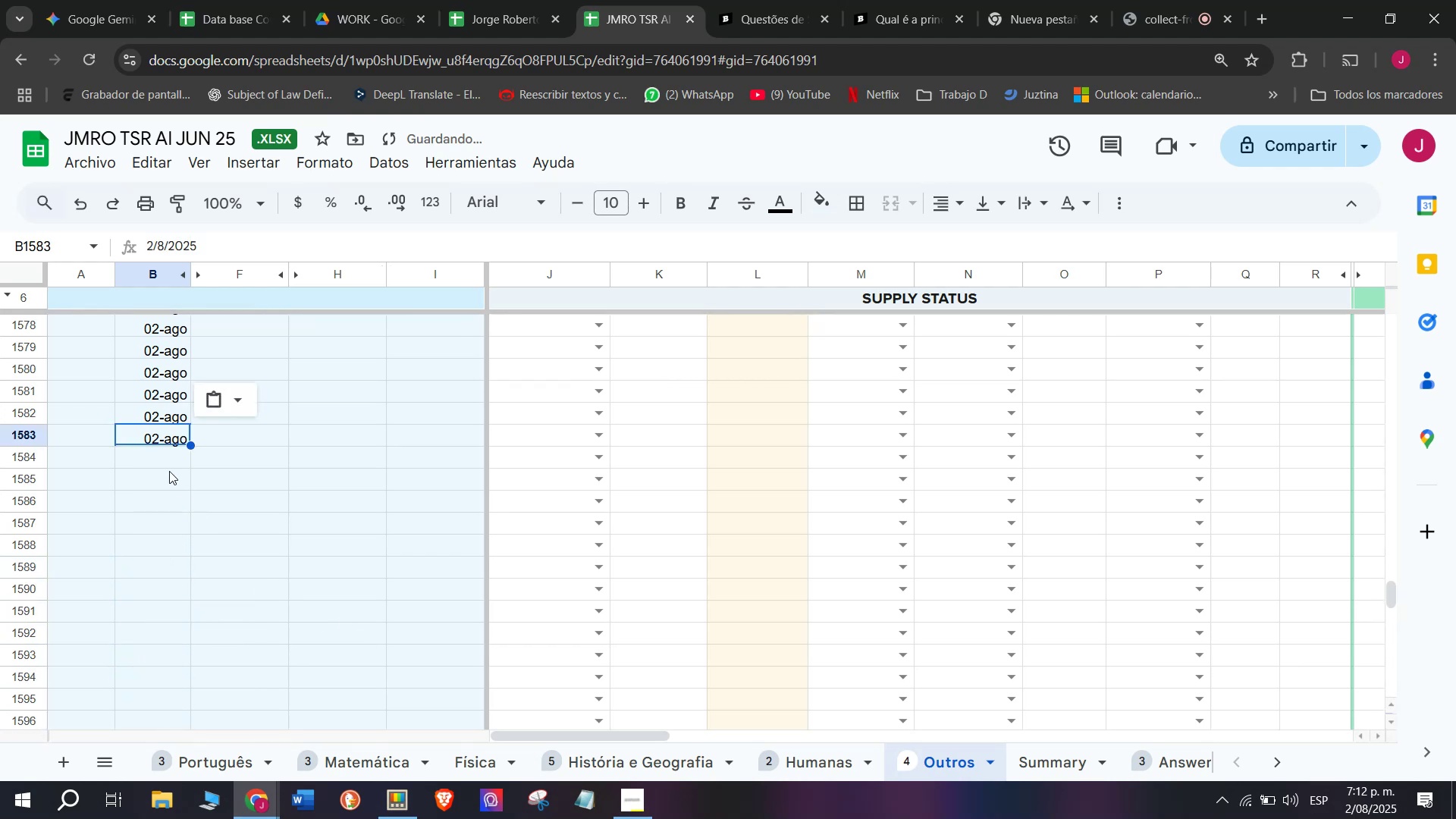 
left_click([158, 452])
 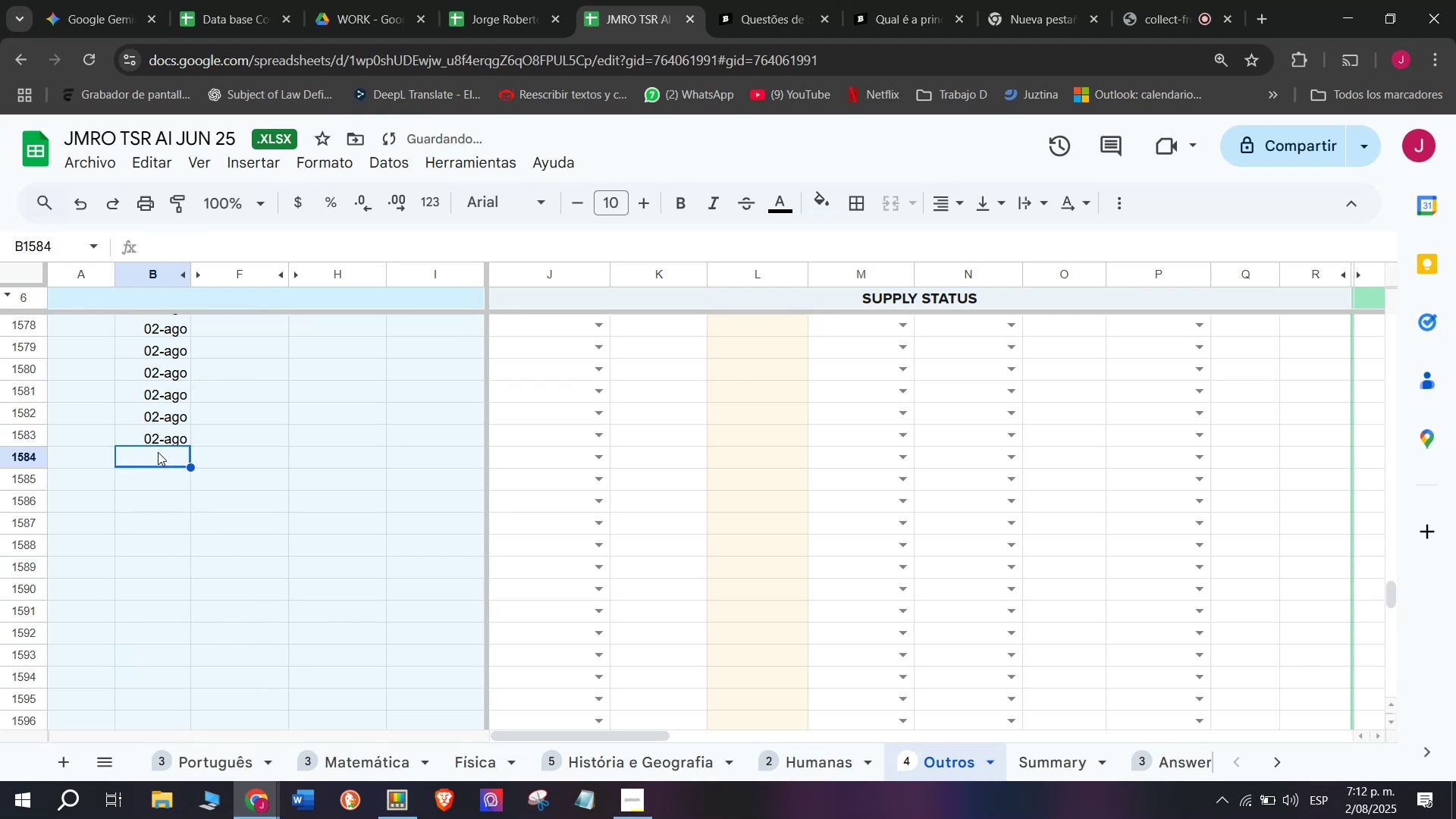 
key(Control+ControlLeft)
 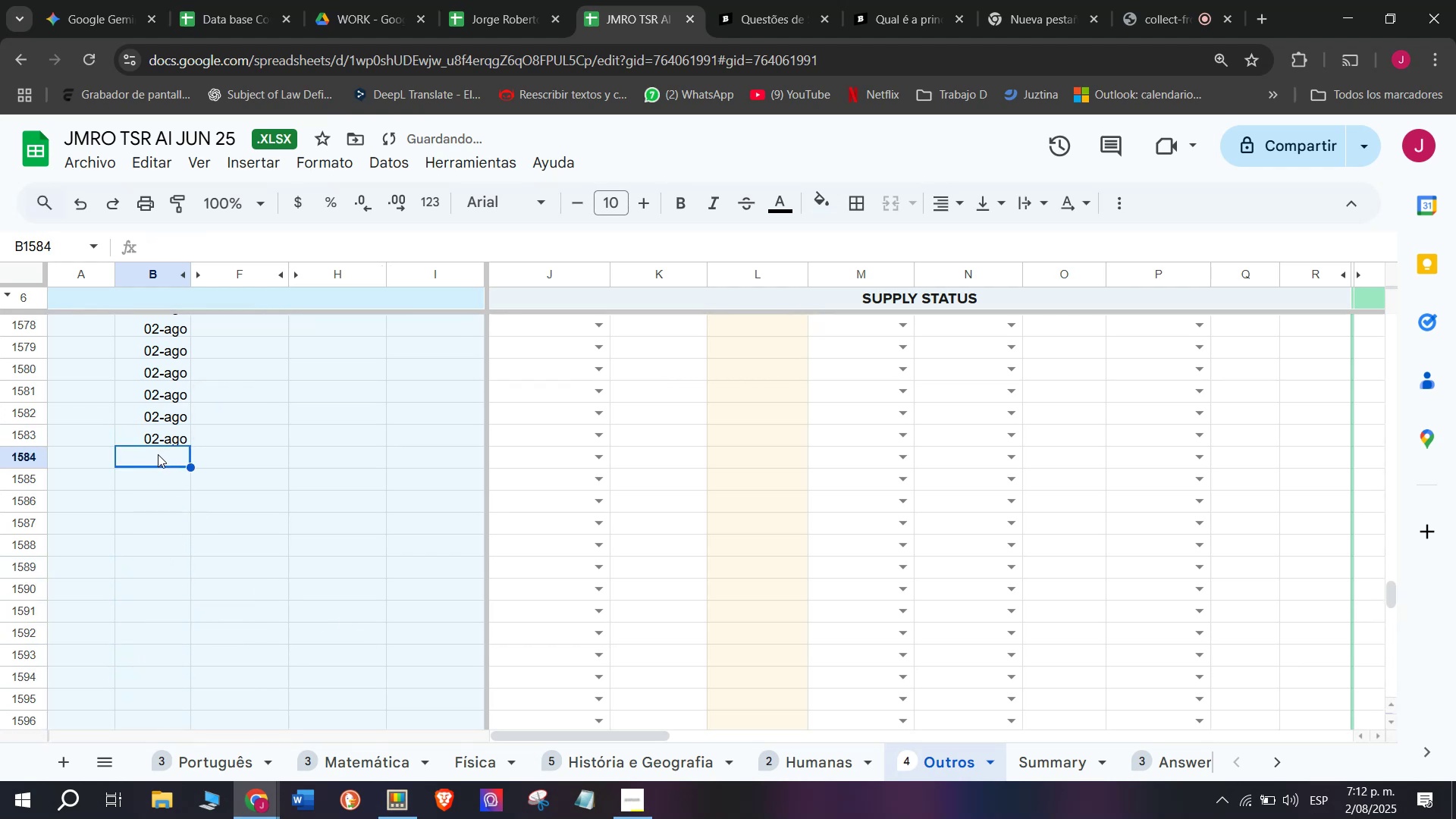 
key(Control+V)
 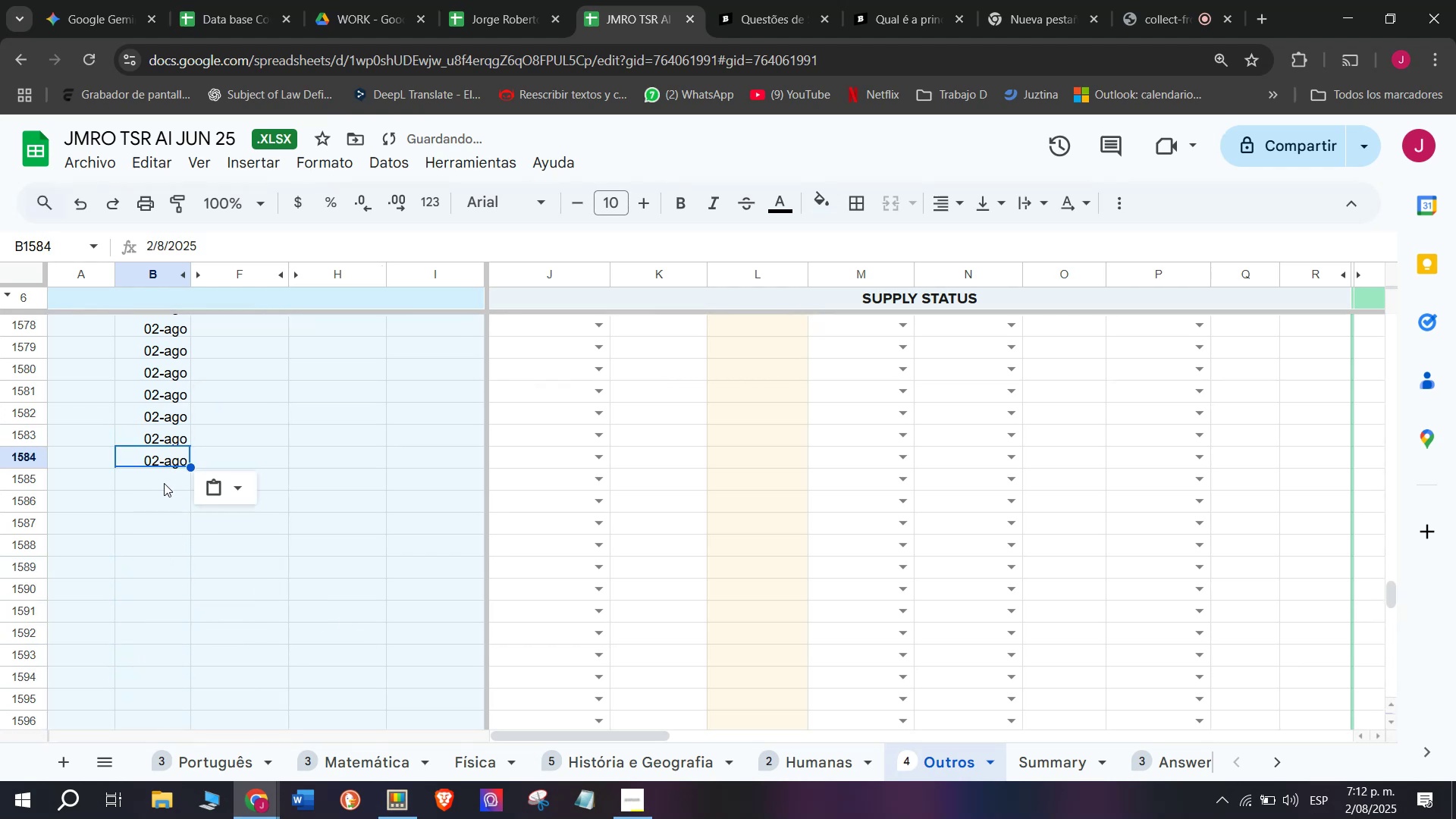 
key(Control+ControlLeft)
 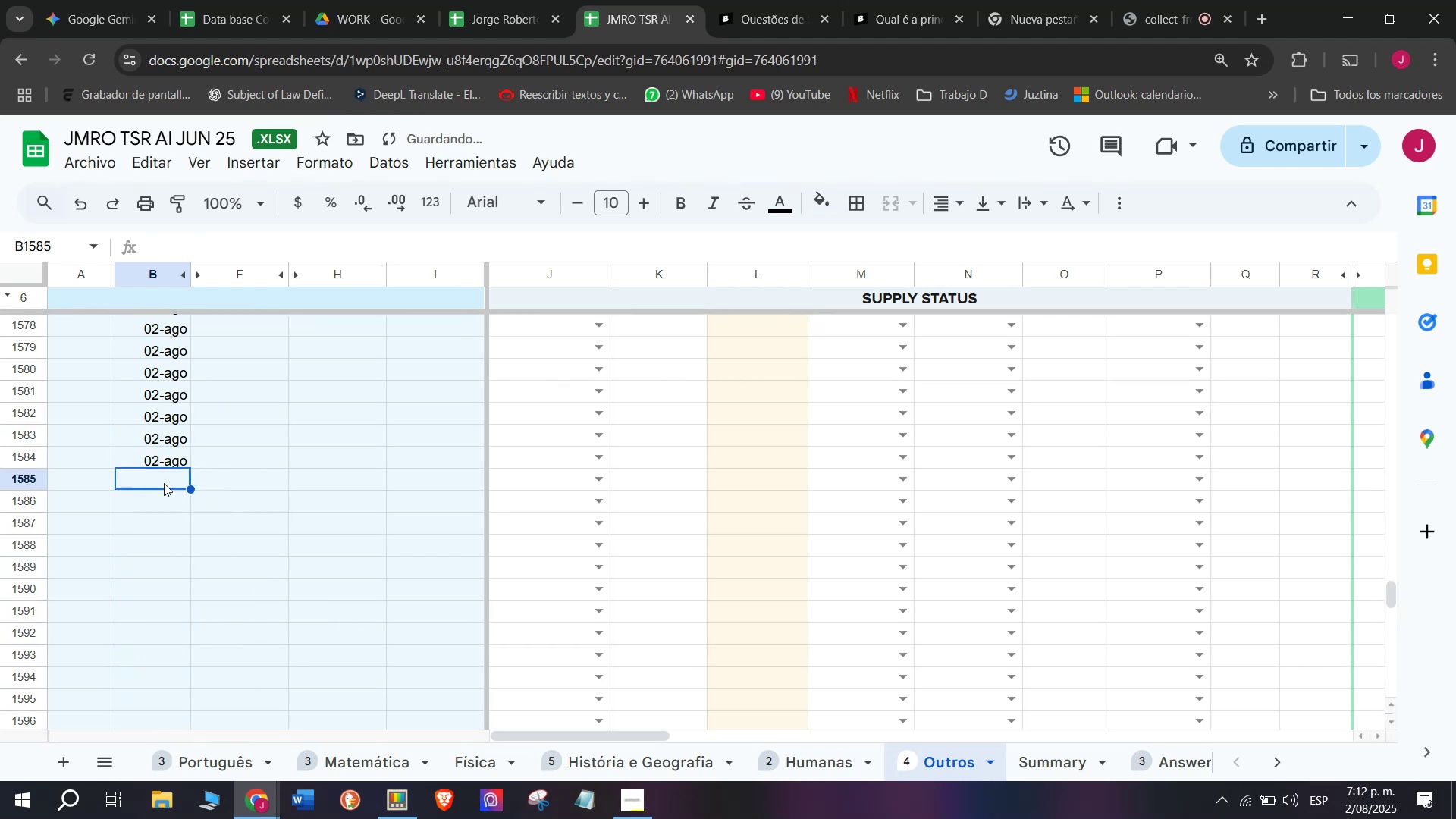 
key(Control+V)
 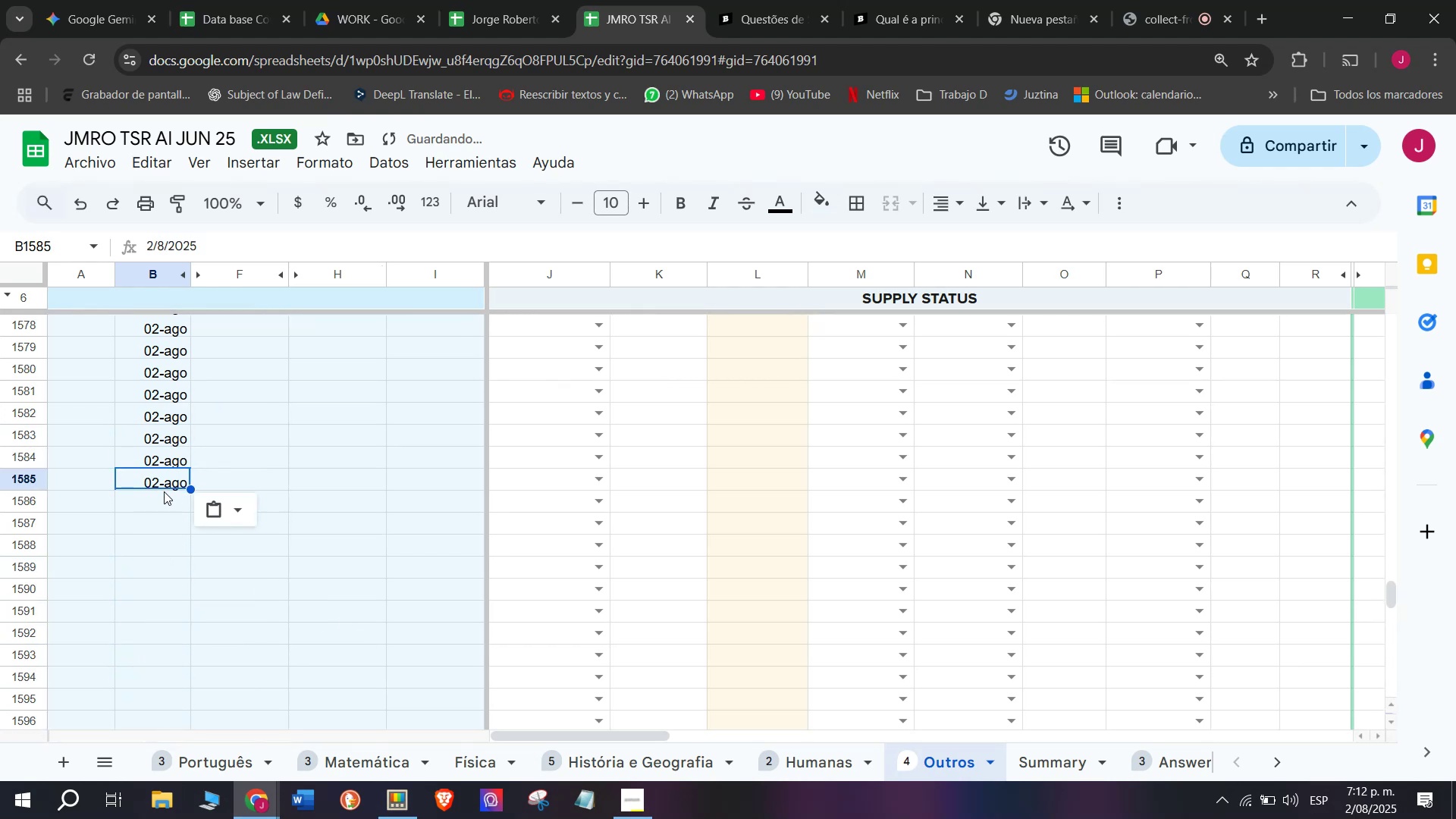 
left_click([164, 491])
 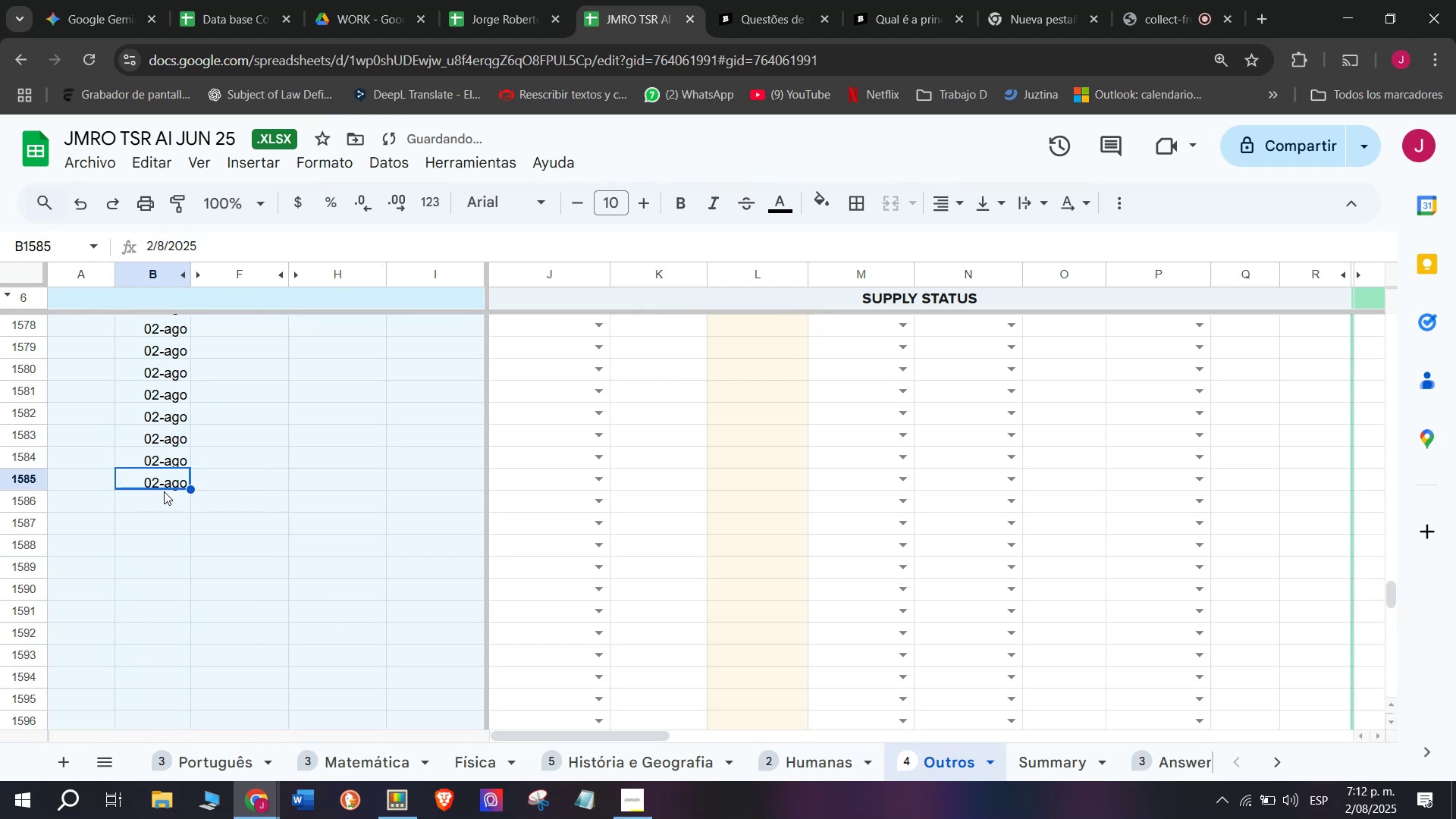 
key(Control+ControlLeft)
 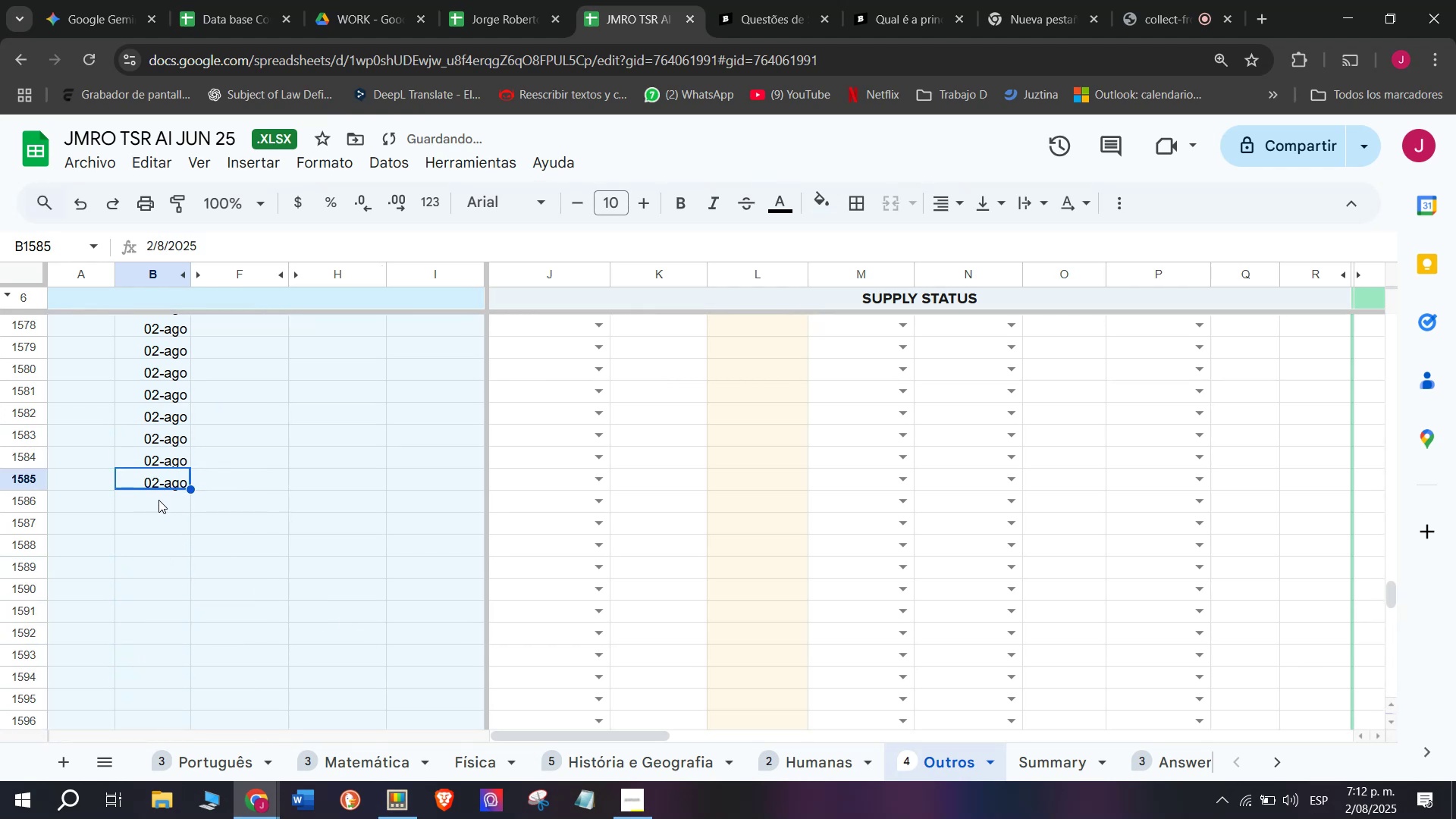 
left_click([158, 500])
 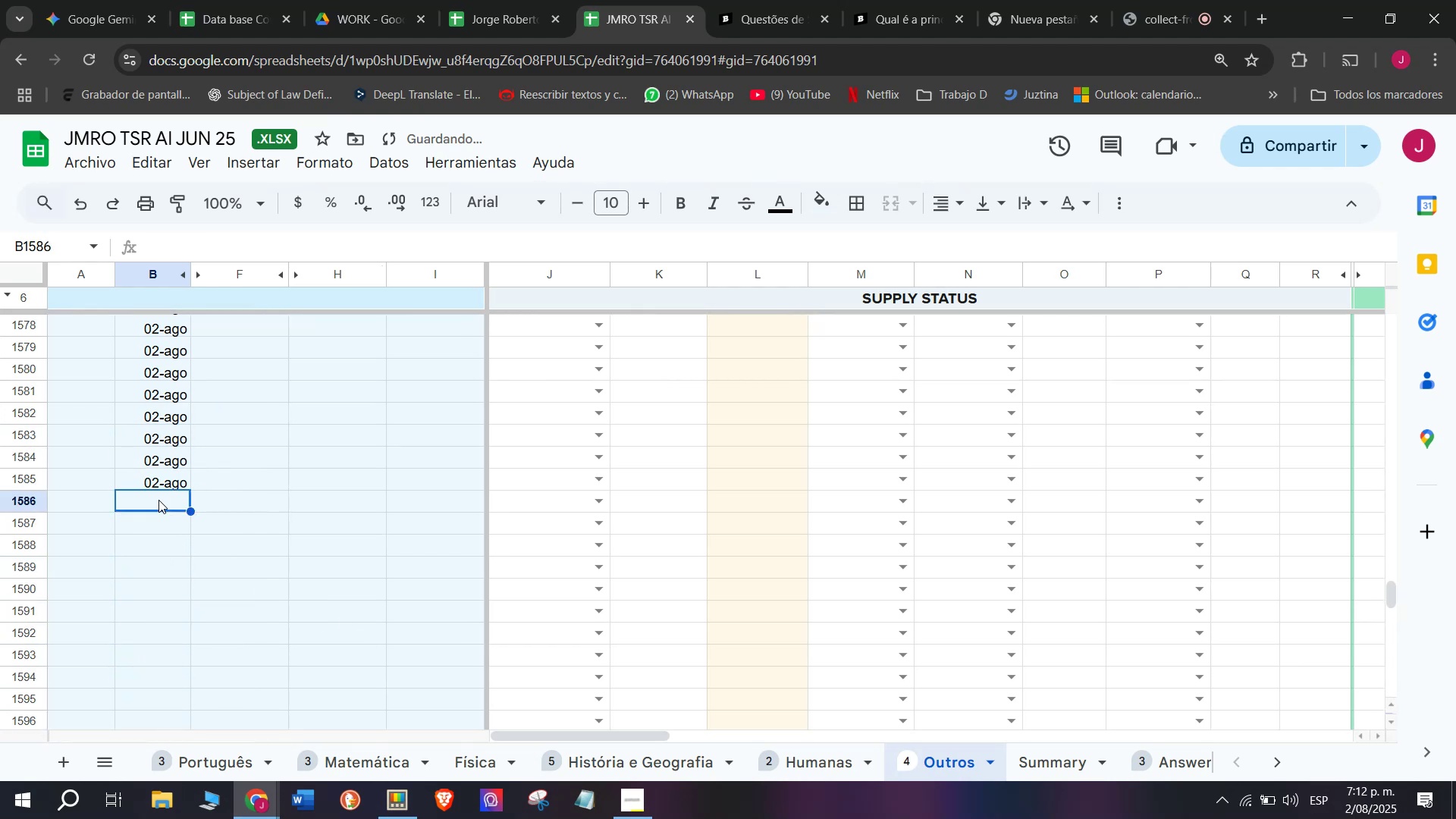 
key(Control+ControlLeft)
 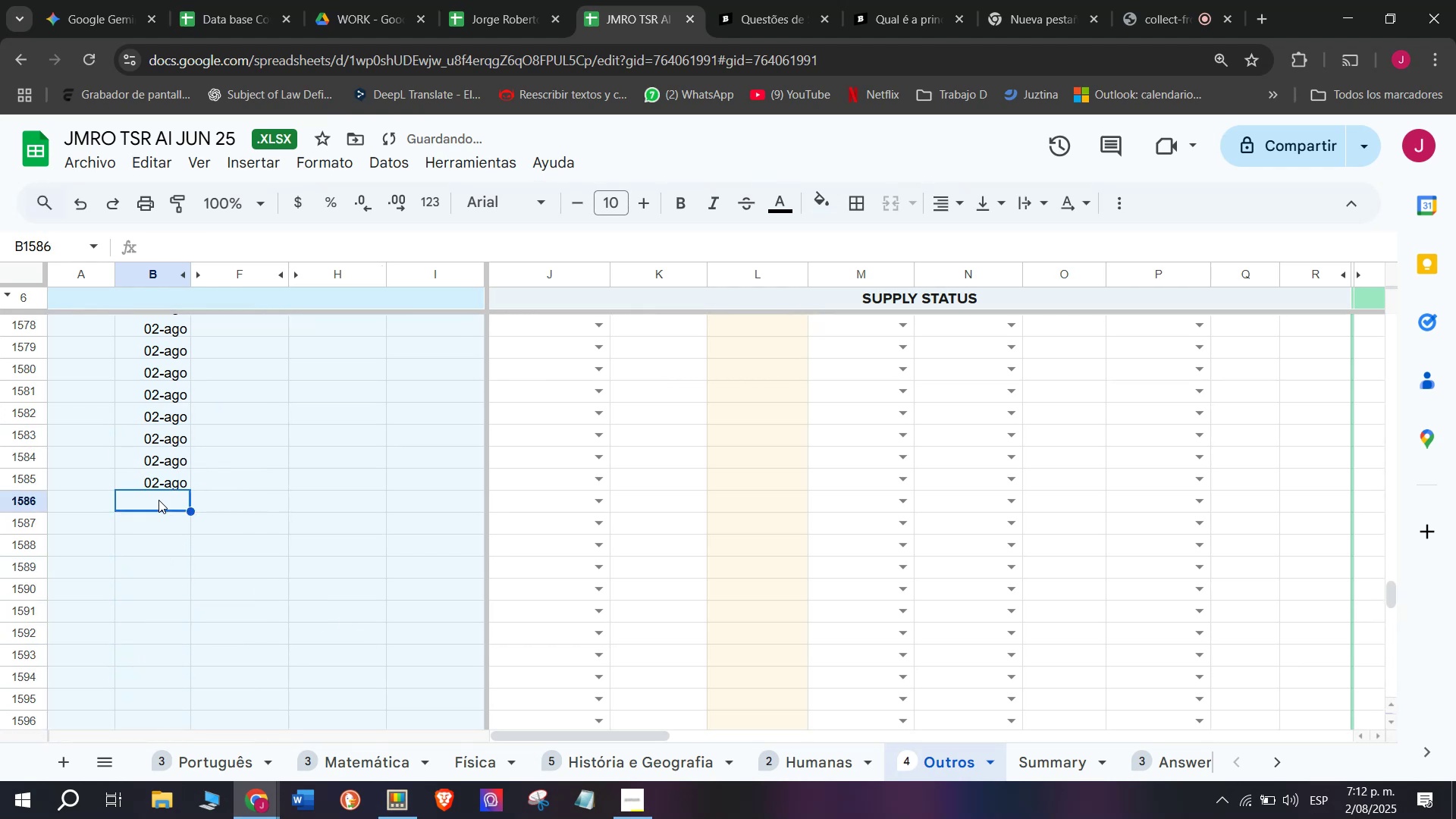 
key(Control+V)
 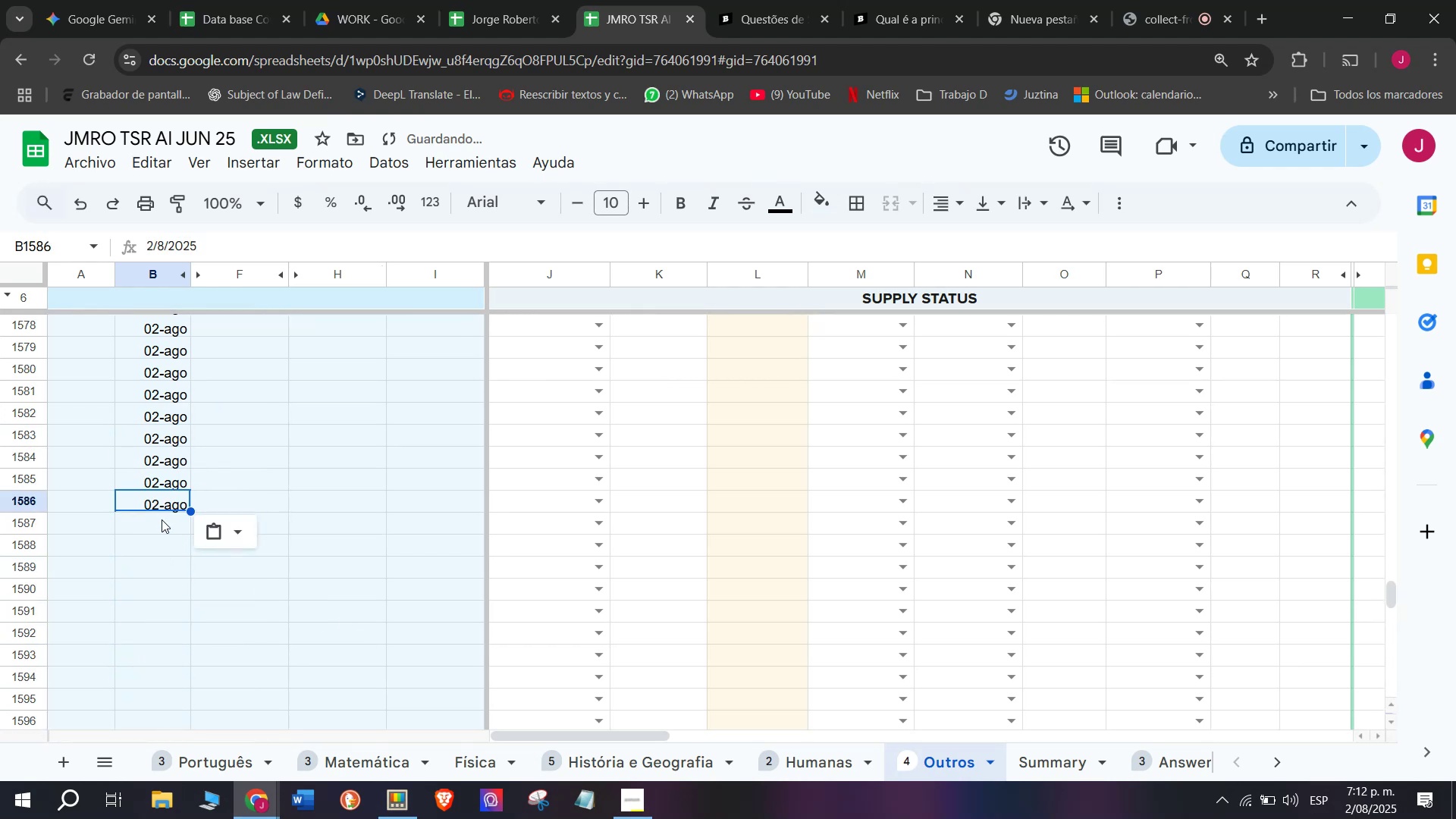 
left_click([162, 519])
 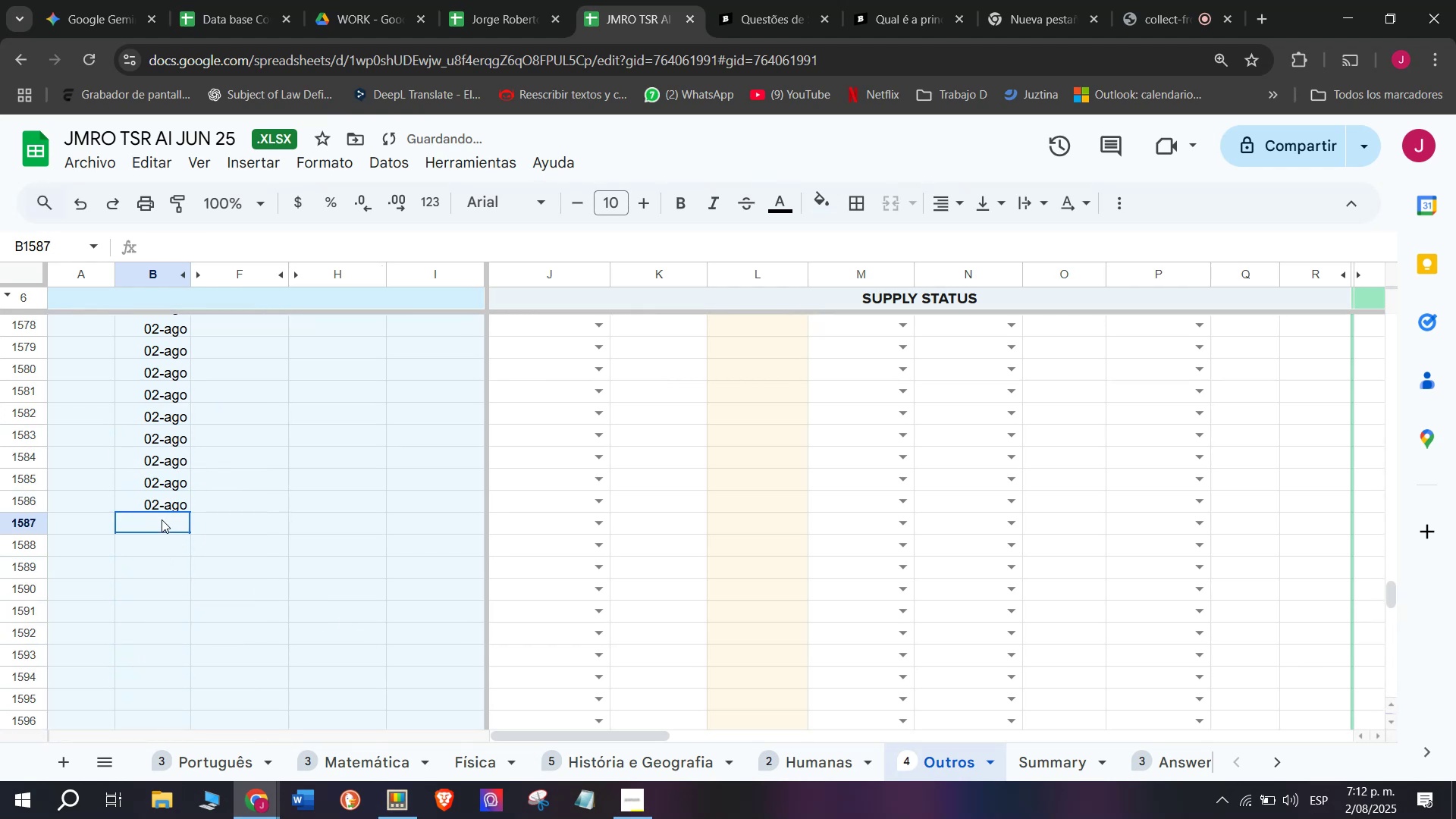 
key(Control+ControlLeft)
 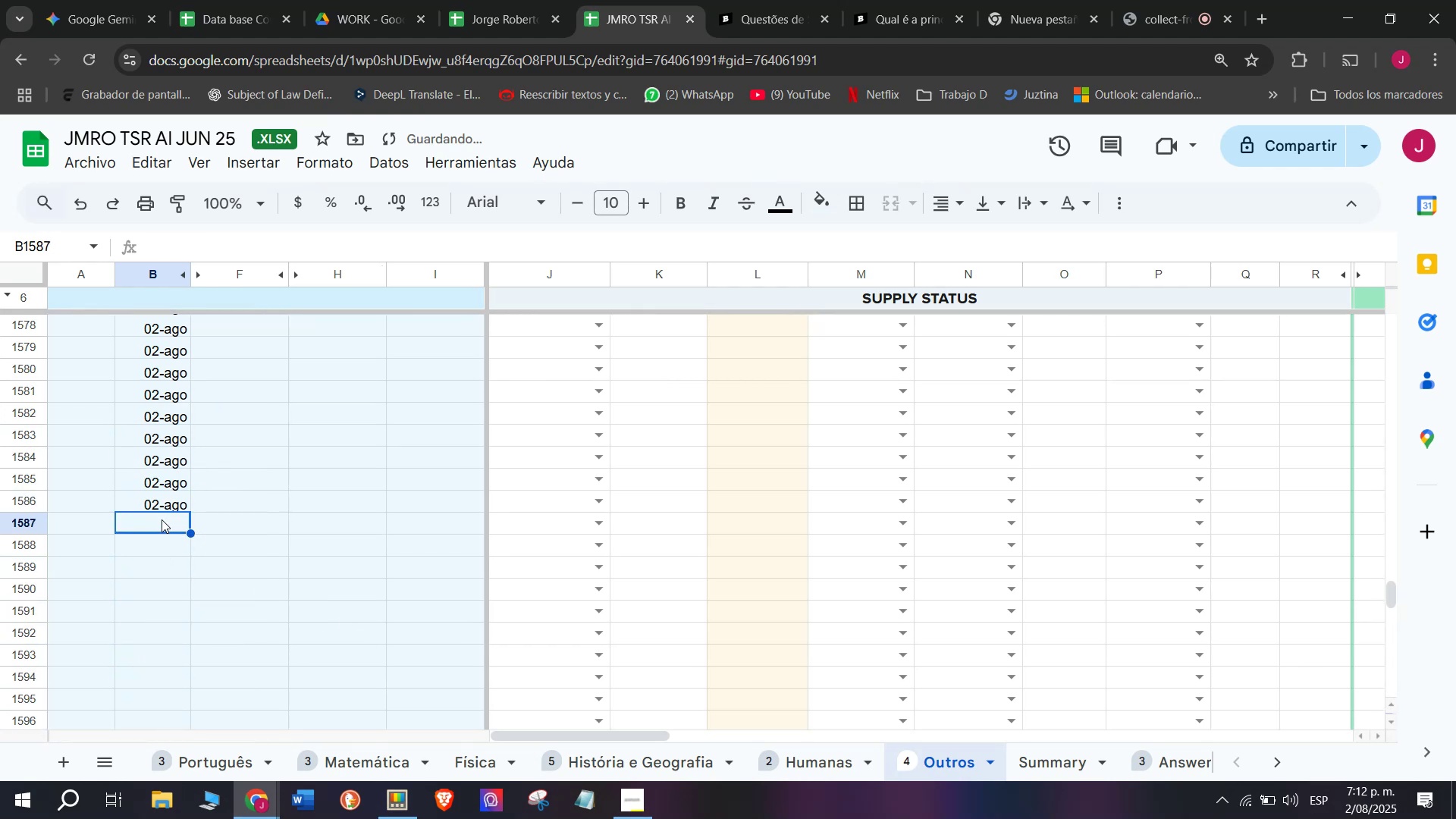 
key(Control+V)
 